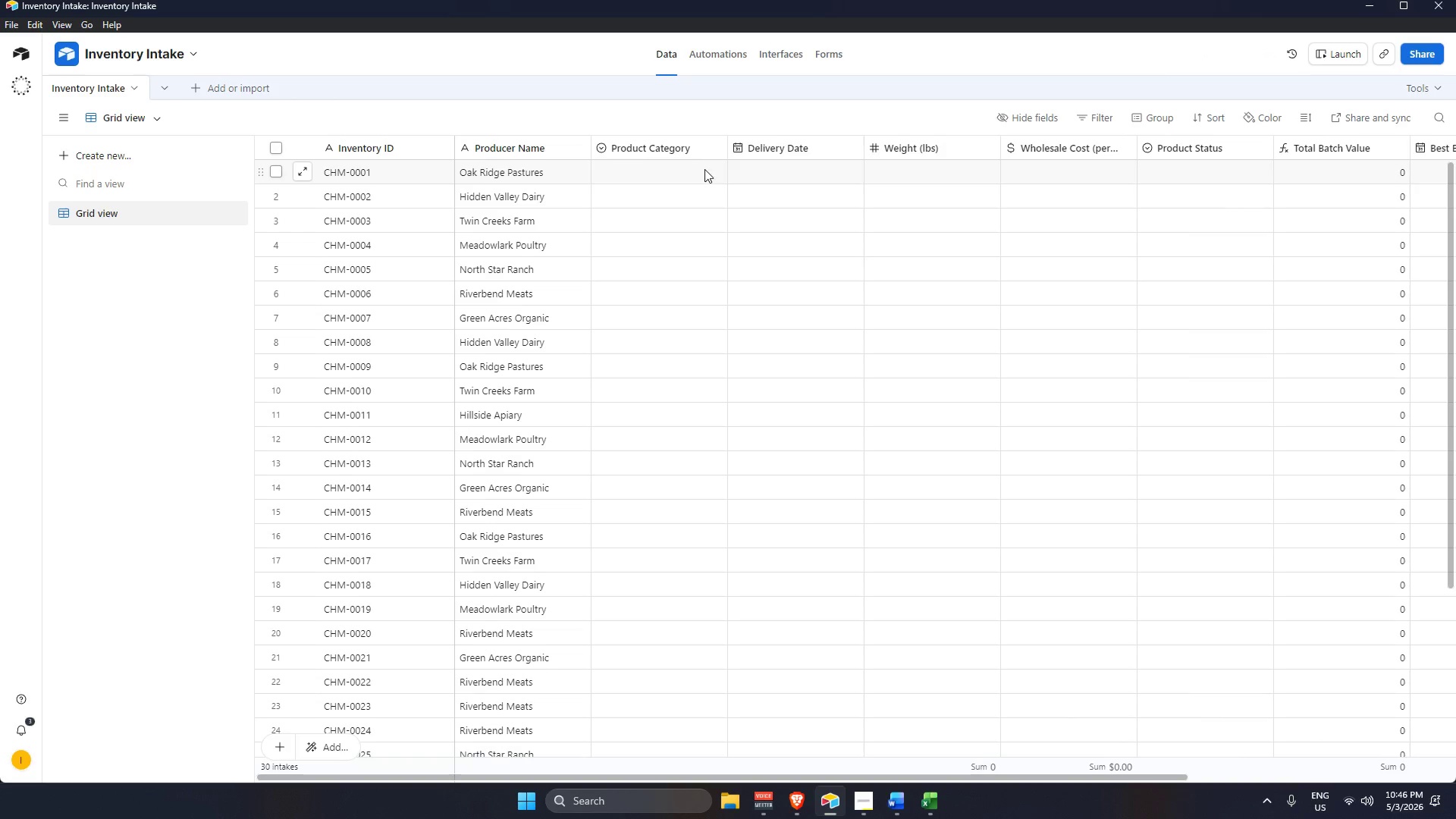 
key(Alt+AltLeft)
 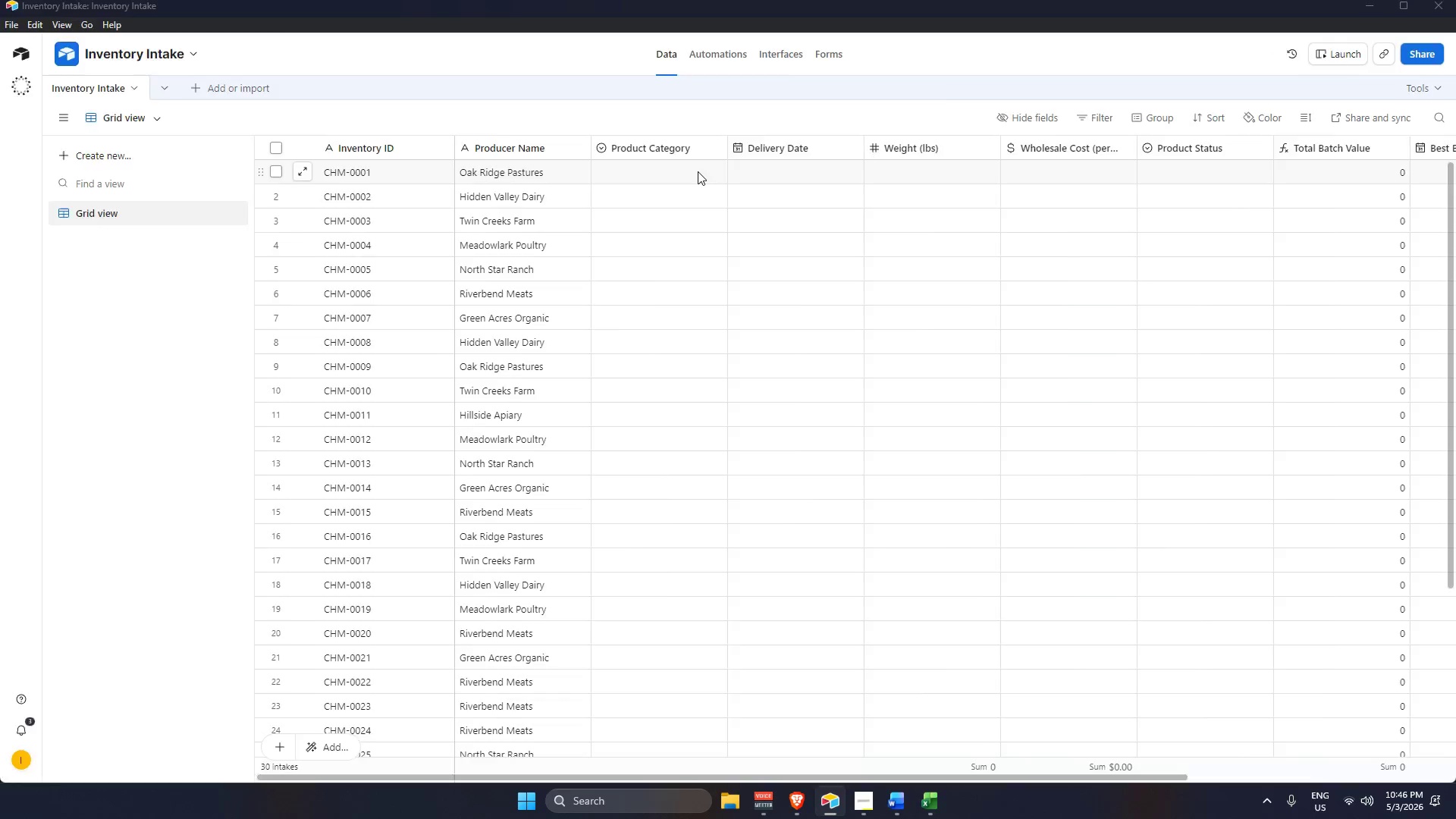 
key(Alt+Tab)
 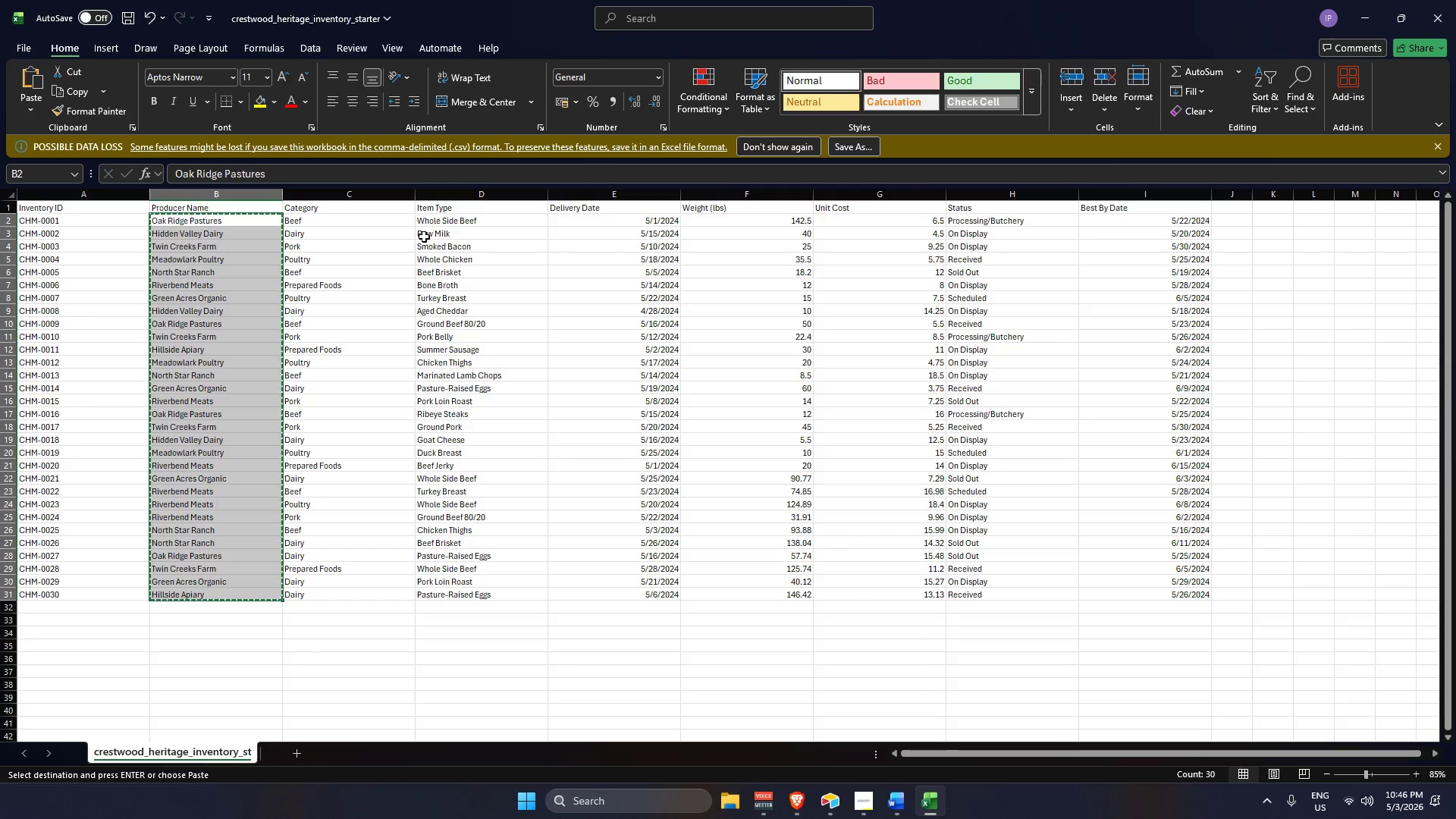 
key(Alt+AltLeft)
 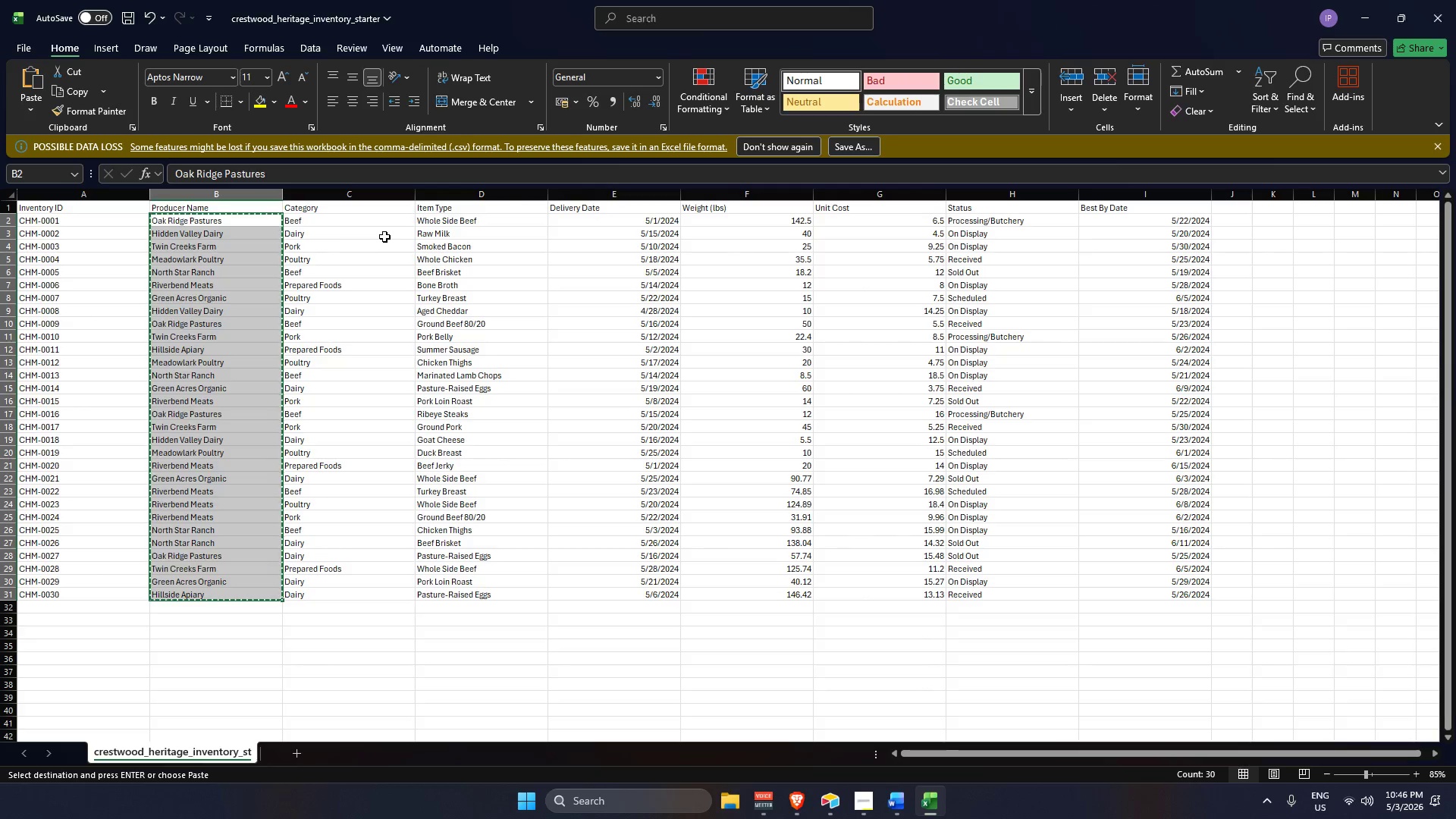 
key(Alt+Tab)
 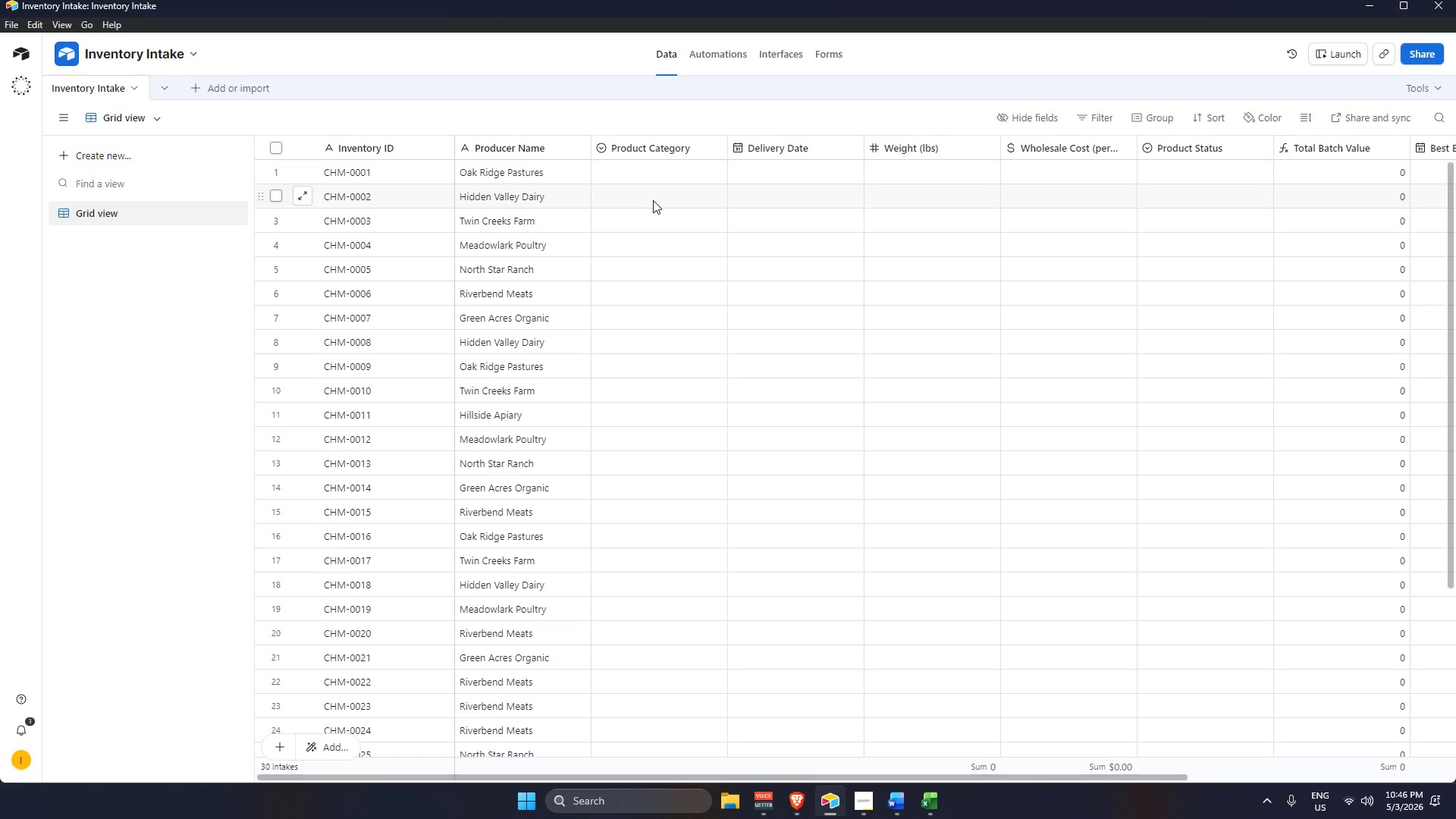 
key(Alt+AltLeft)
 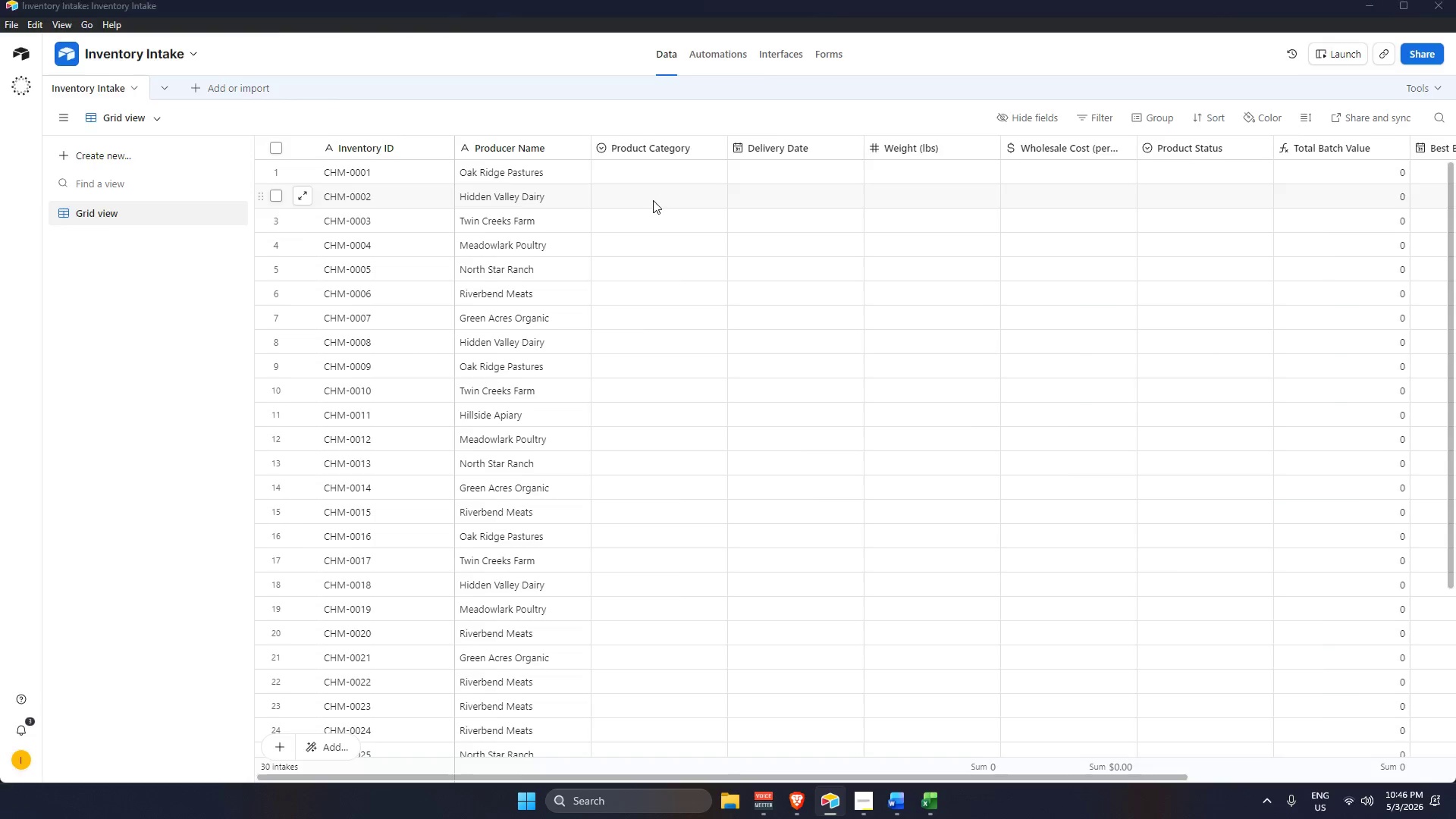 
key(Alt+Tab)
 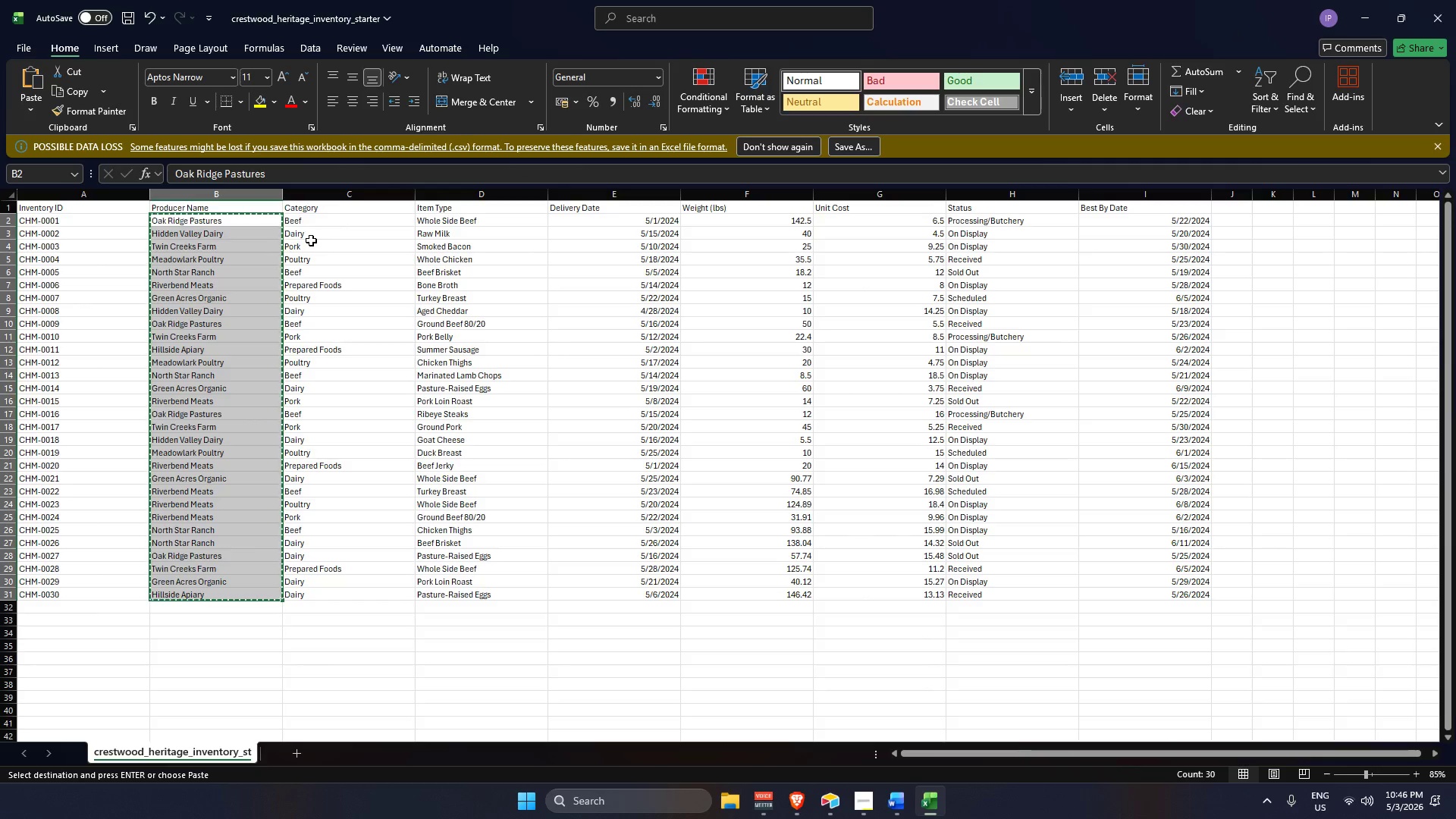 
key(Alt+AltLeft)
 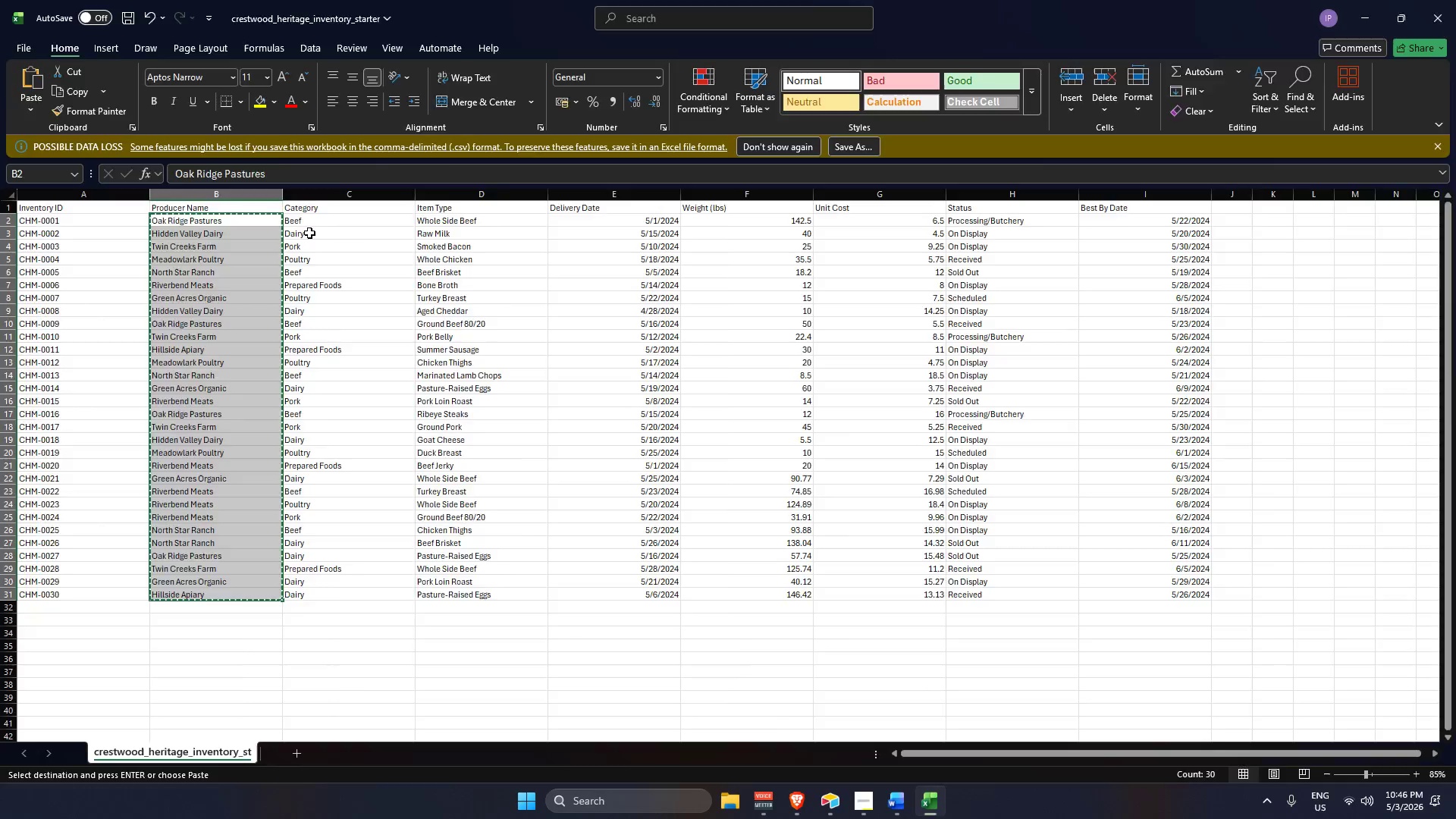 
key(Alt+Tab)
 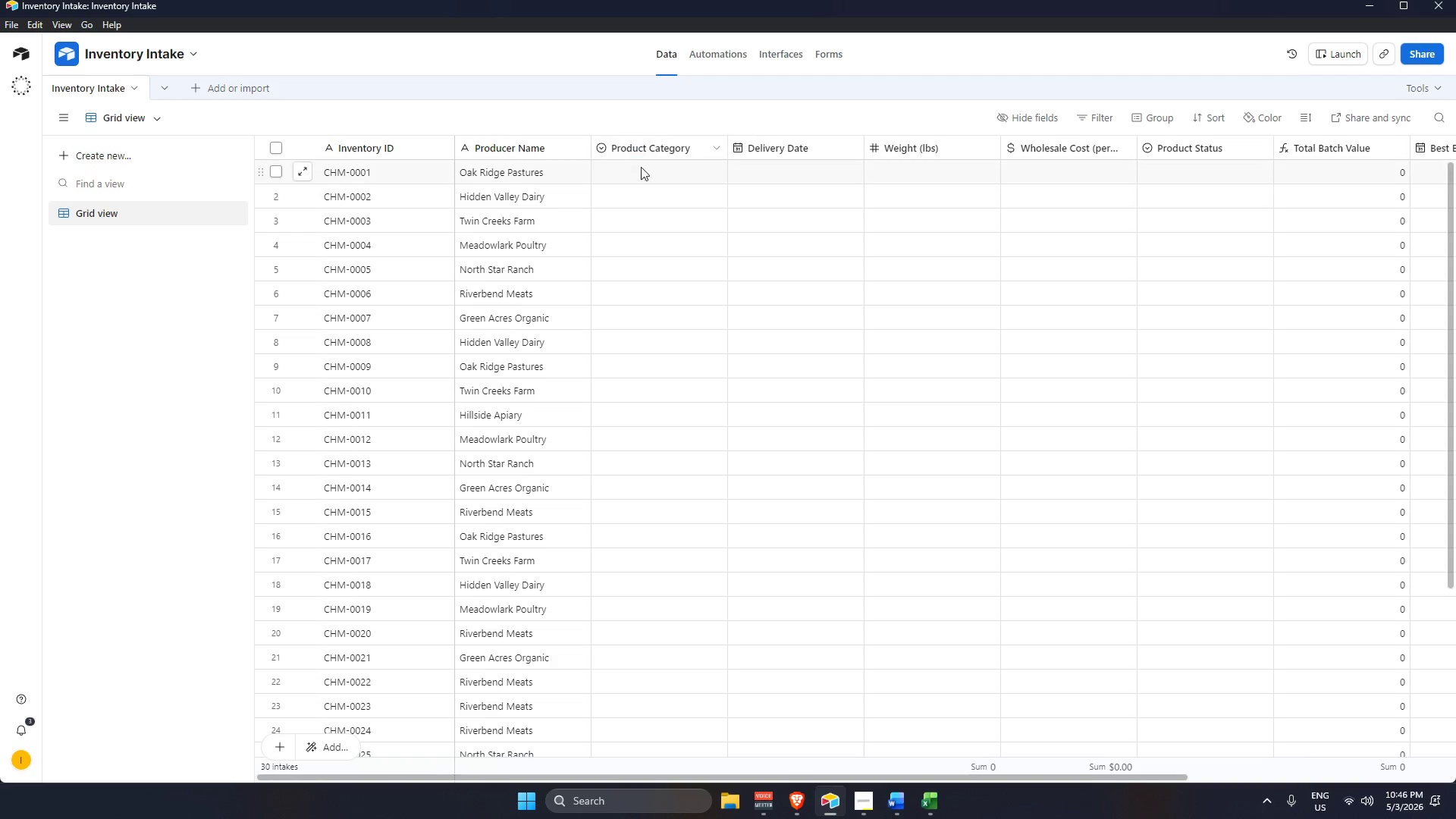 
key(Alt+AltLeft)
 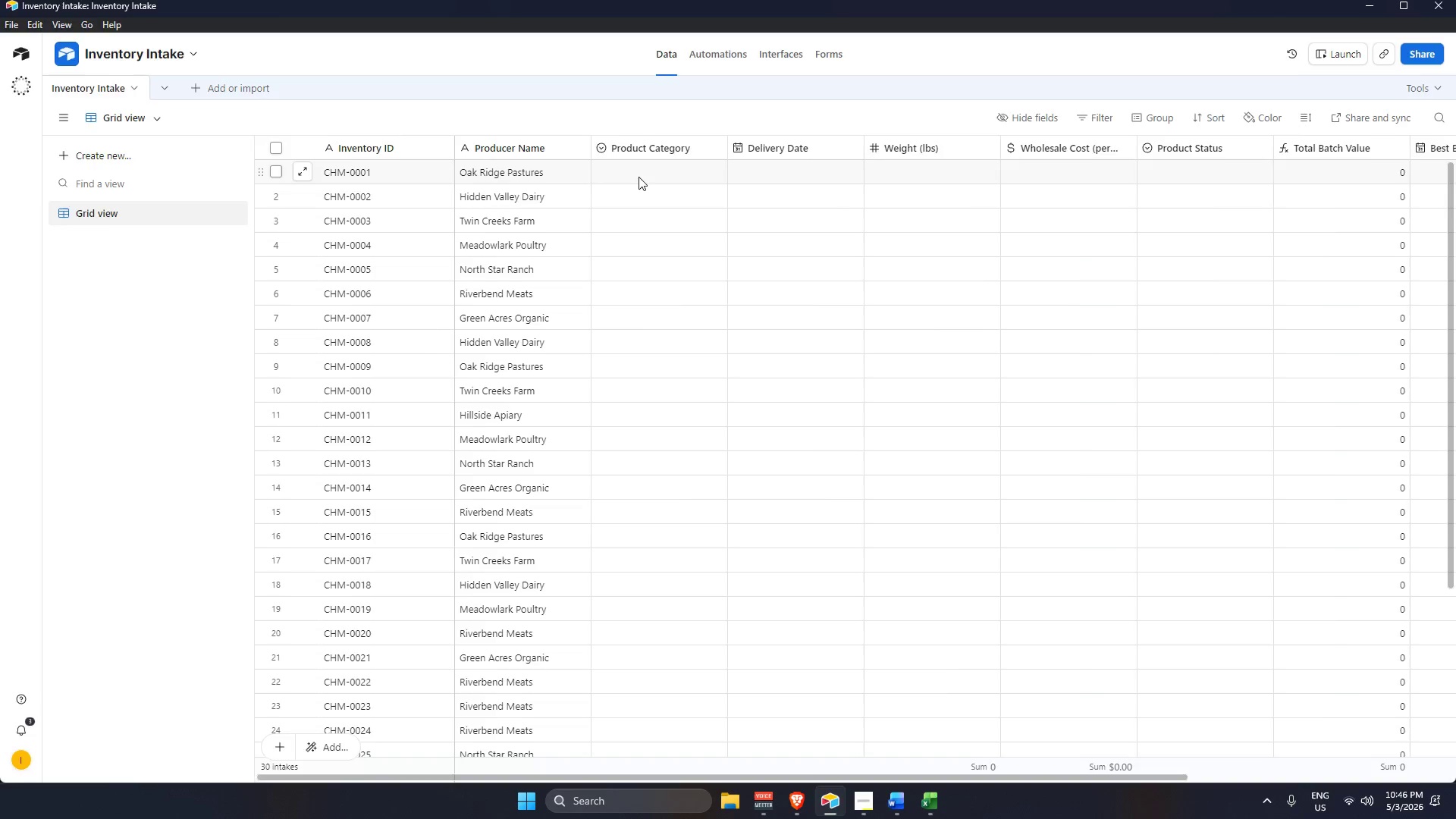 
key(Alt+Tab)
 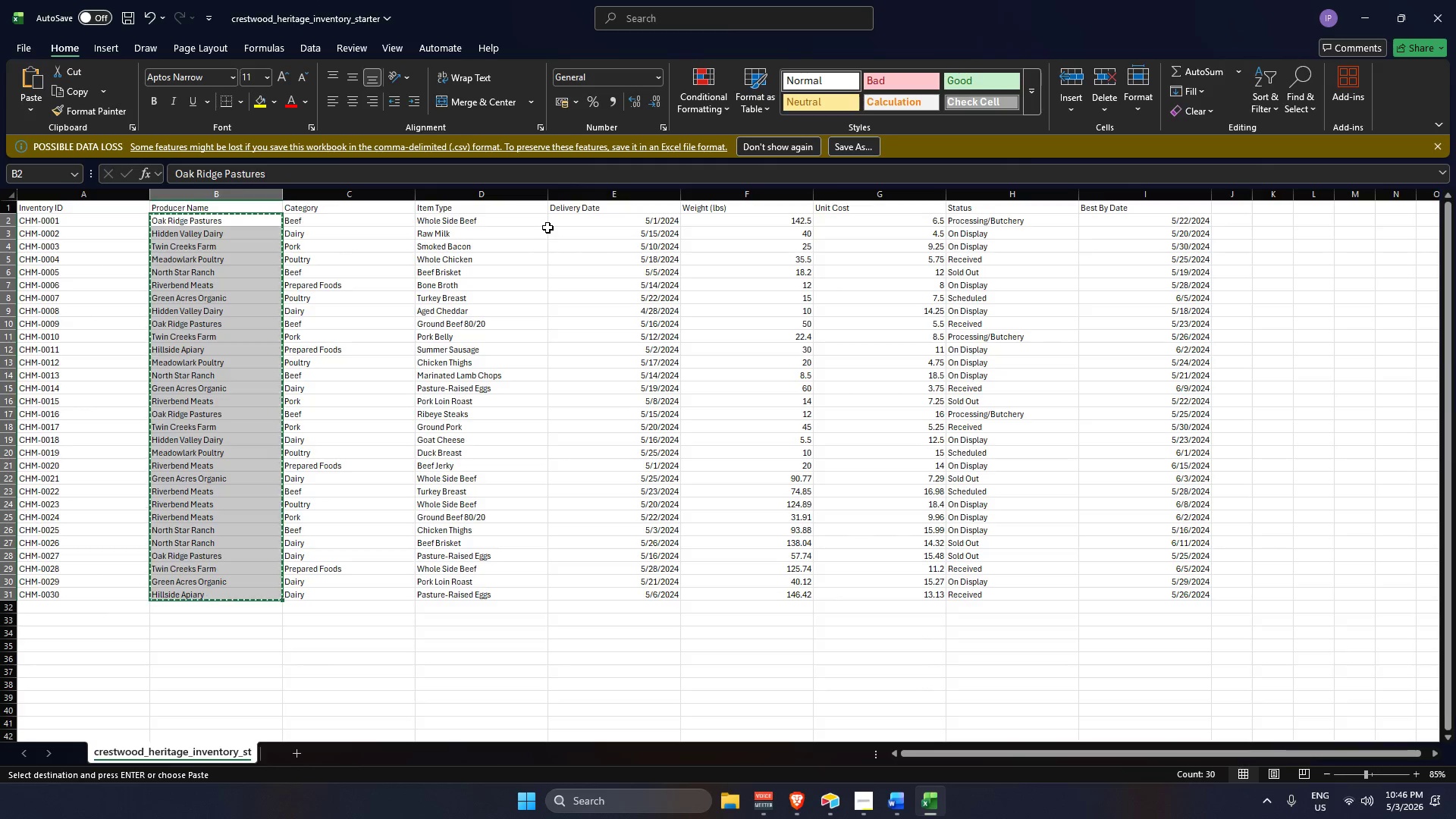 
key(Alt+AltLeft)
 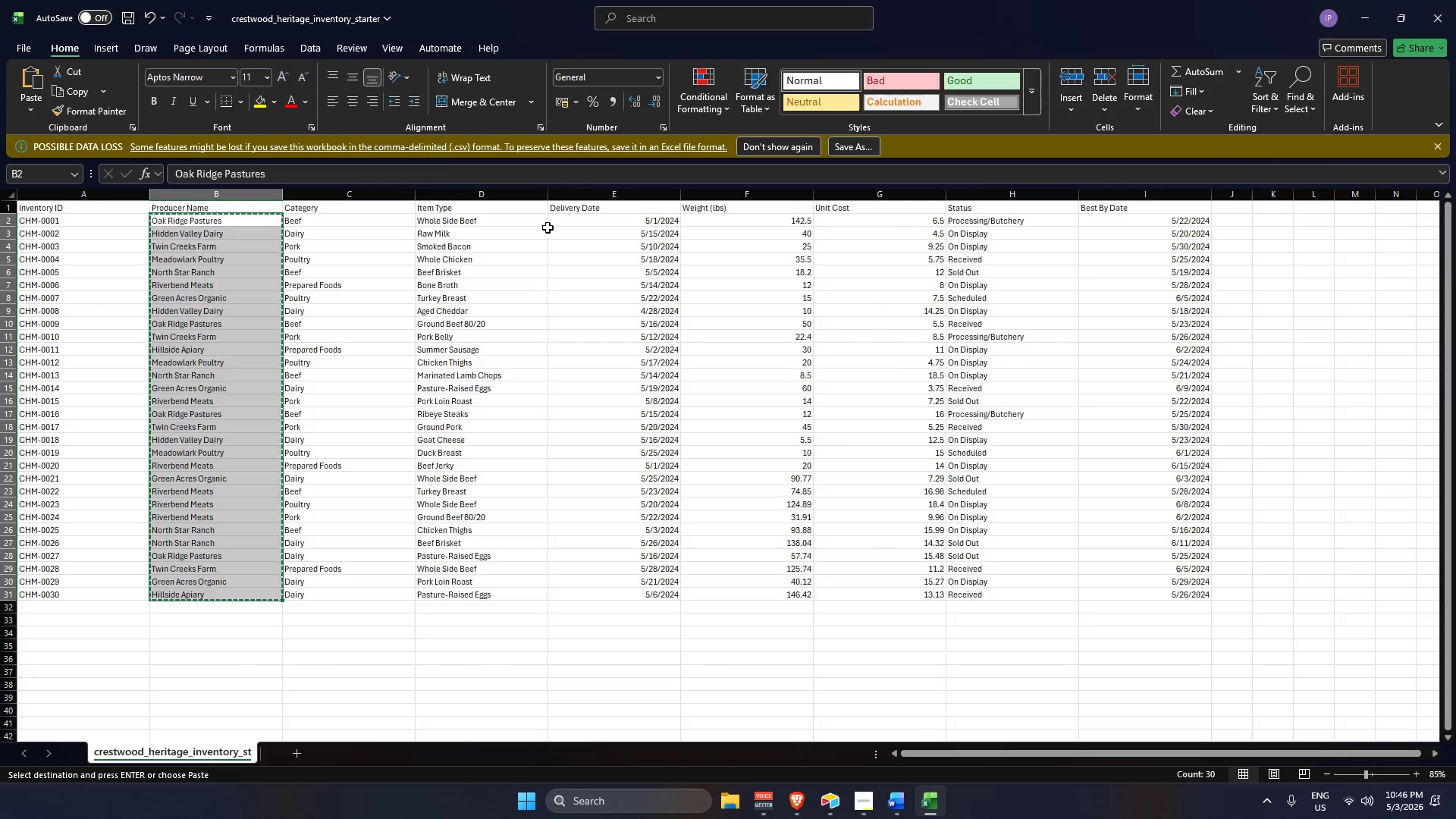 
key(Alt+Tab)
 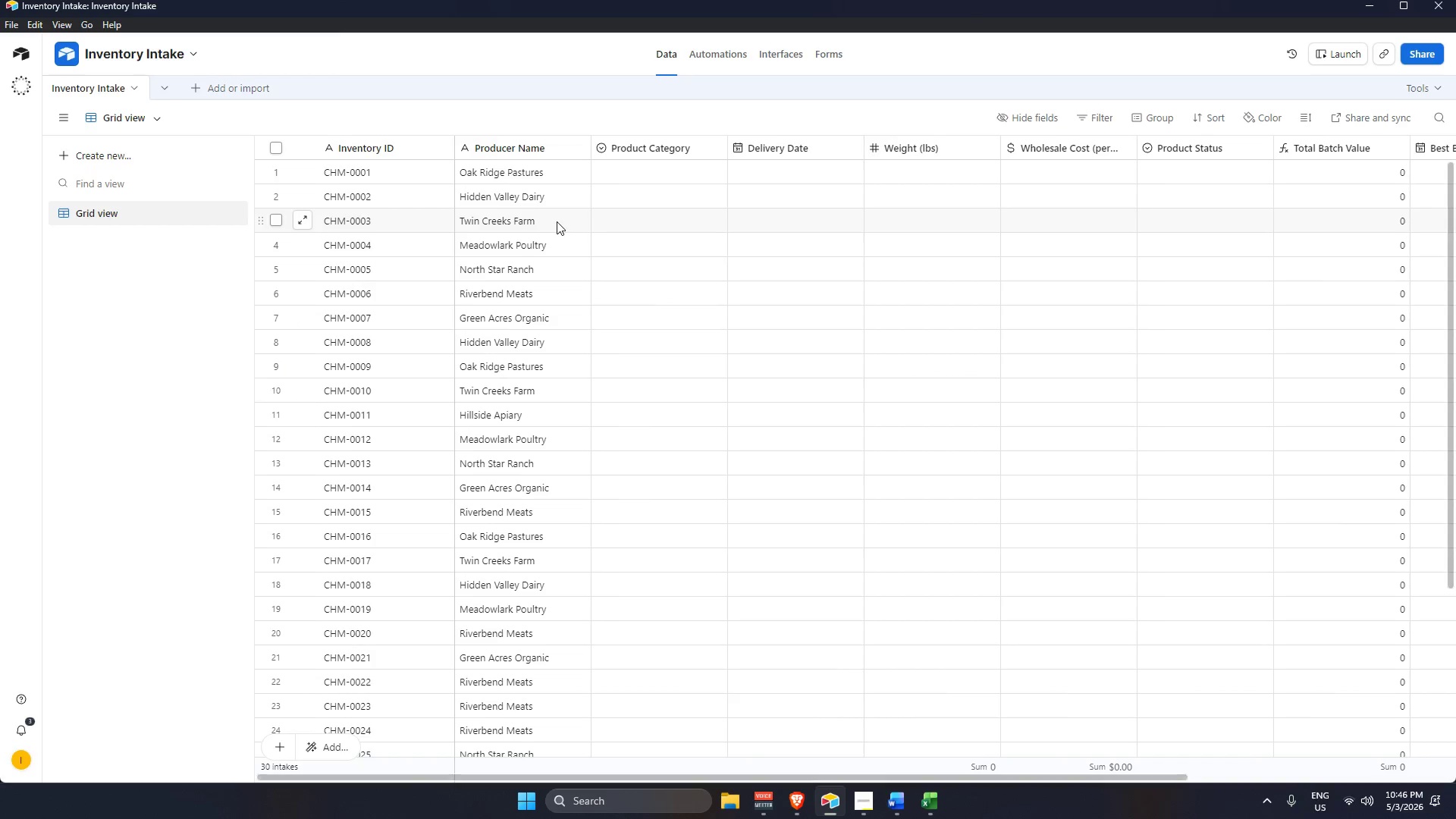 
key(Alt+AltLeft)
 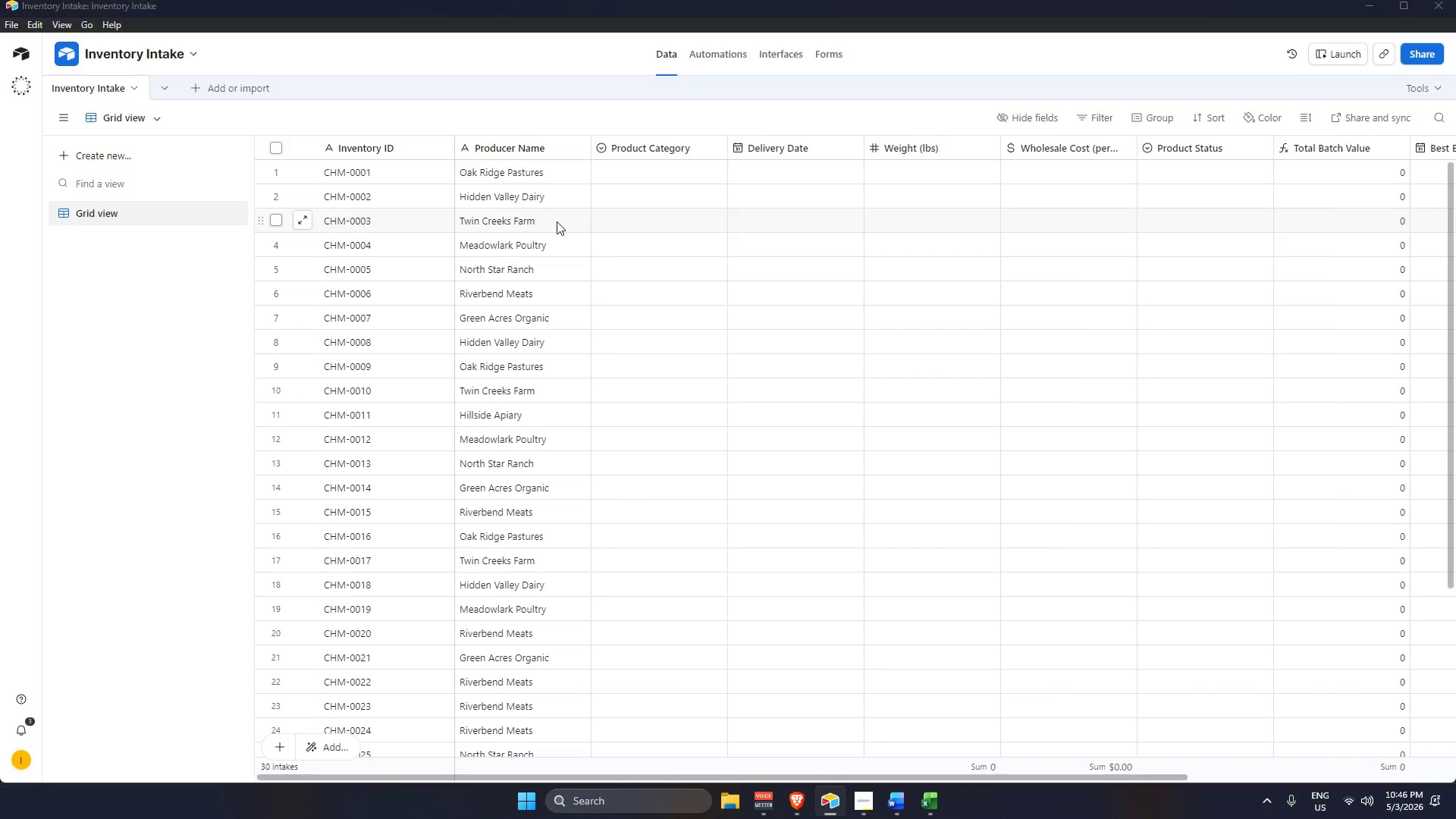 
key(Alt+Tab)
 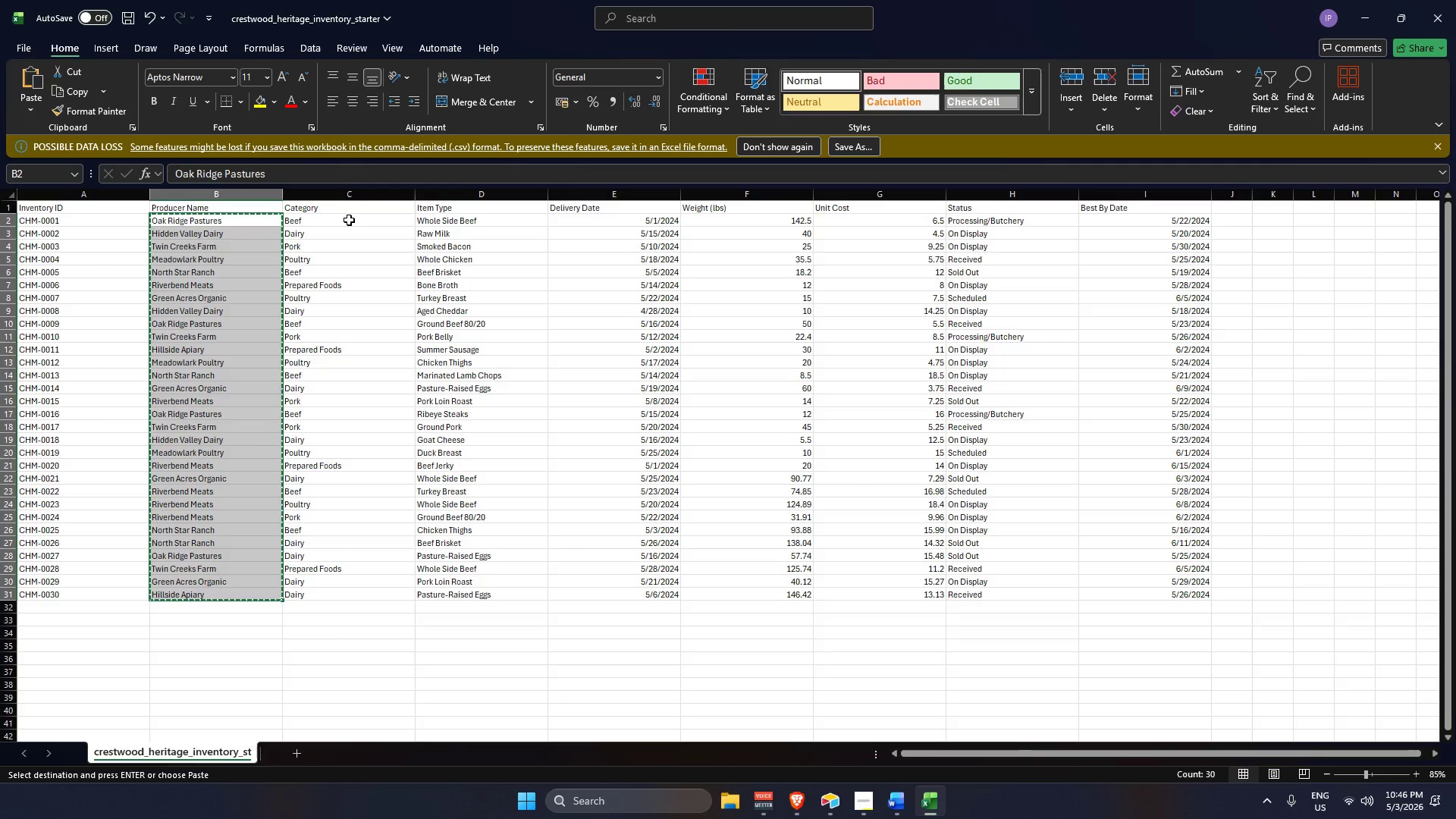 
key(Alt+AltLeft)
 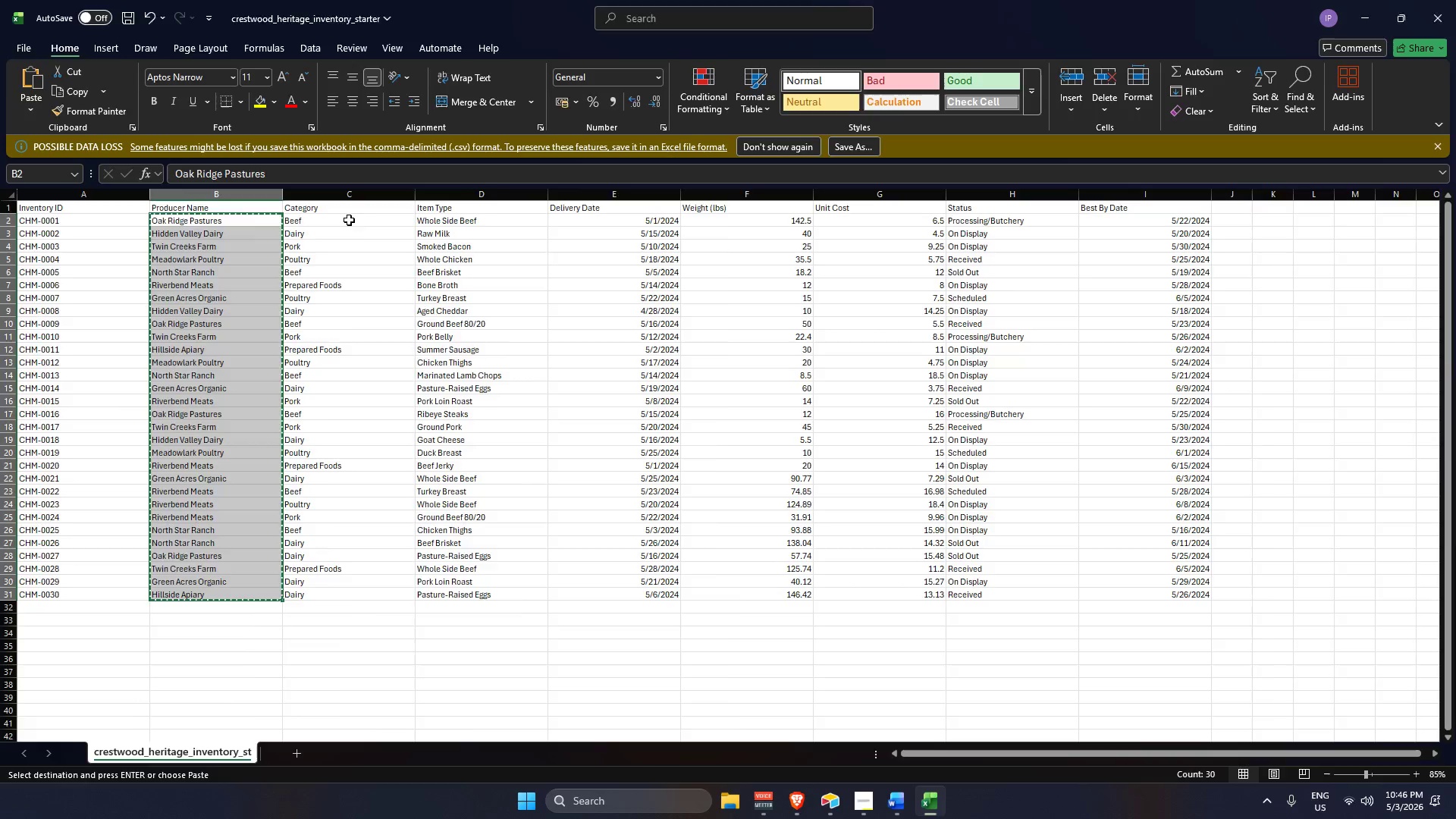 
key(Alt+Tab)
 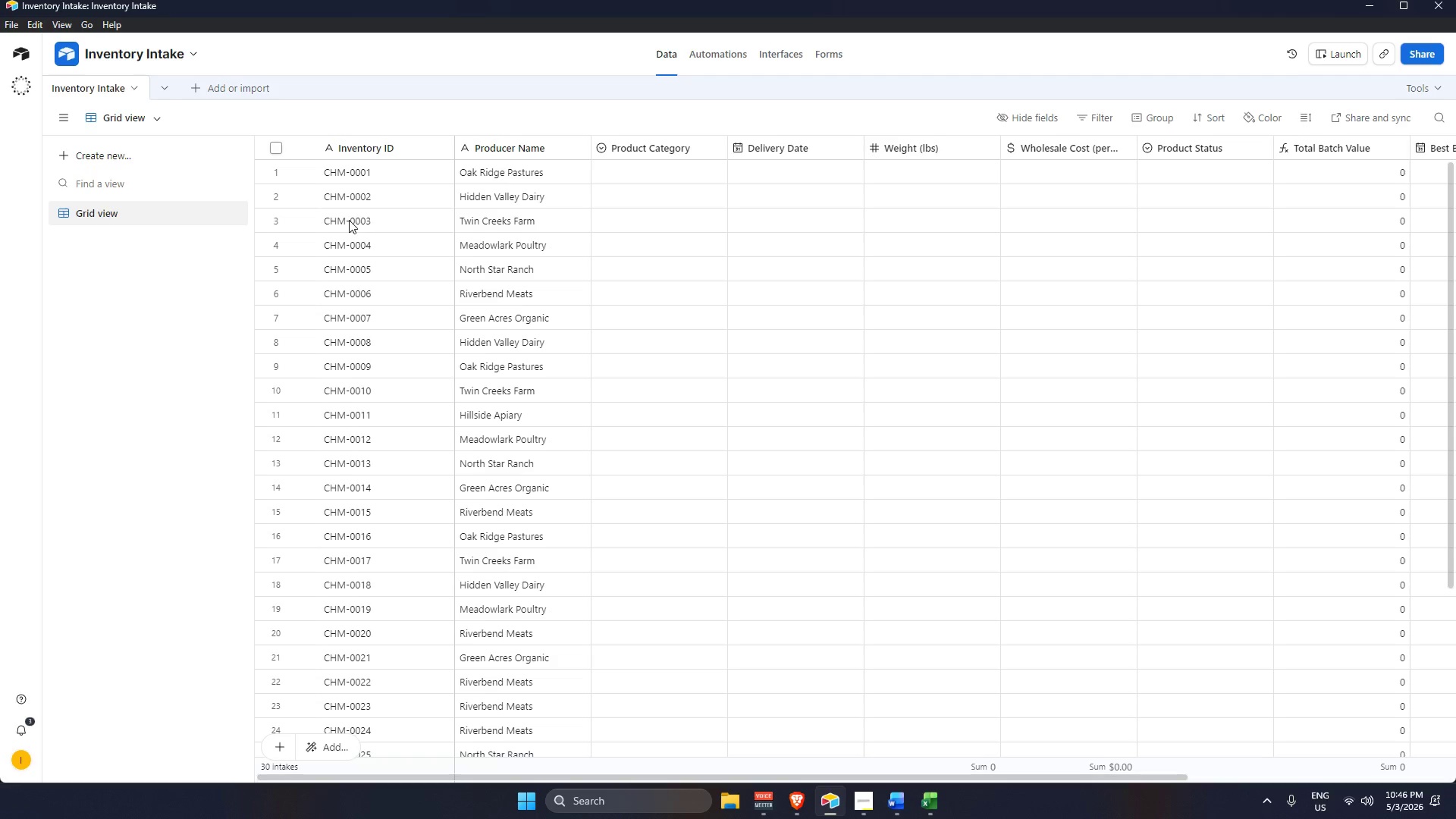 
key(Alt+AltLeft)
 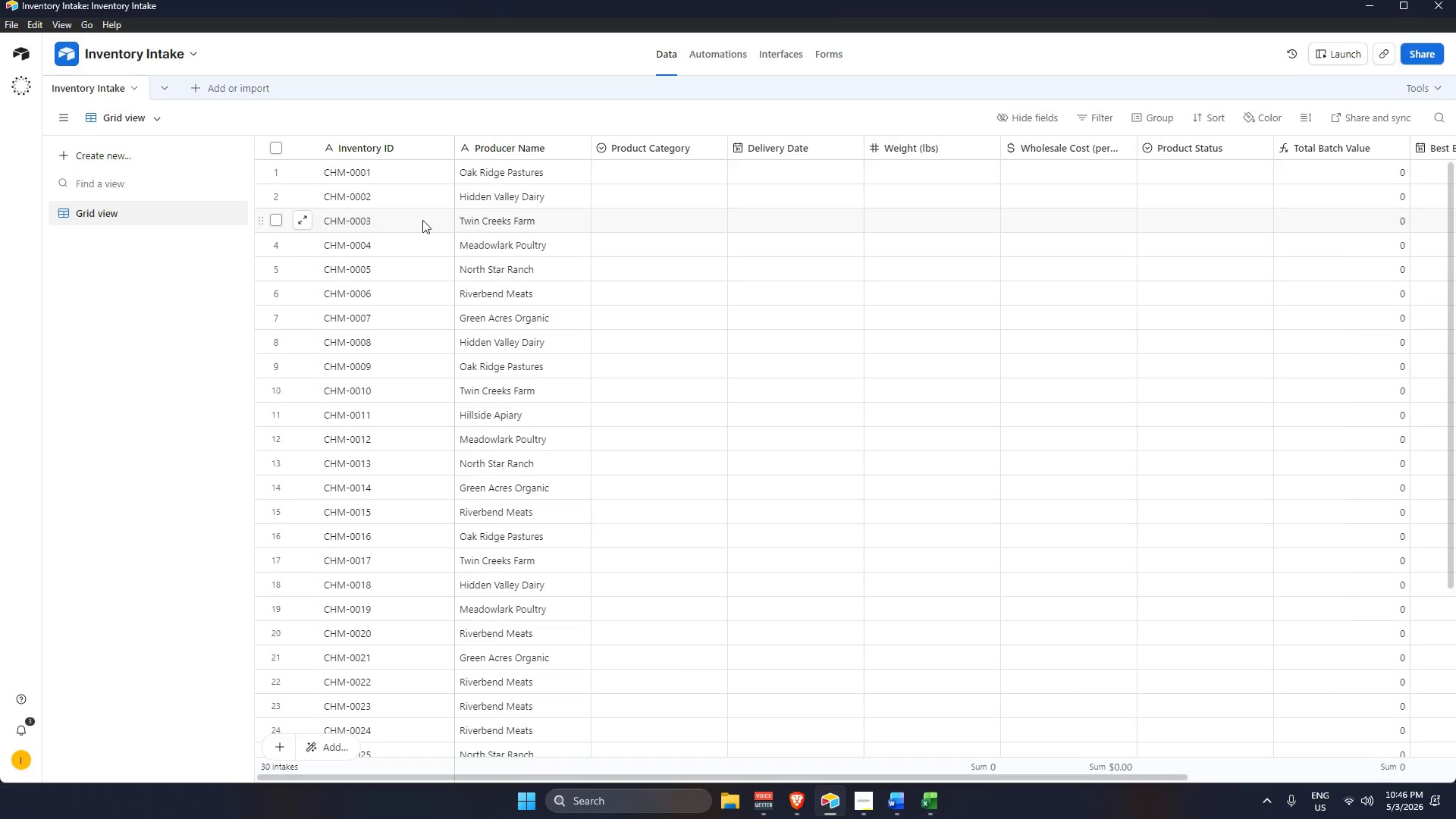 
key(Alt+Tab)
 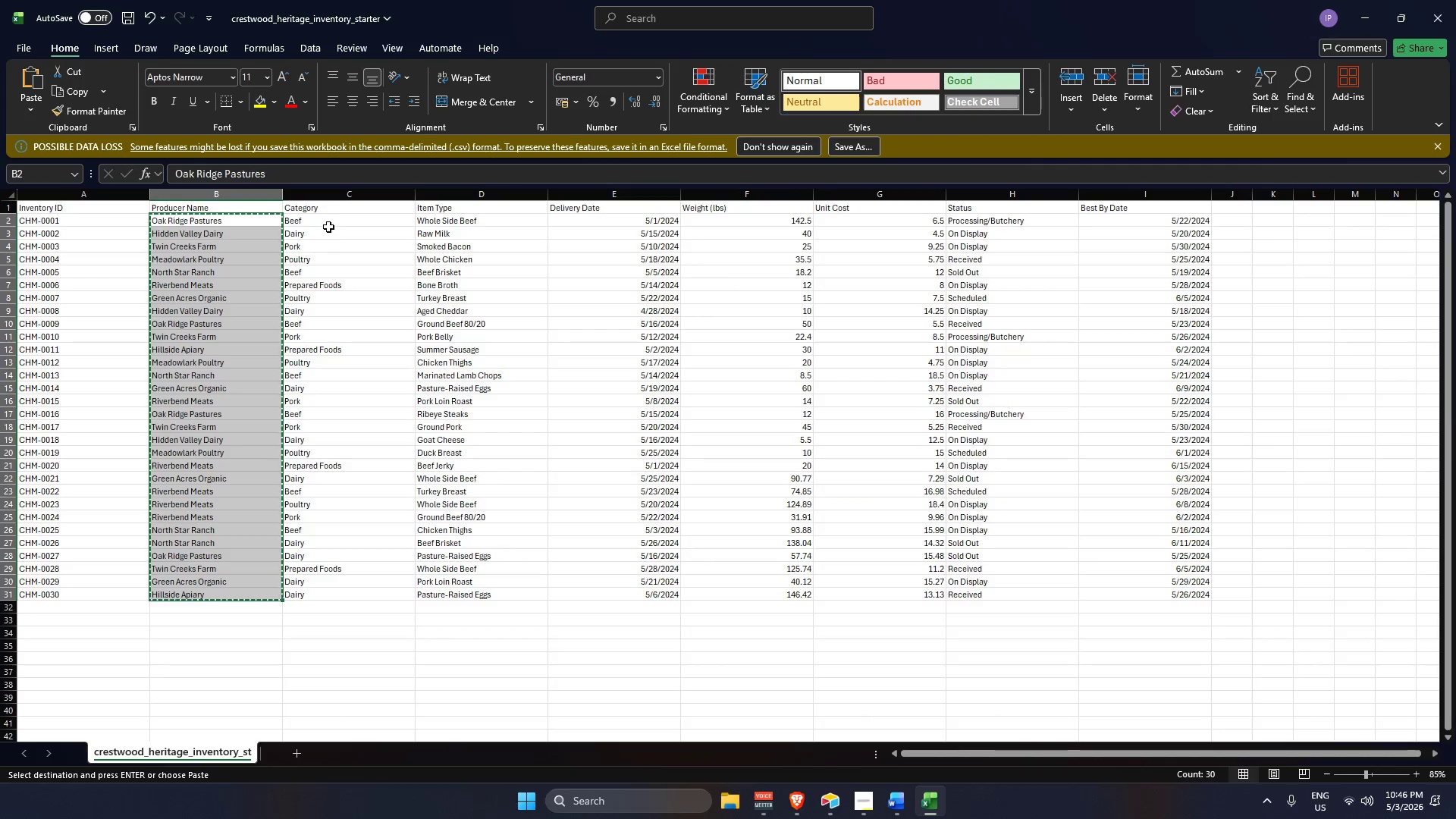 
left_click_drag(start_coordinate=[327, 224], to_coordinate=[375, 588])
 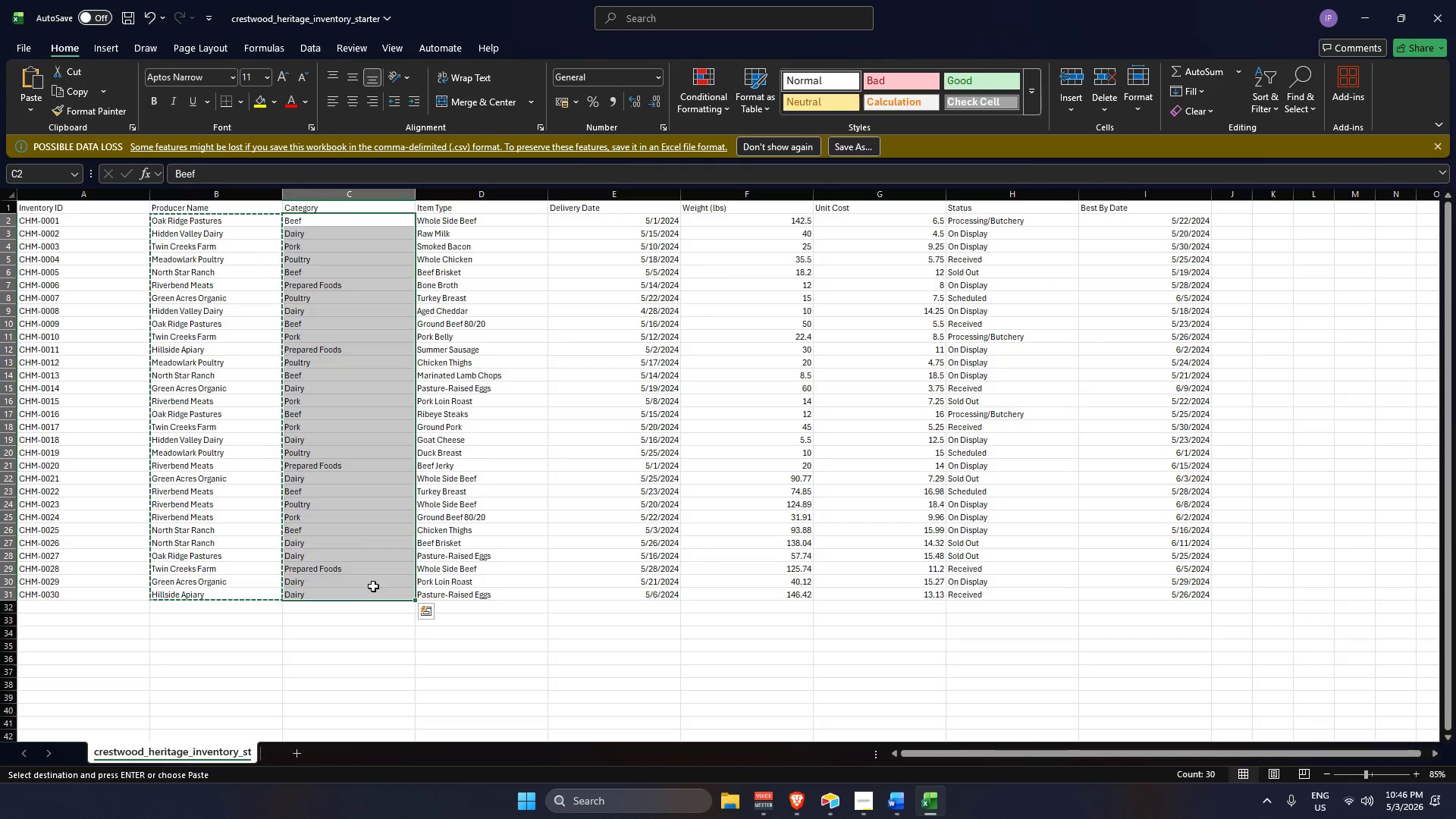 
key(Control+C)
 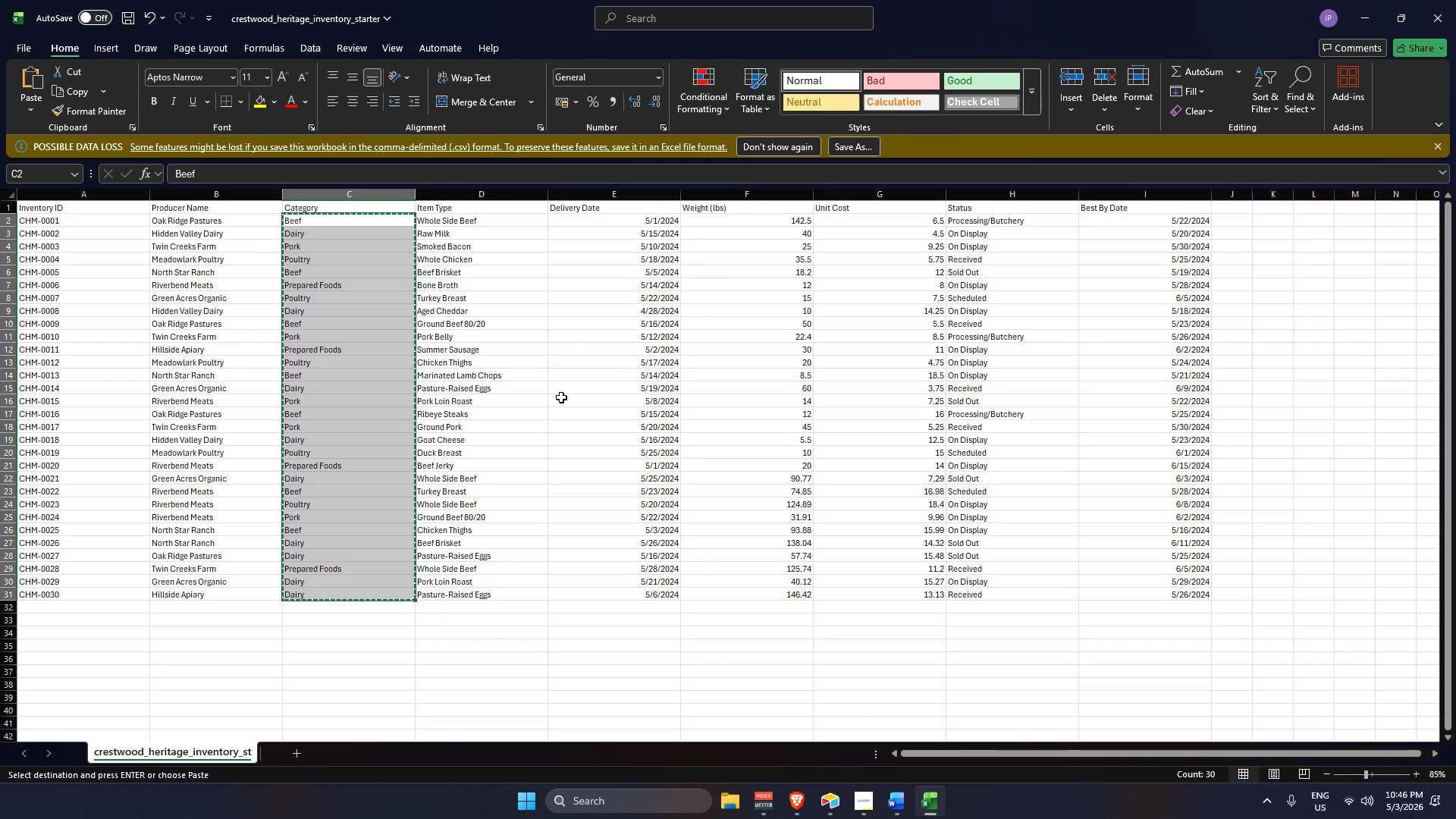 
key(Alt+AltLeft)
 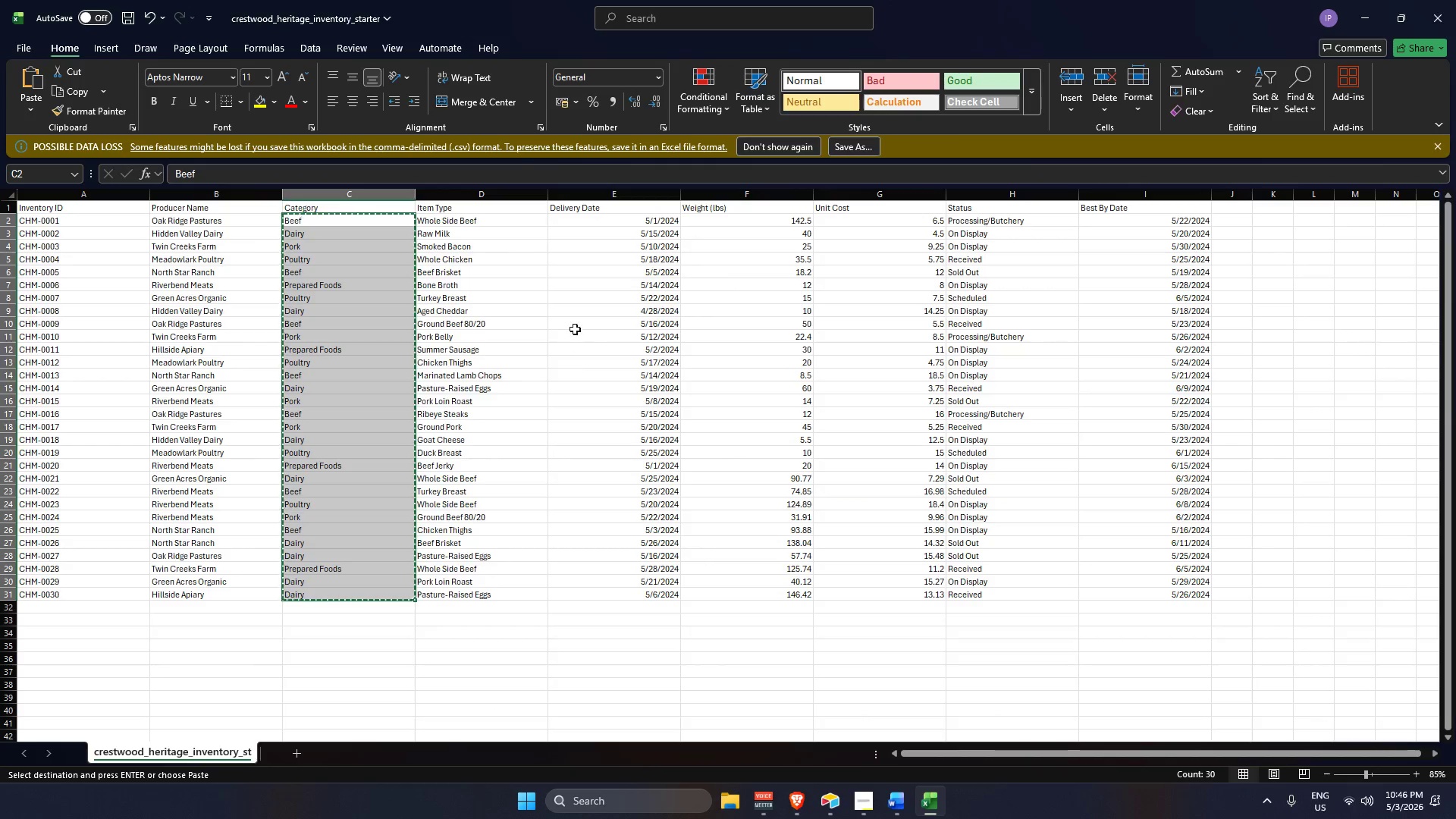 
key(Alt+Tab)
 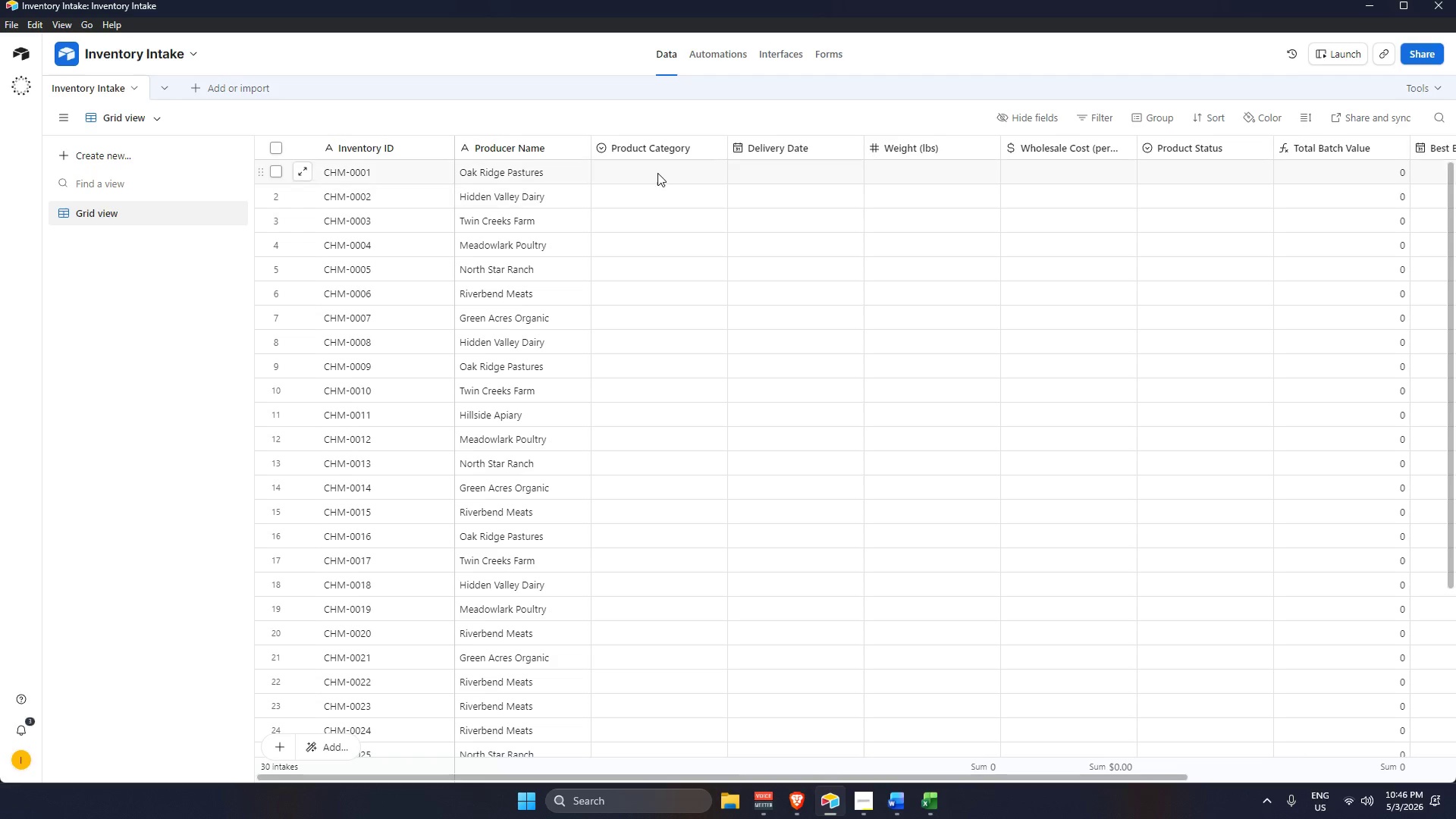 
left_click([657, 172])
 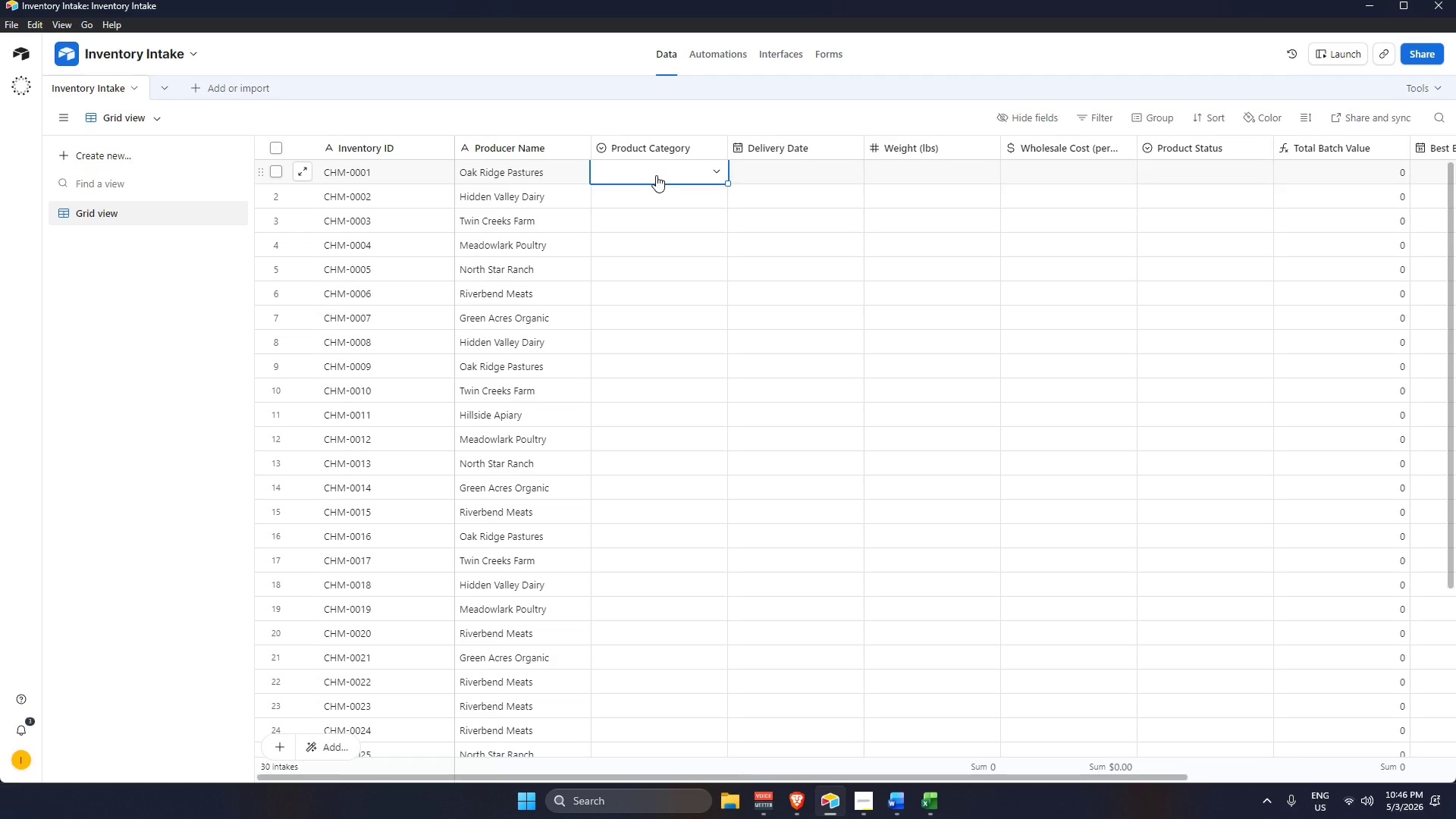 
key(Control+V)
 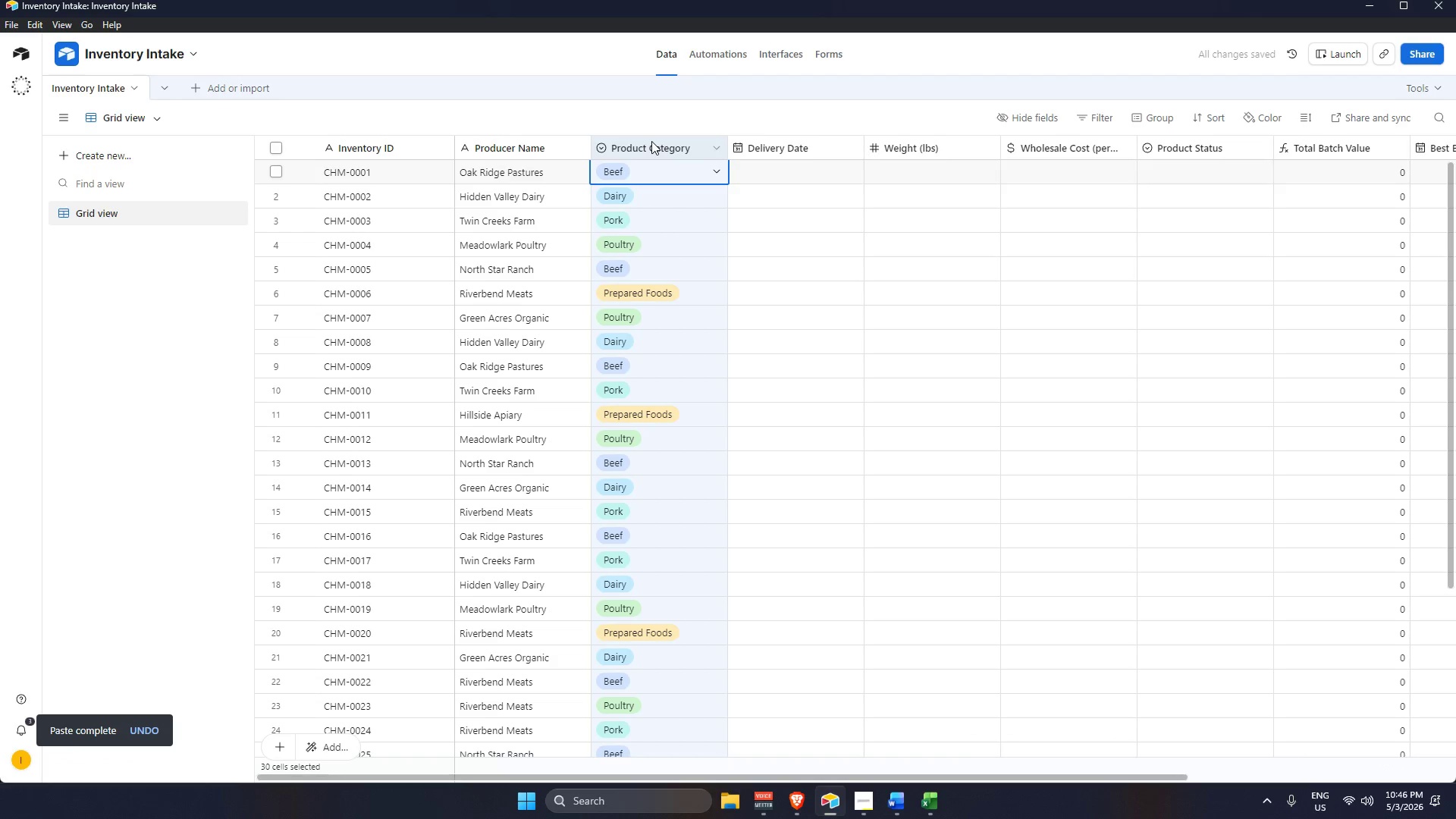 
double_click([651, 141])
 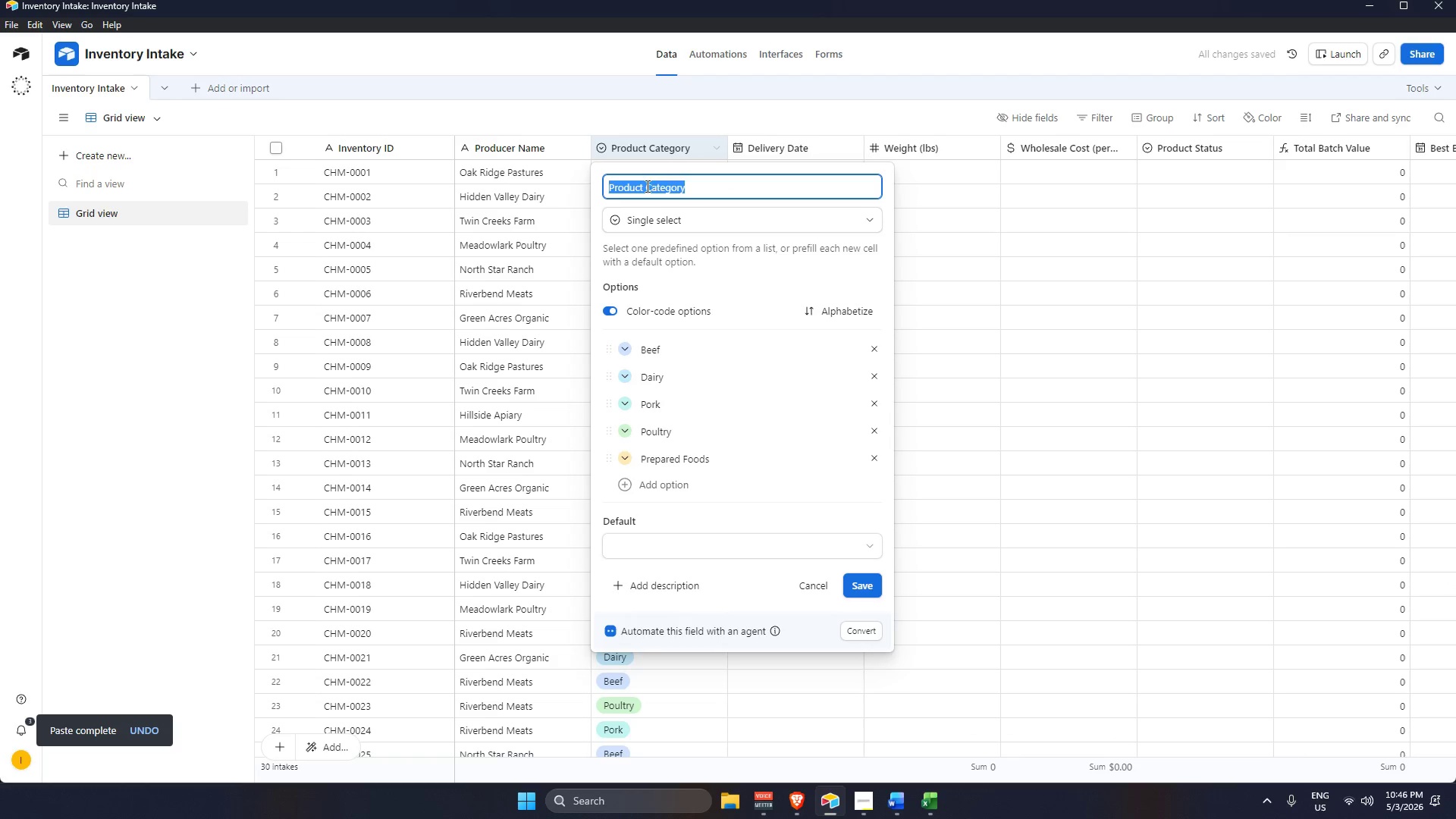 
left_click([646, 187])
 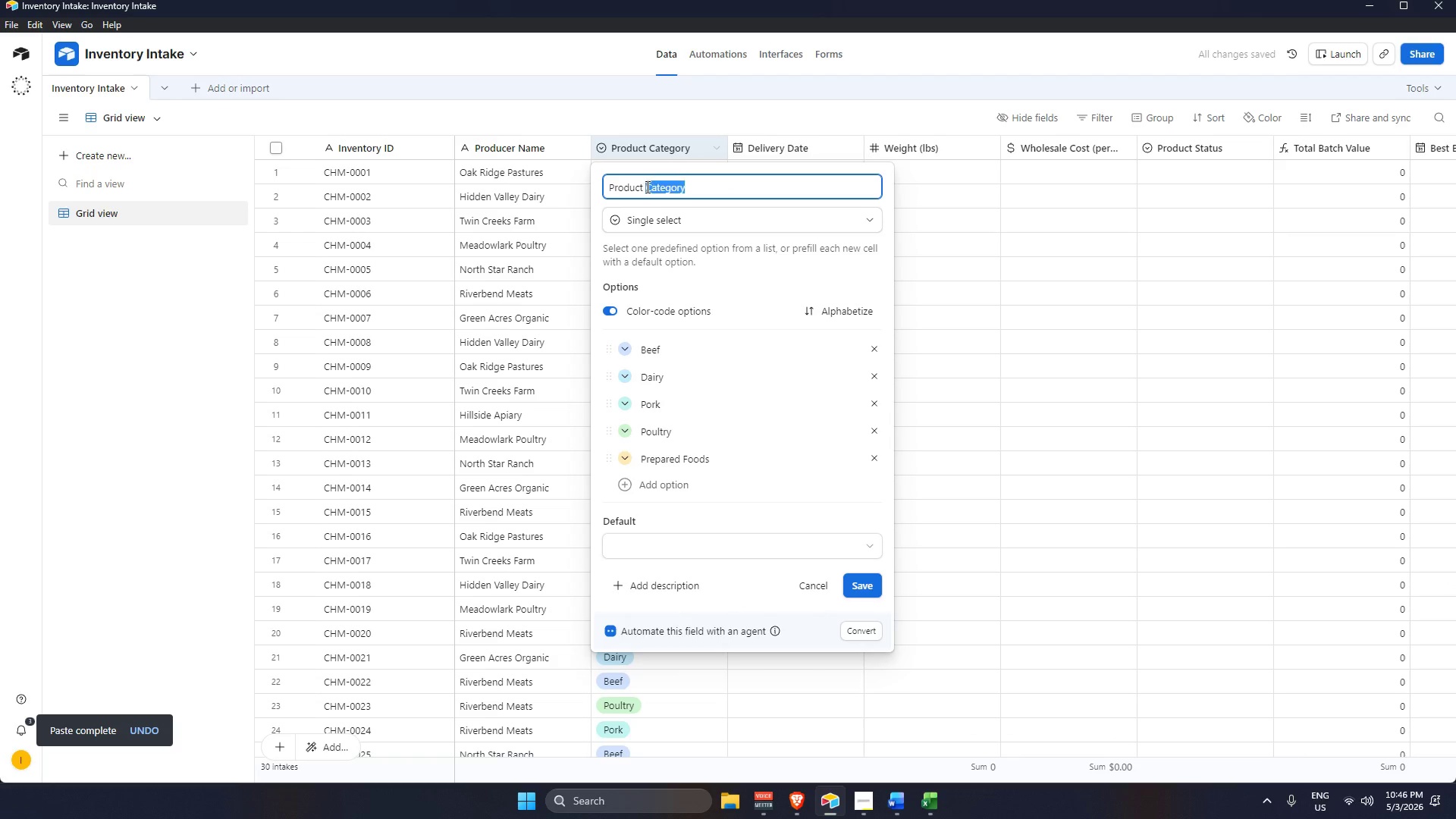 
left_click_drag(start_coordinate=[646, 187], to_coordinate=[596, 194])
 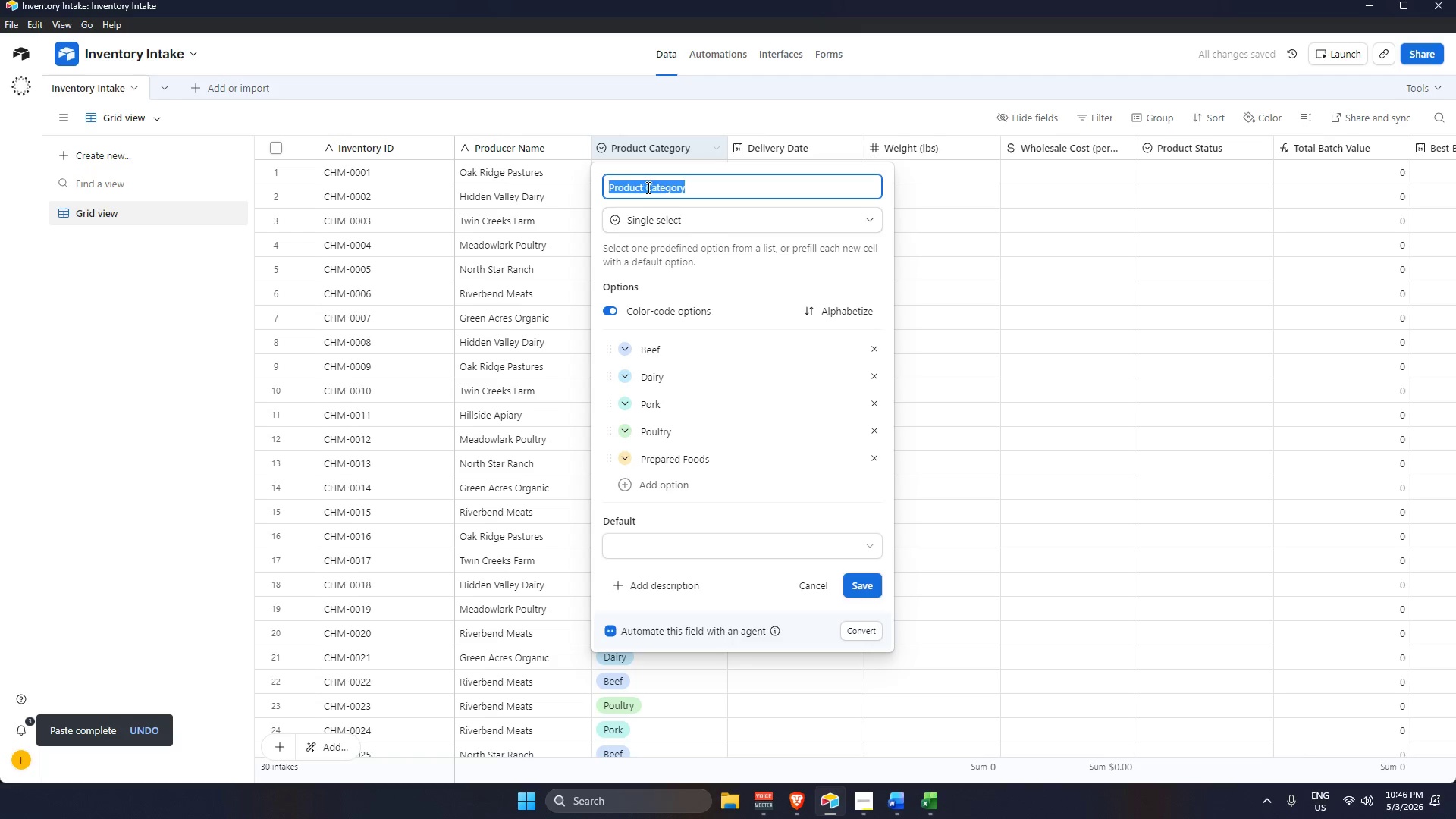 
double_click([648, 187])
 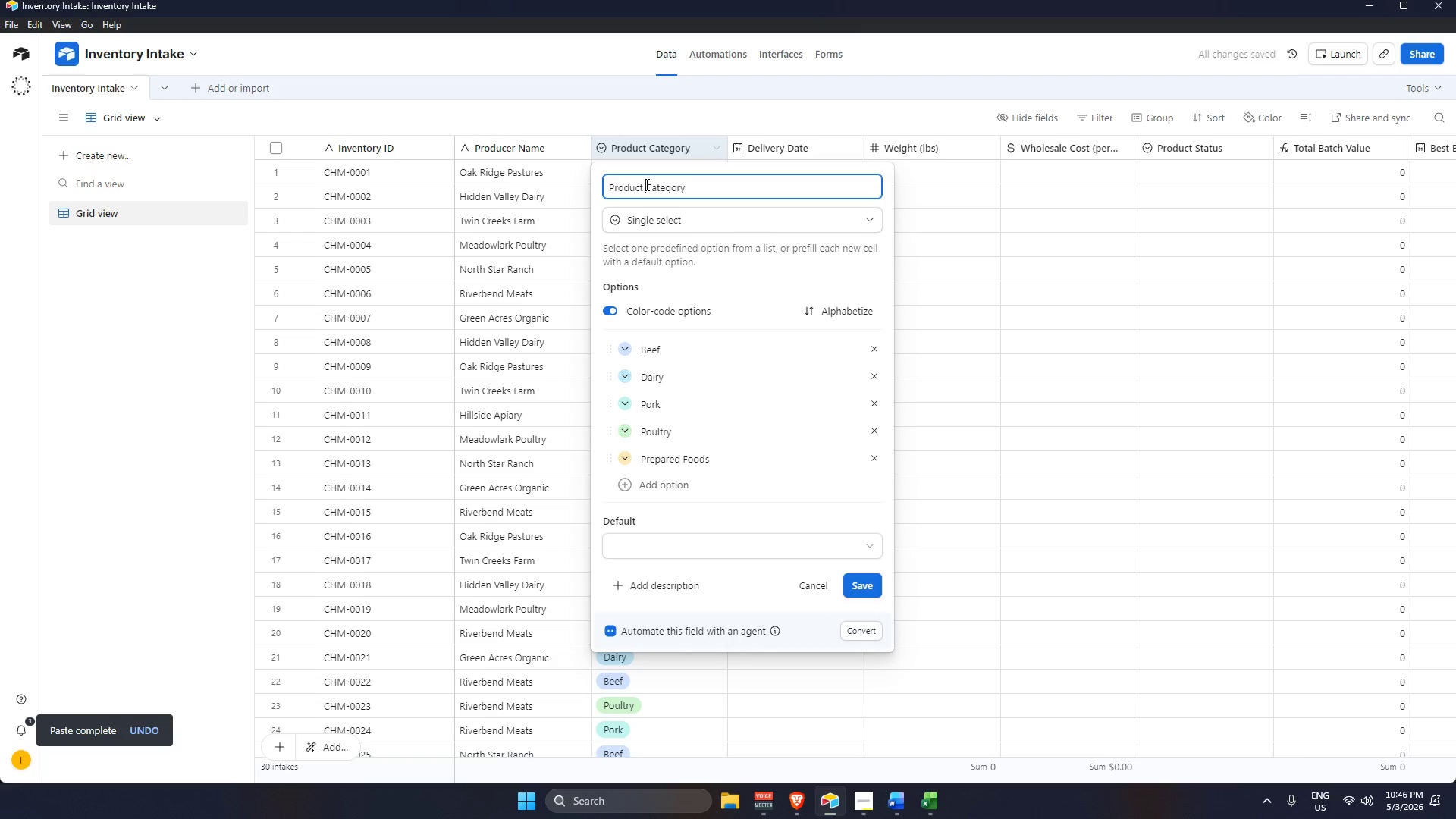 
hold_key(key=Backspace, duration=0.98)
 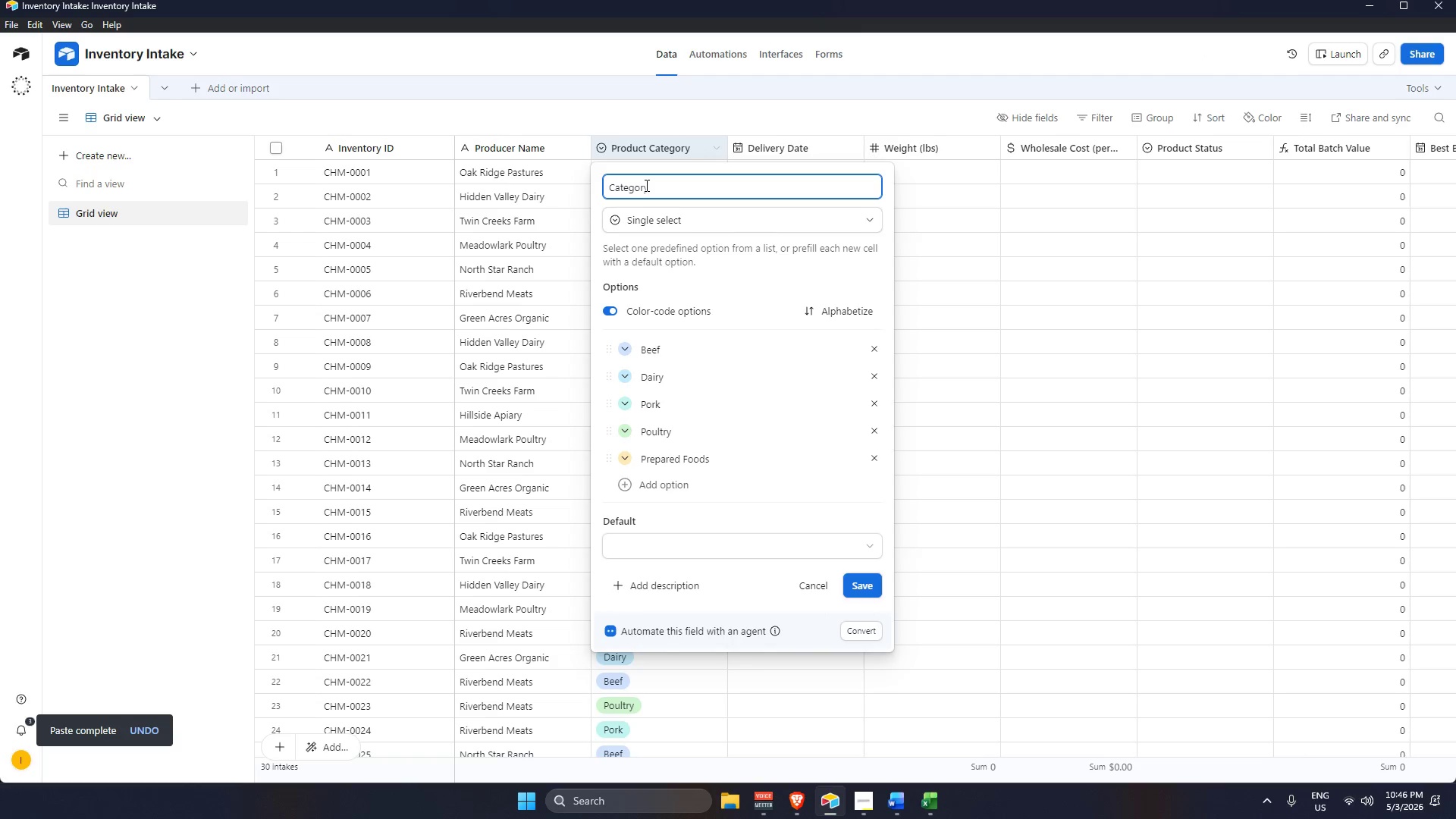 
key(Enter)
 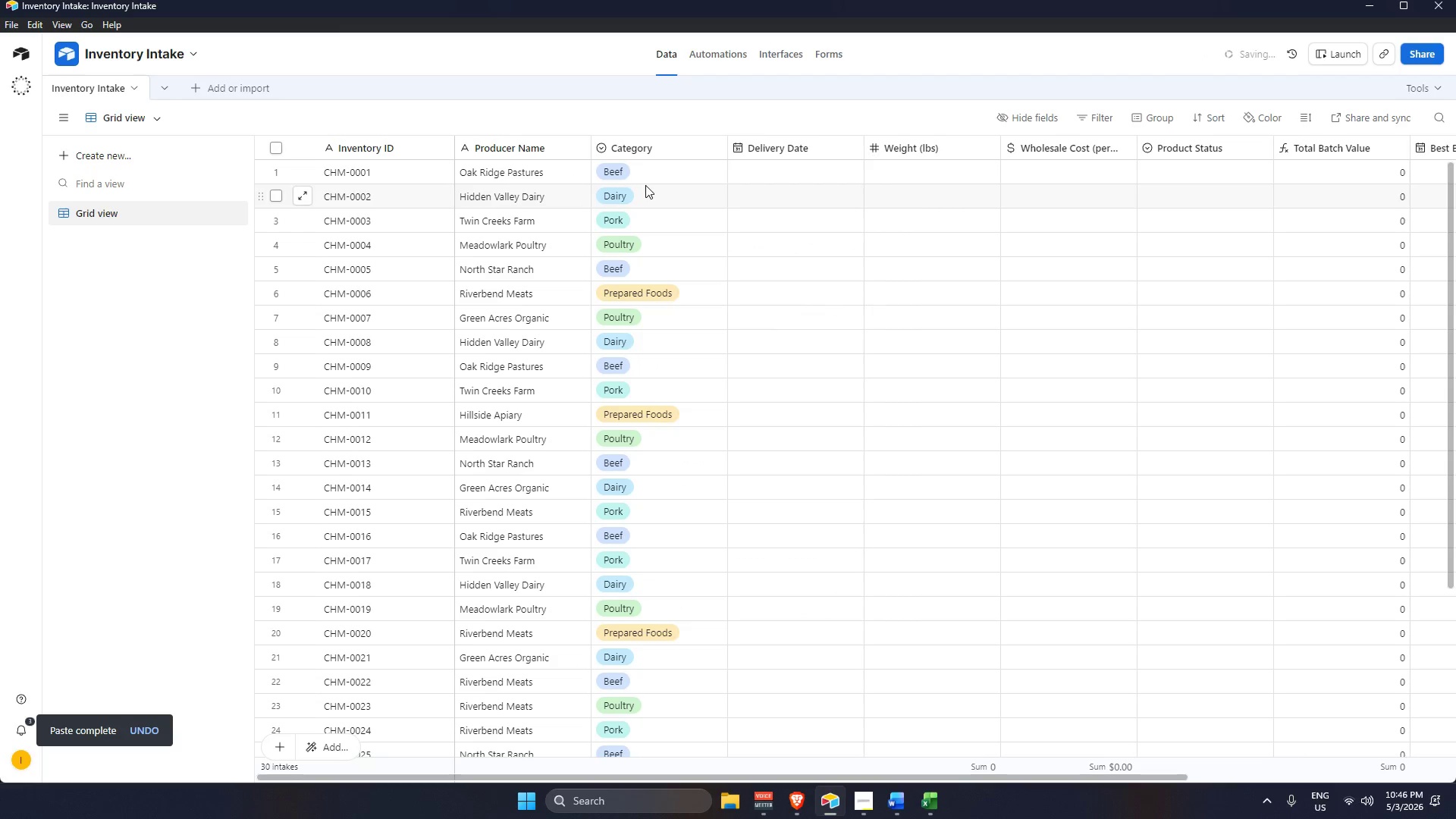 
key(Alt+AltLeft)
 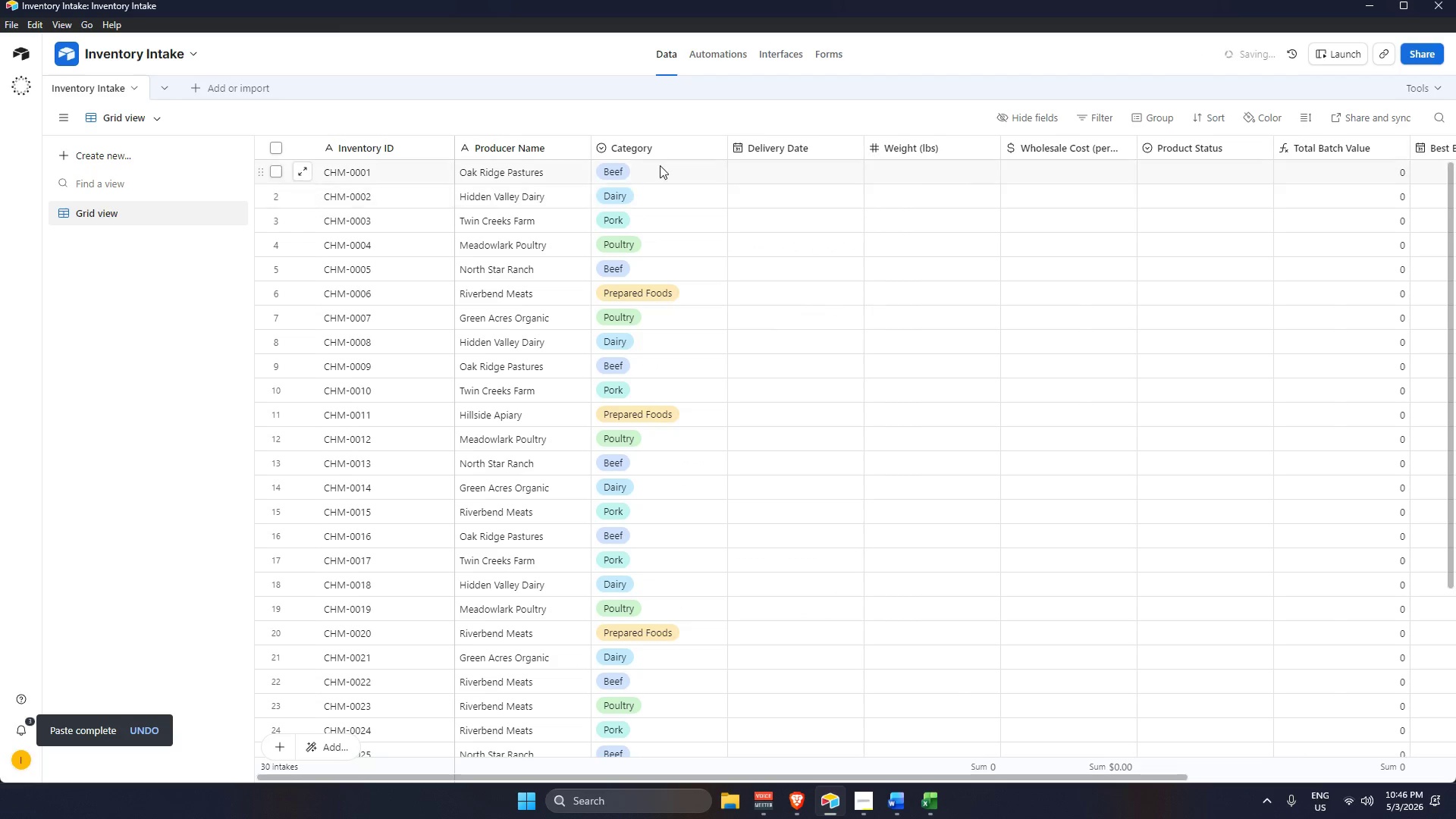 
key(Alt+Tab)
 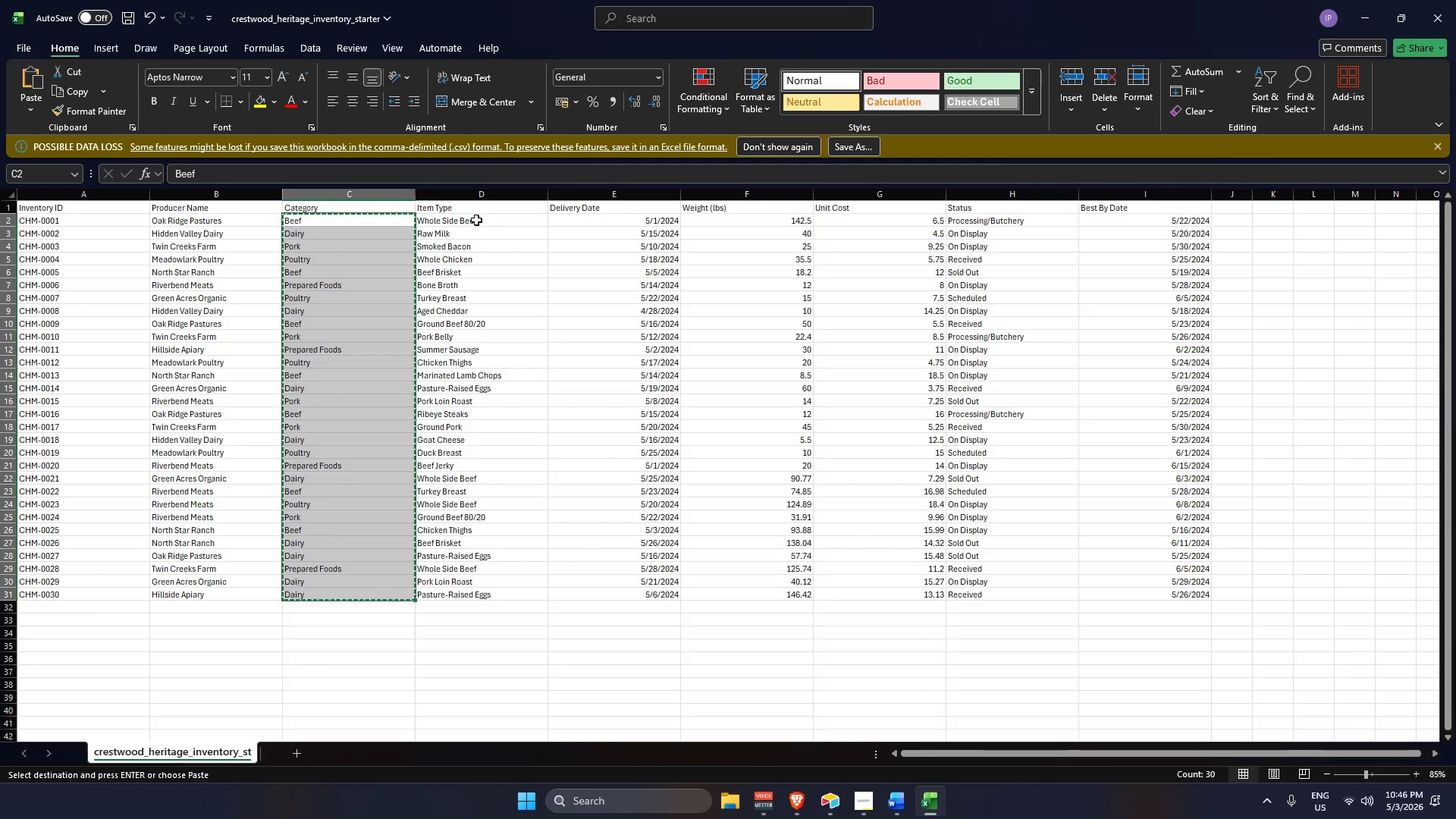 
left_click_drag(start_coordinate=[476, 220], to_coordinate=[456, 595])
 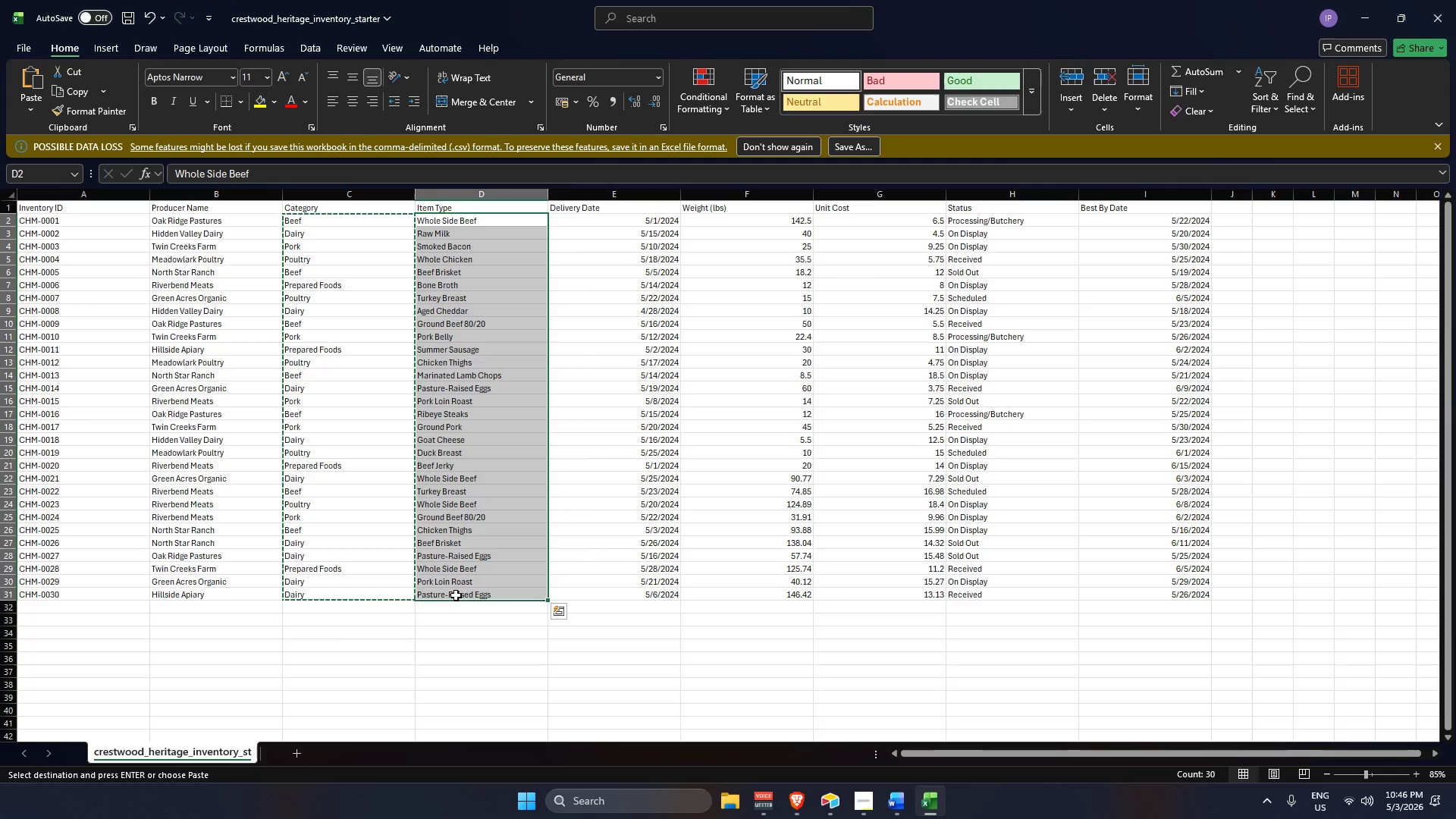 
key(Control+C)
 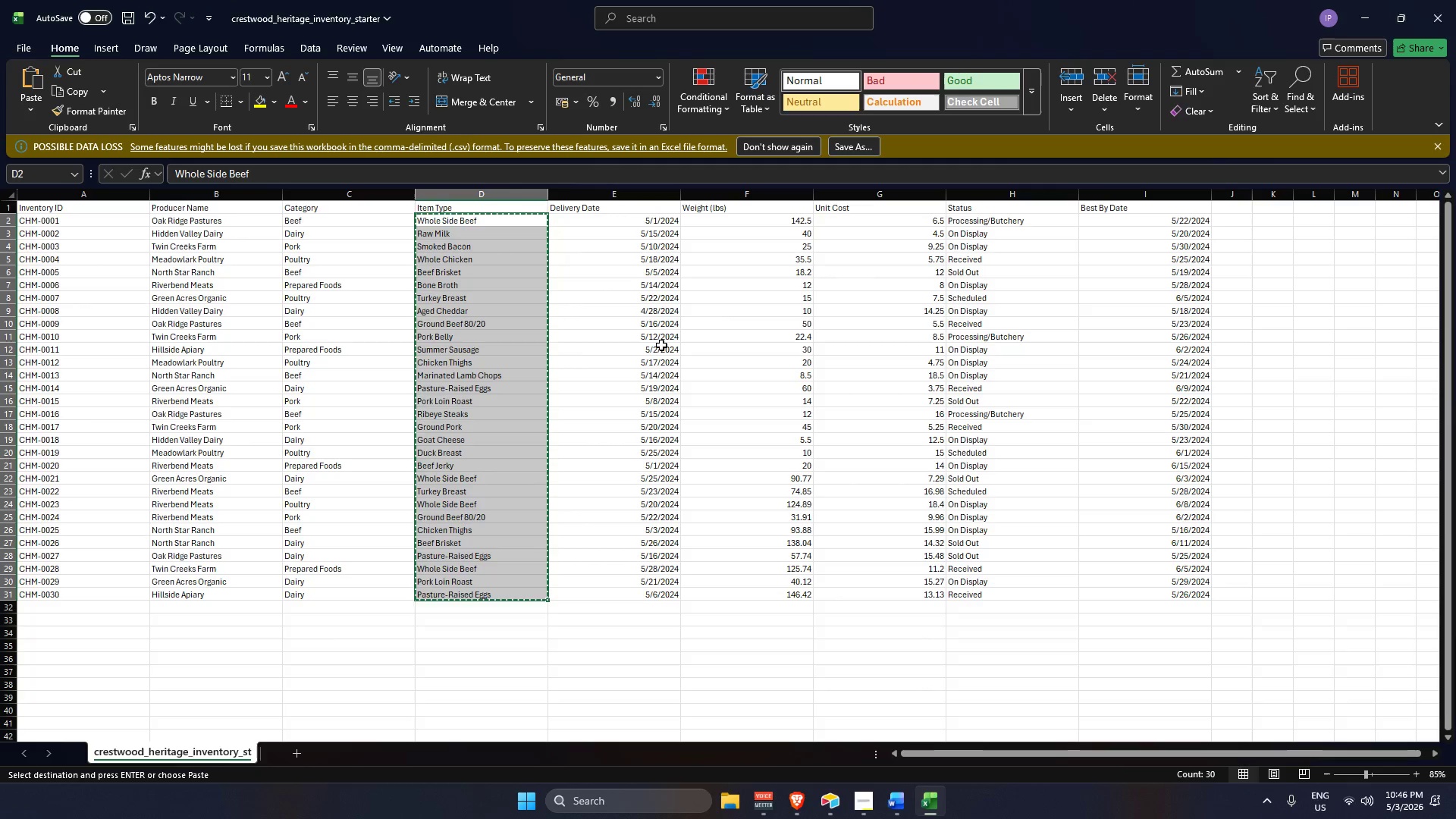 
key(Alt+AltLeft)
 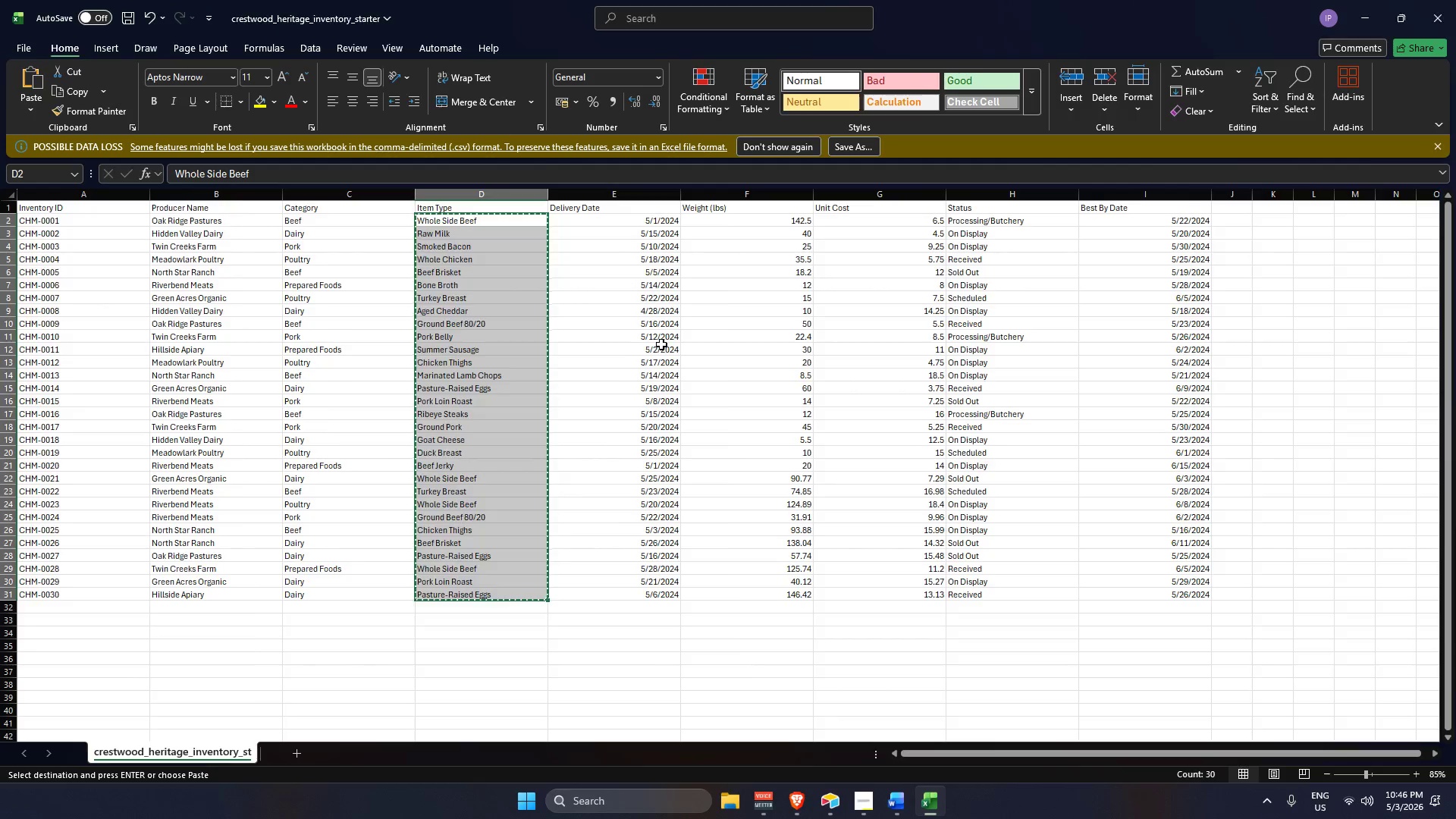 
key(Alt+Tab)
 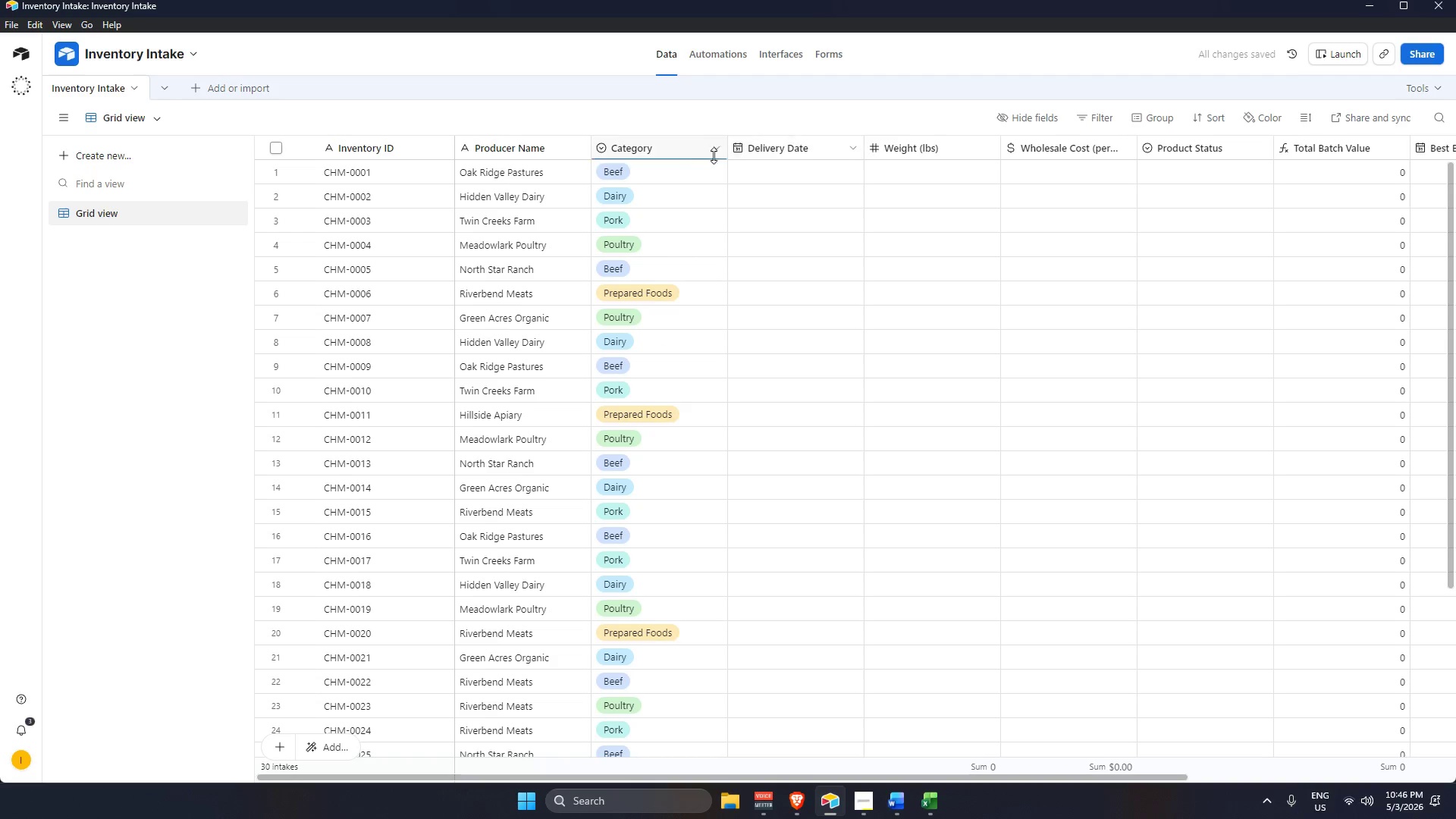 
right_click([703, 152])
 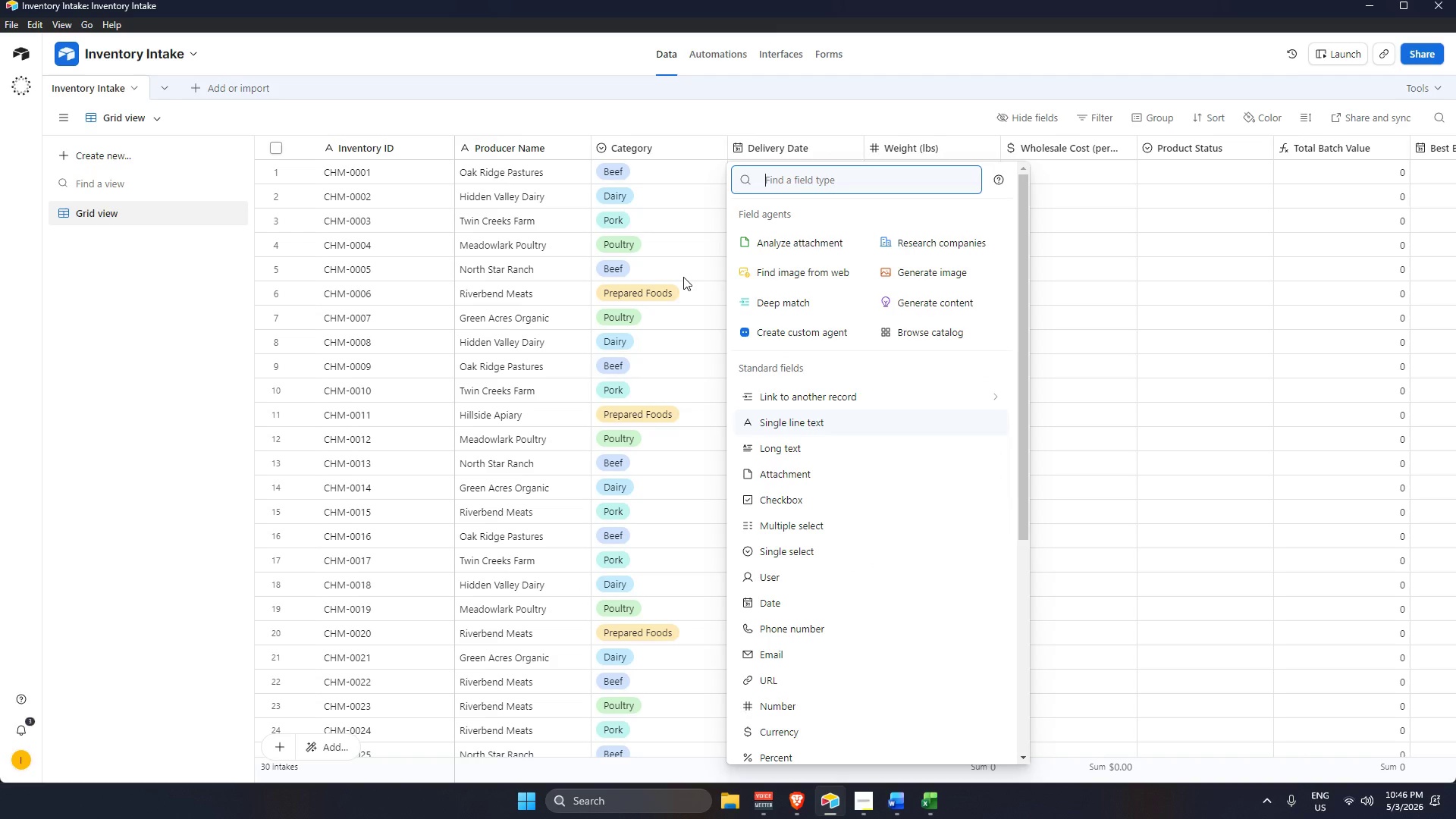 
type(Ite)
key(Backspace)
key(Backspace)
key(Backspace)
type(sing)
 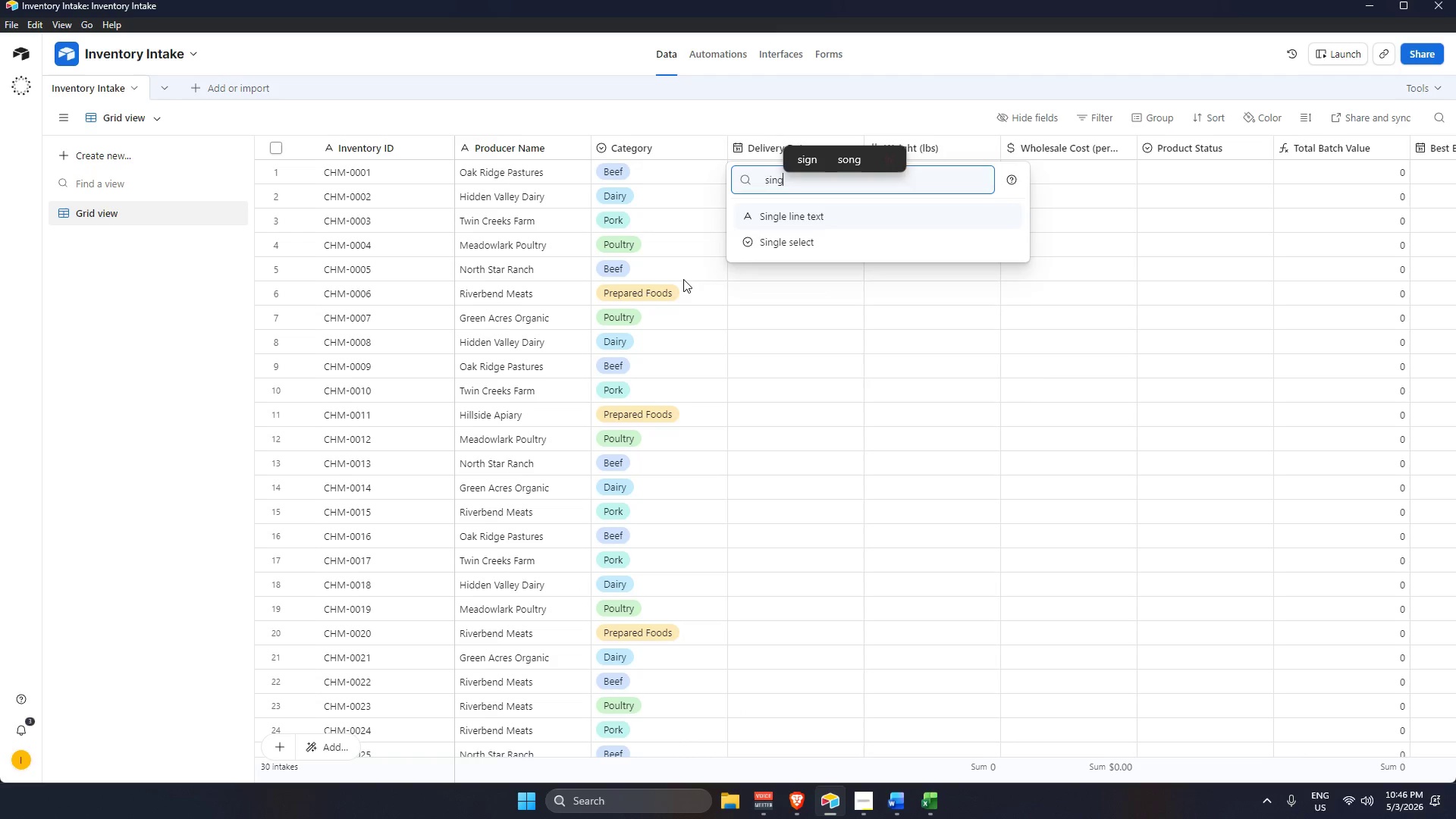 
key(Enter)
 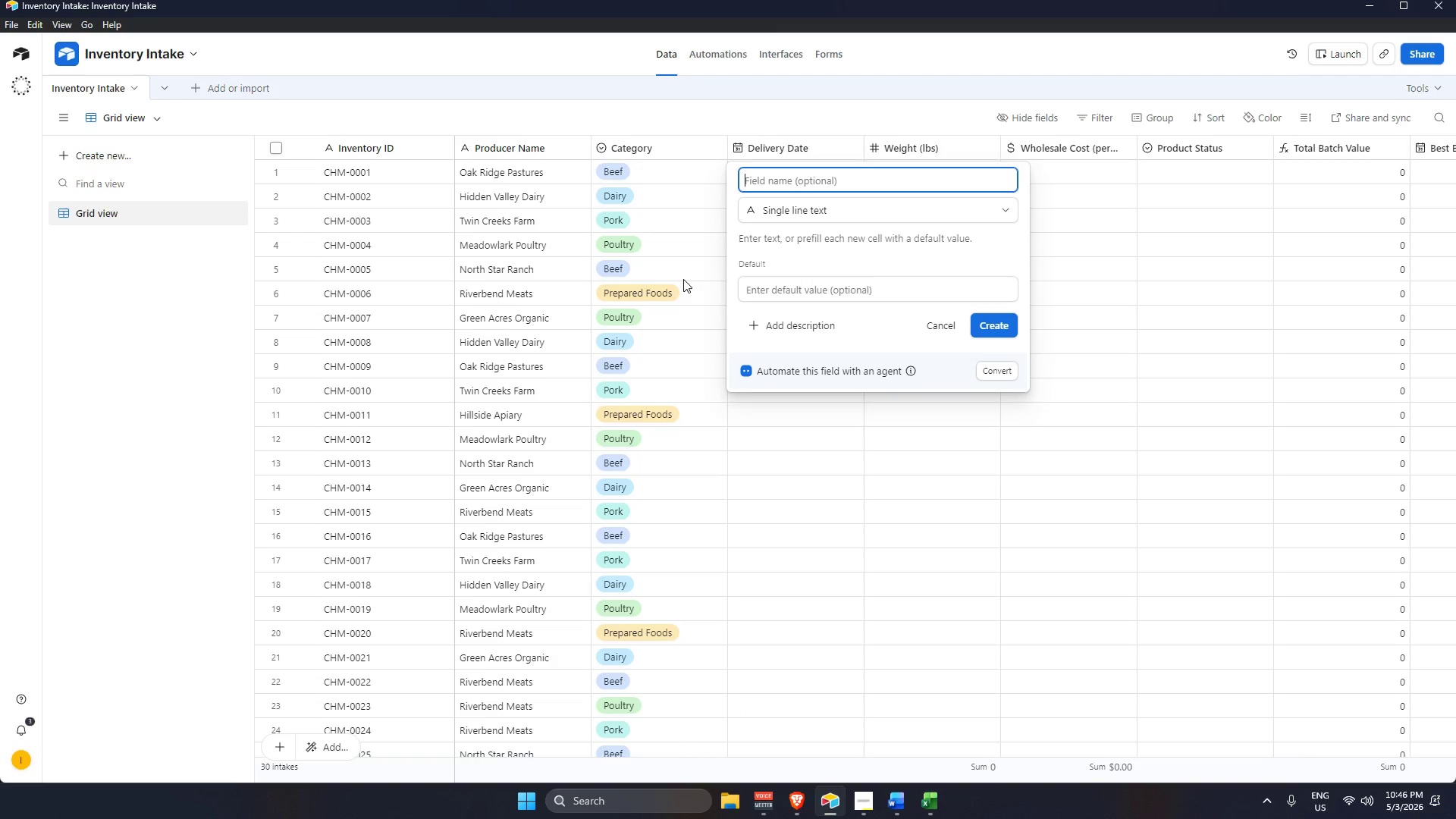 
type(Item Type)
 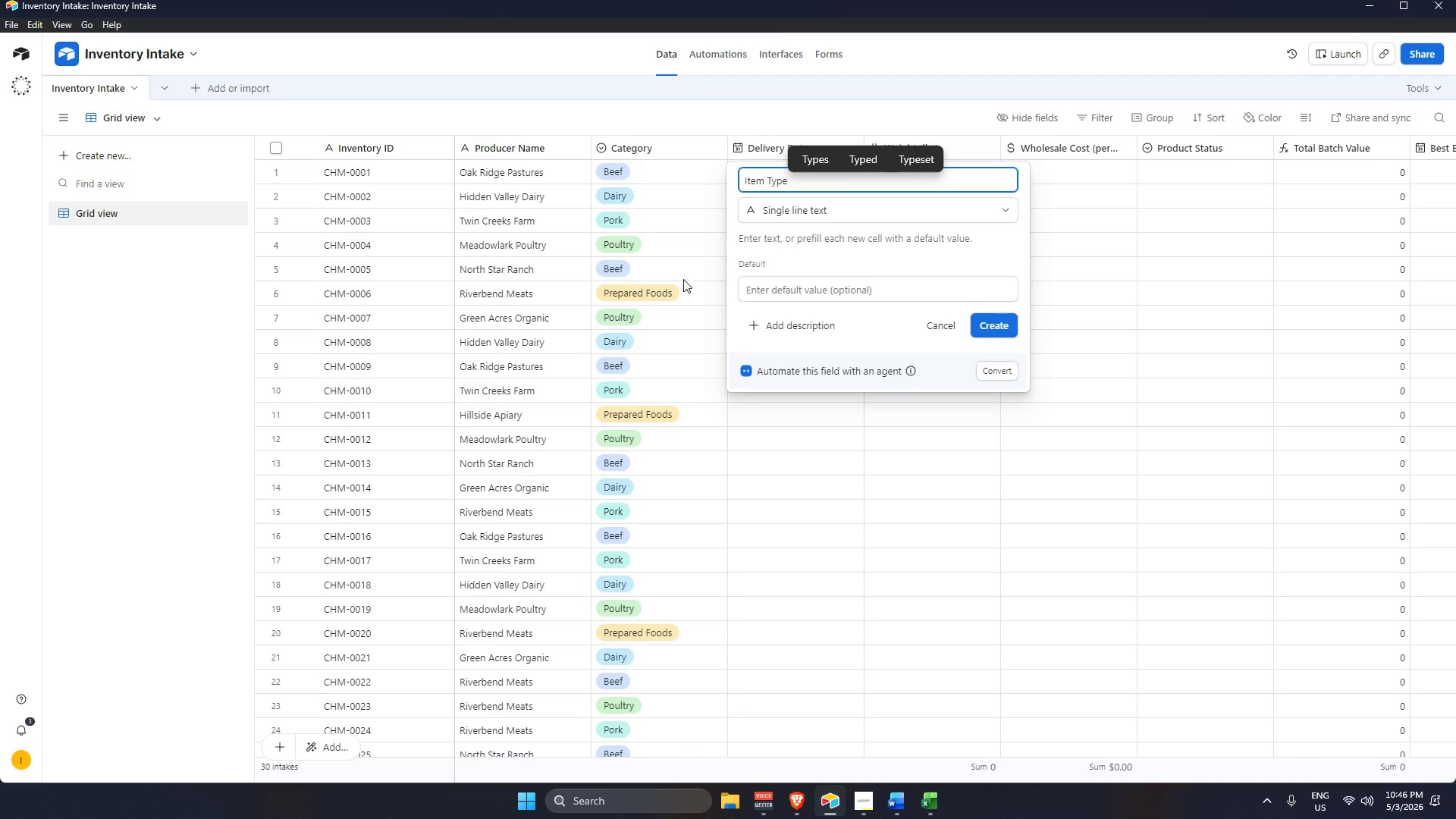 
key(Enter)
 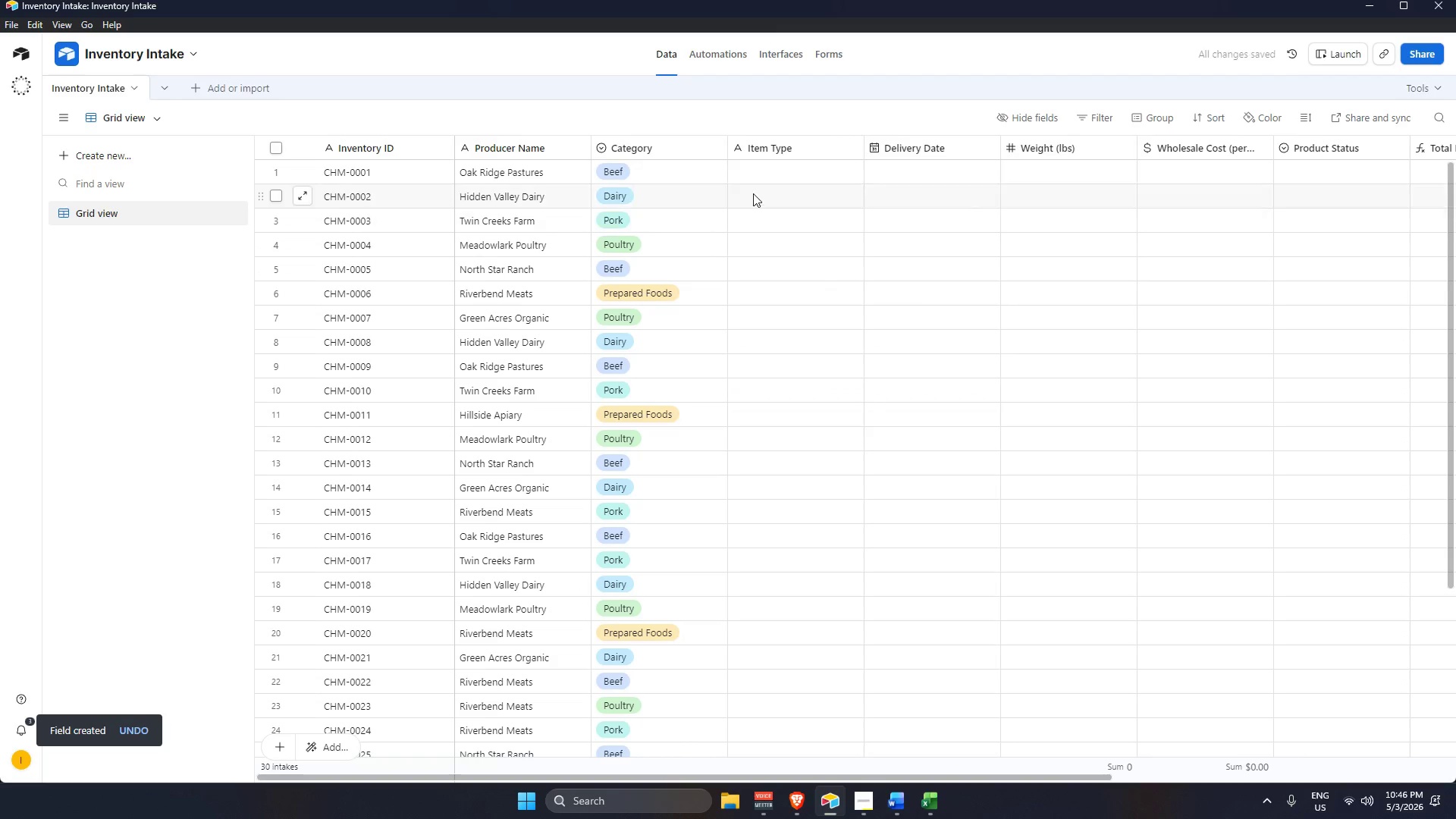 
left_click([765, 177])
 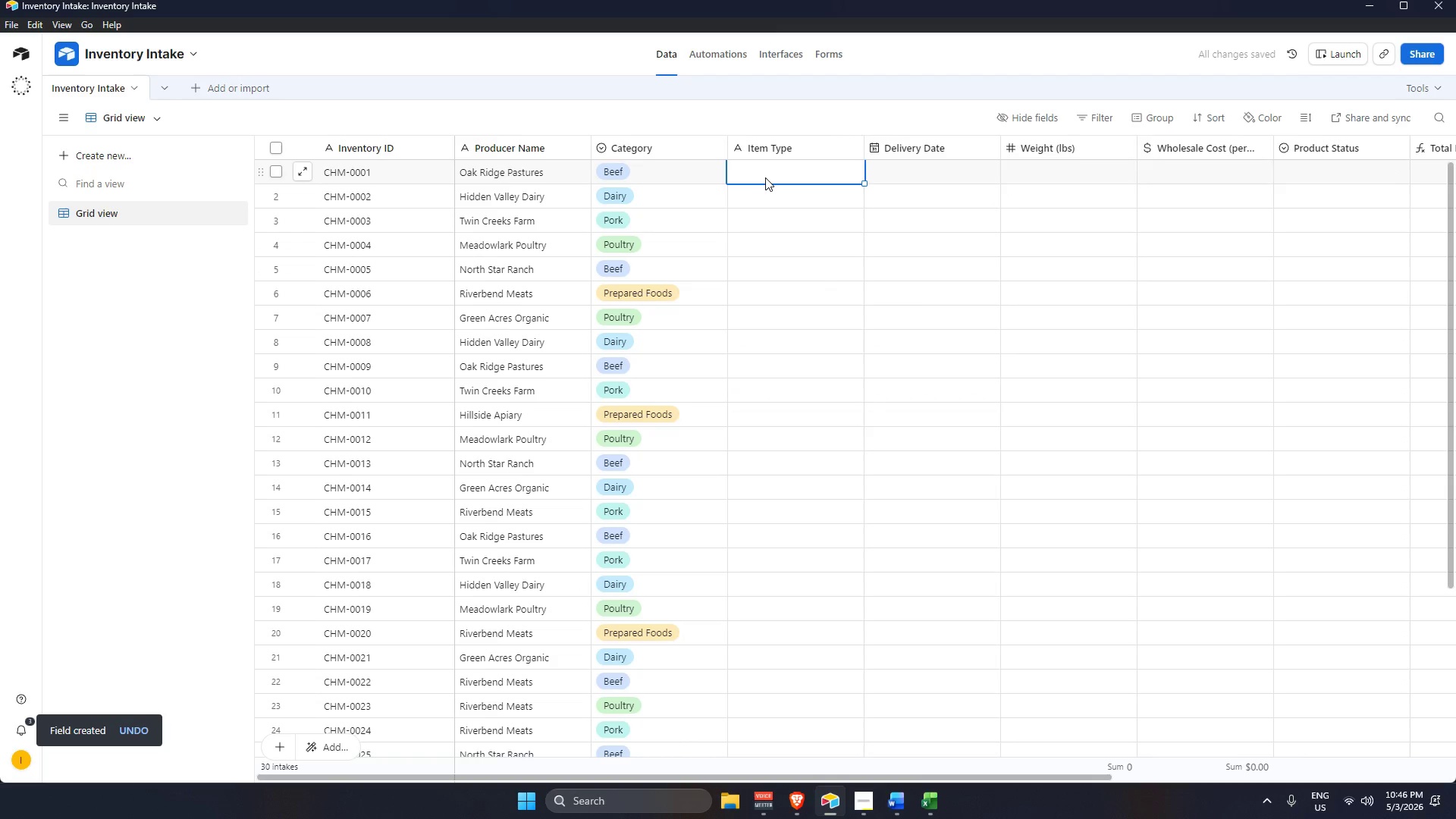 
key(Control+V)
 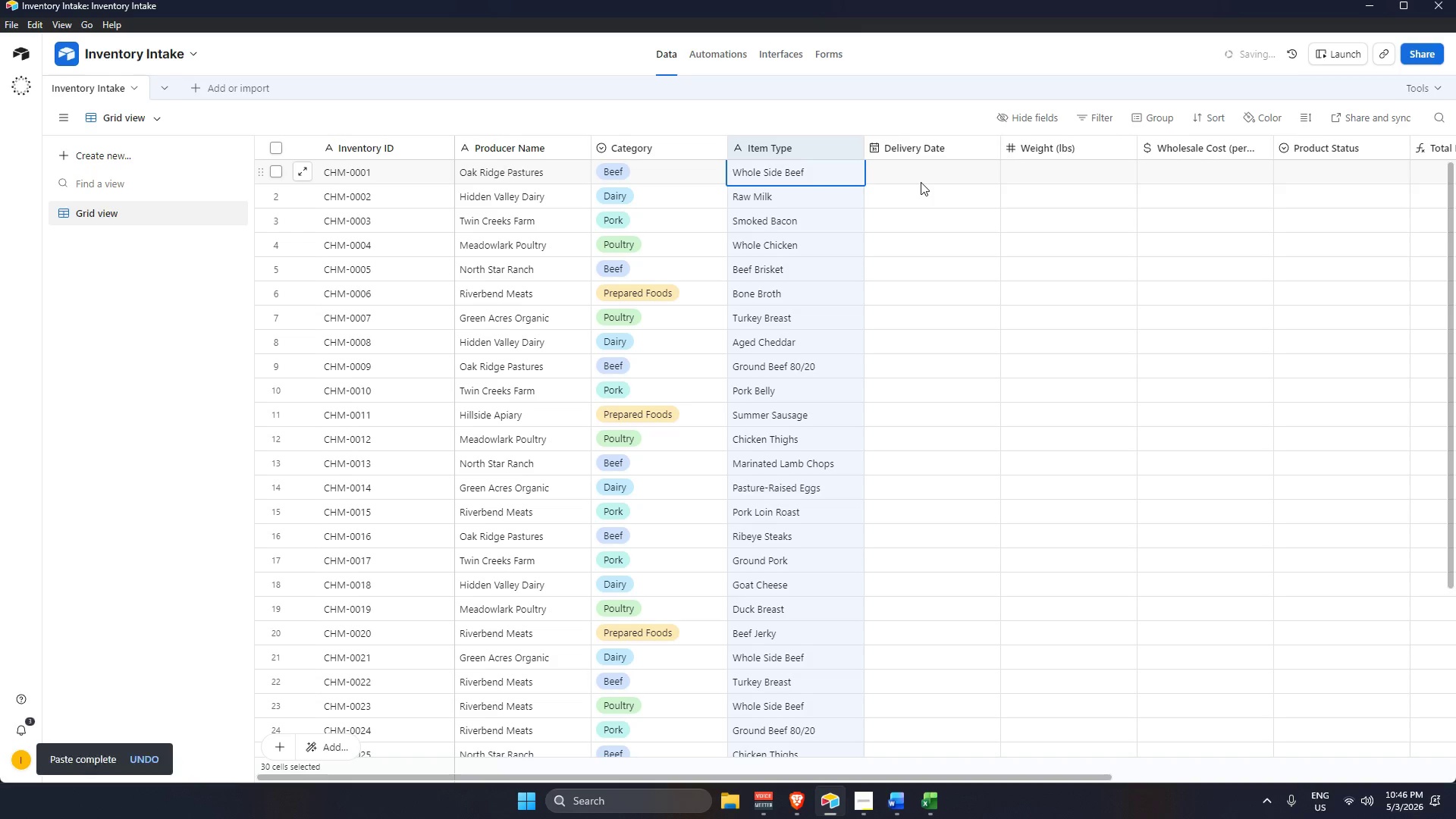 
key(Alt+AltLeft)
 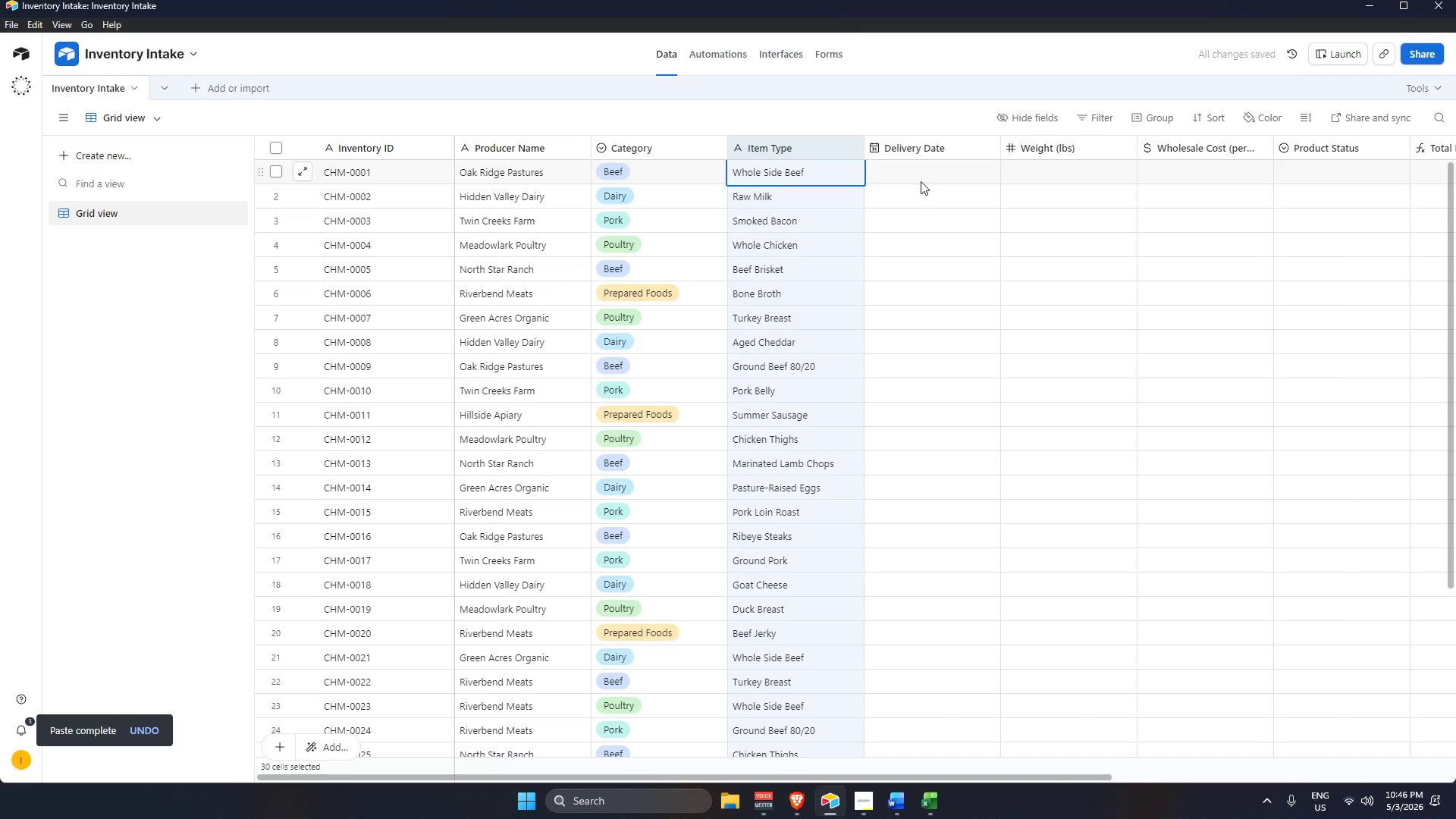 
key(Alt+Tab)
 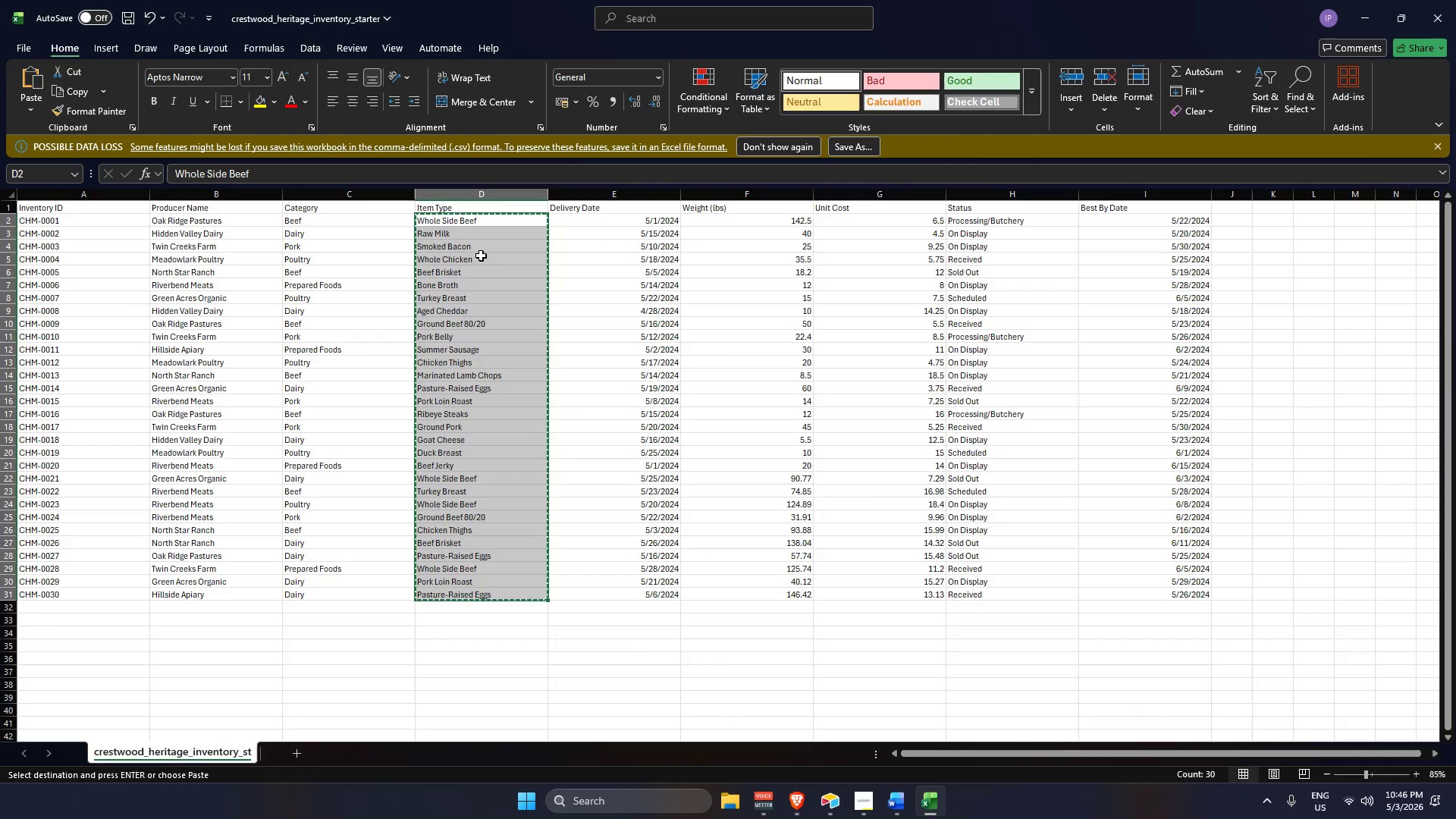 
key(Alt+AltLeft)
 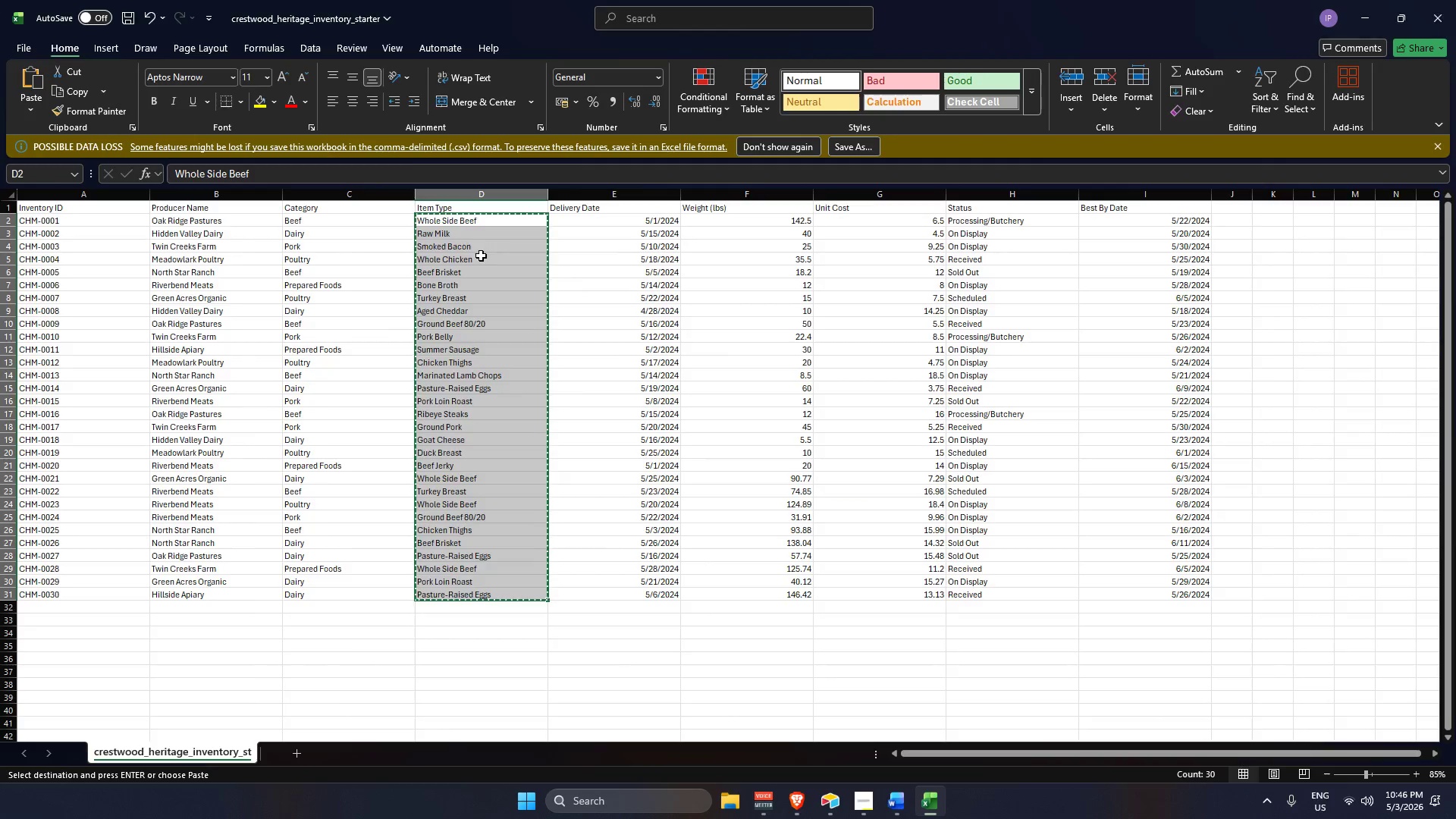 
key(Alt+Tab)
 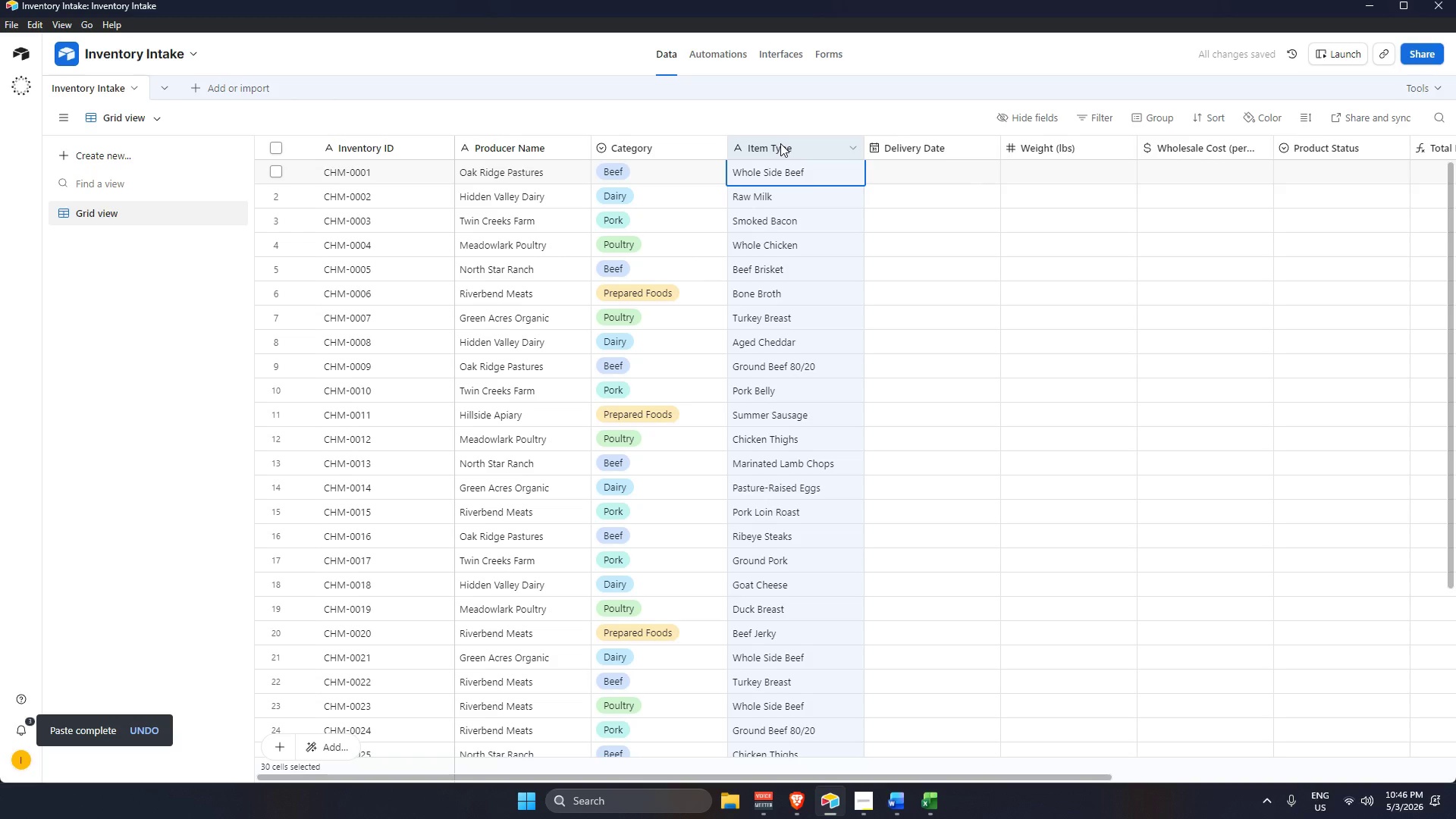 
double_click([780, 143])
 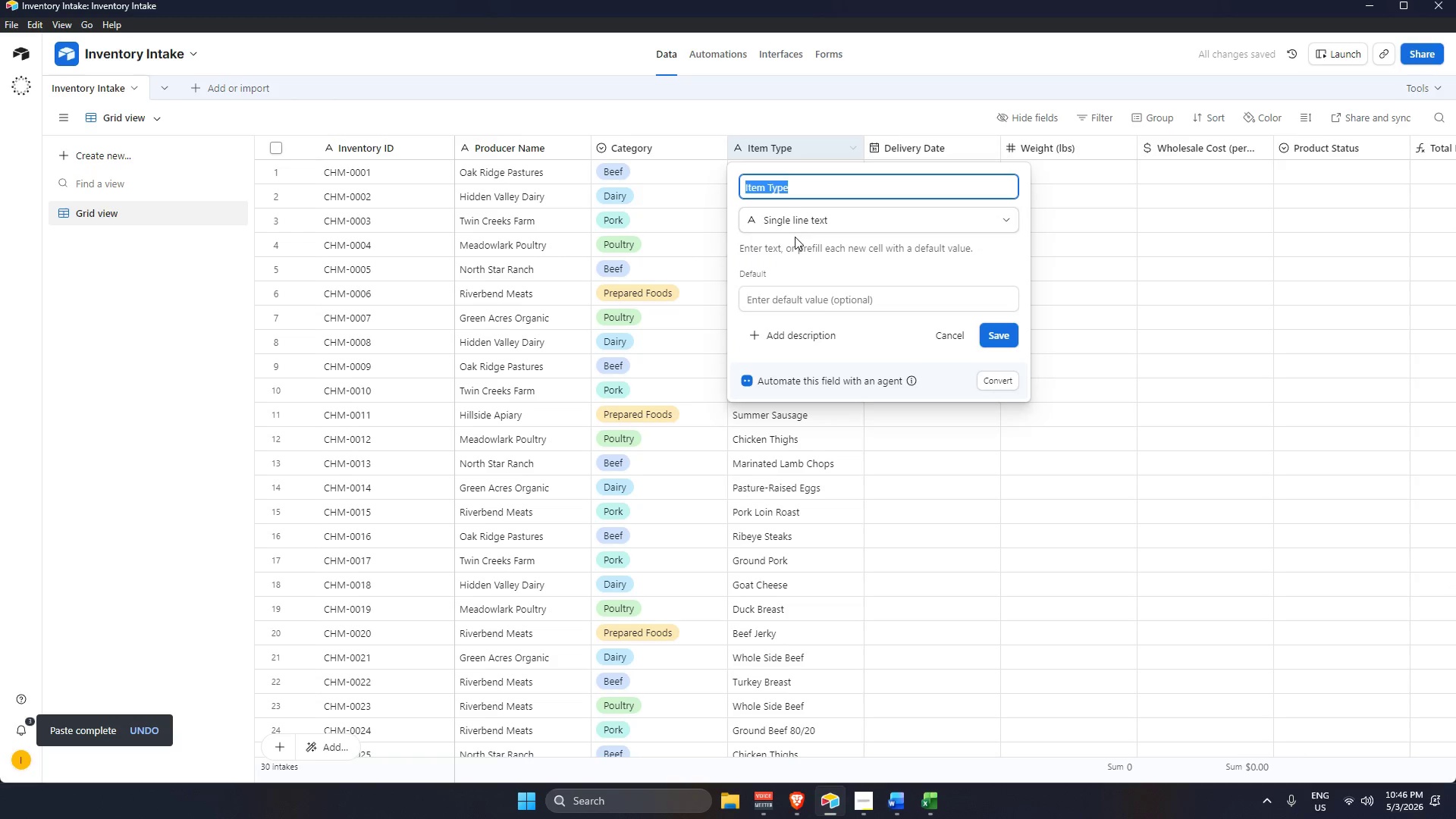 
left_click([804, 218])
 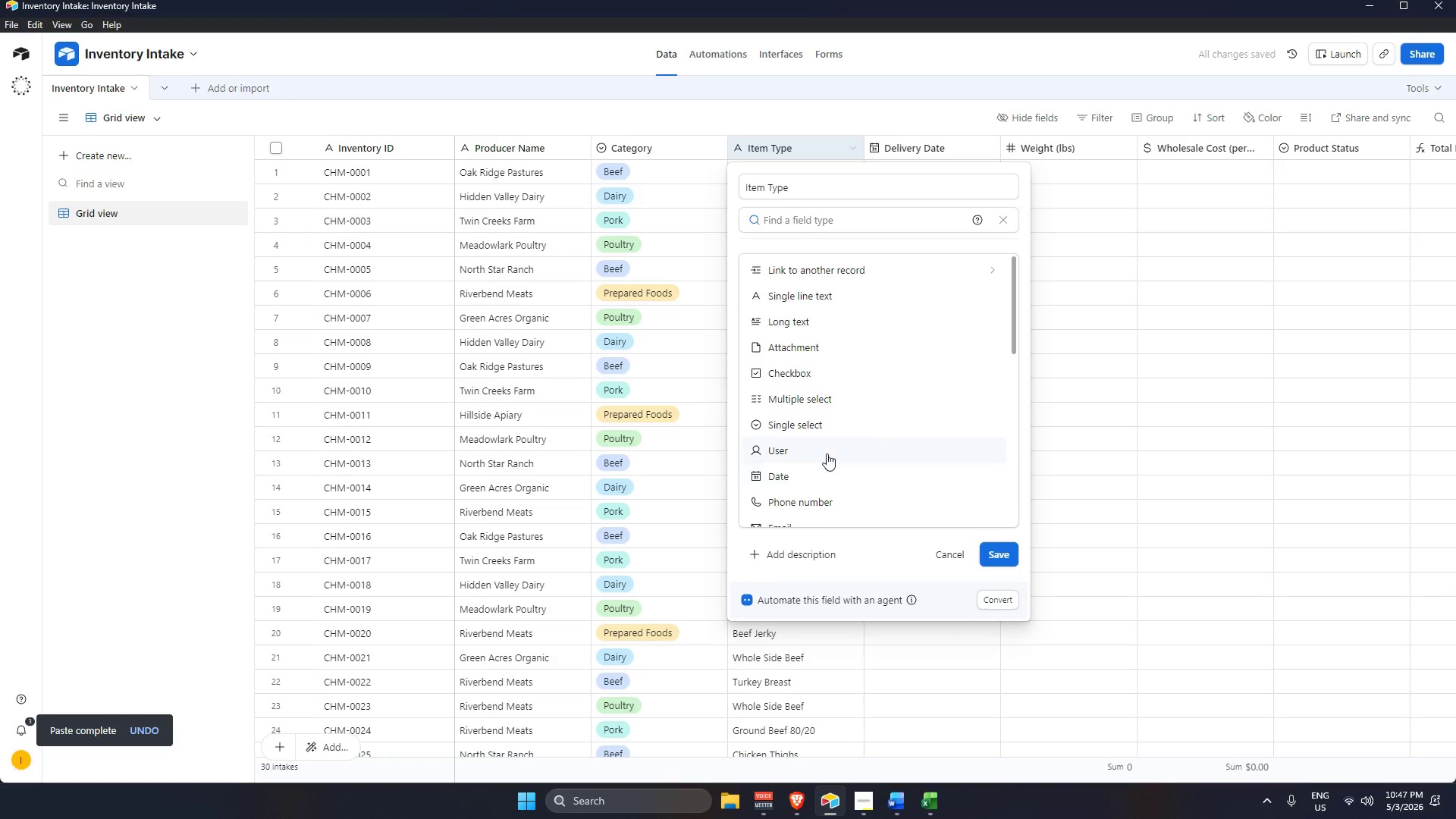 
left_click([818, 434])
 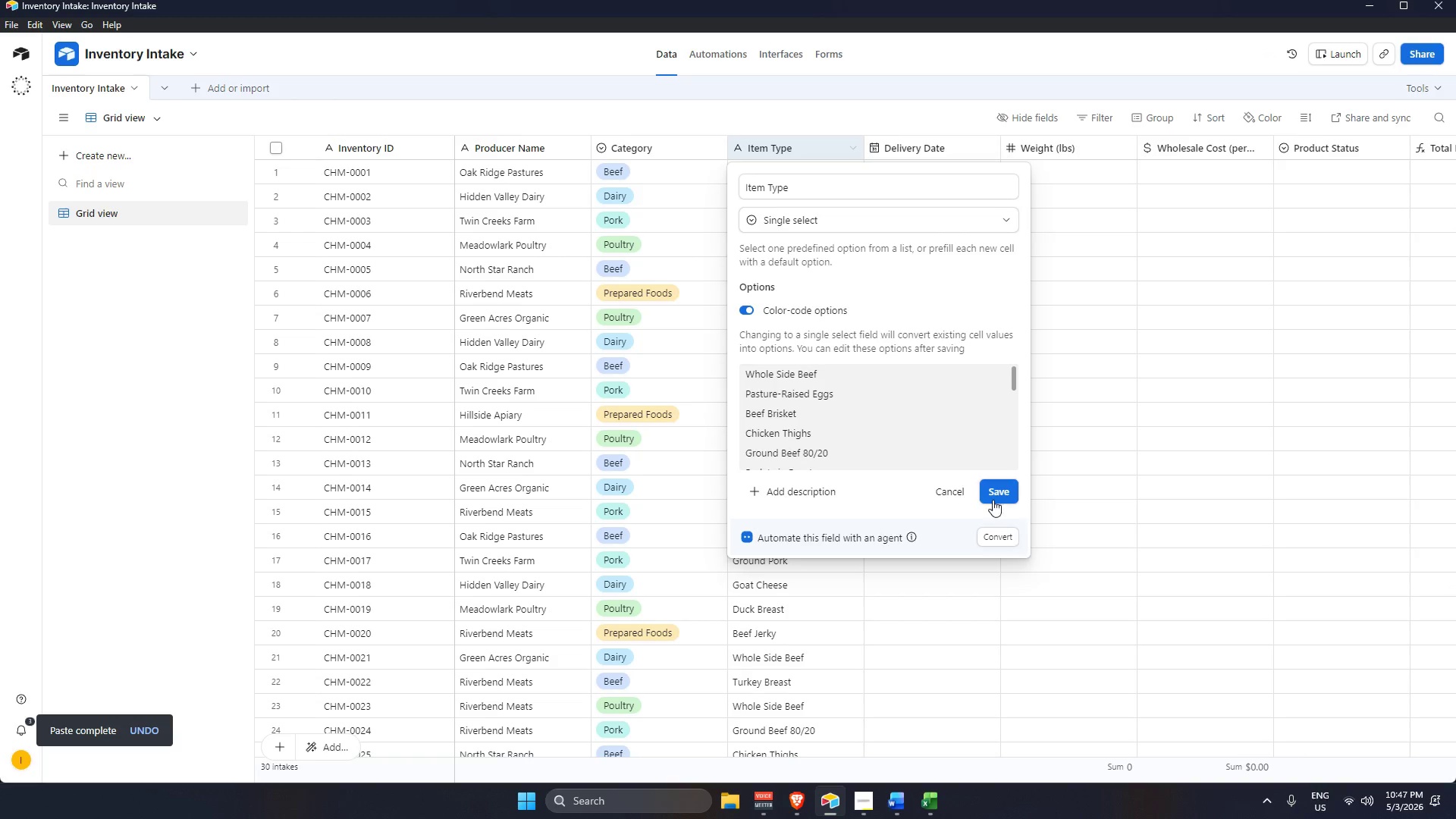 
left_click([996, 498])
 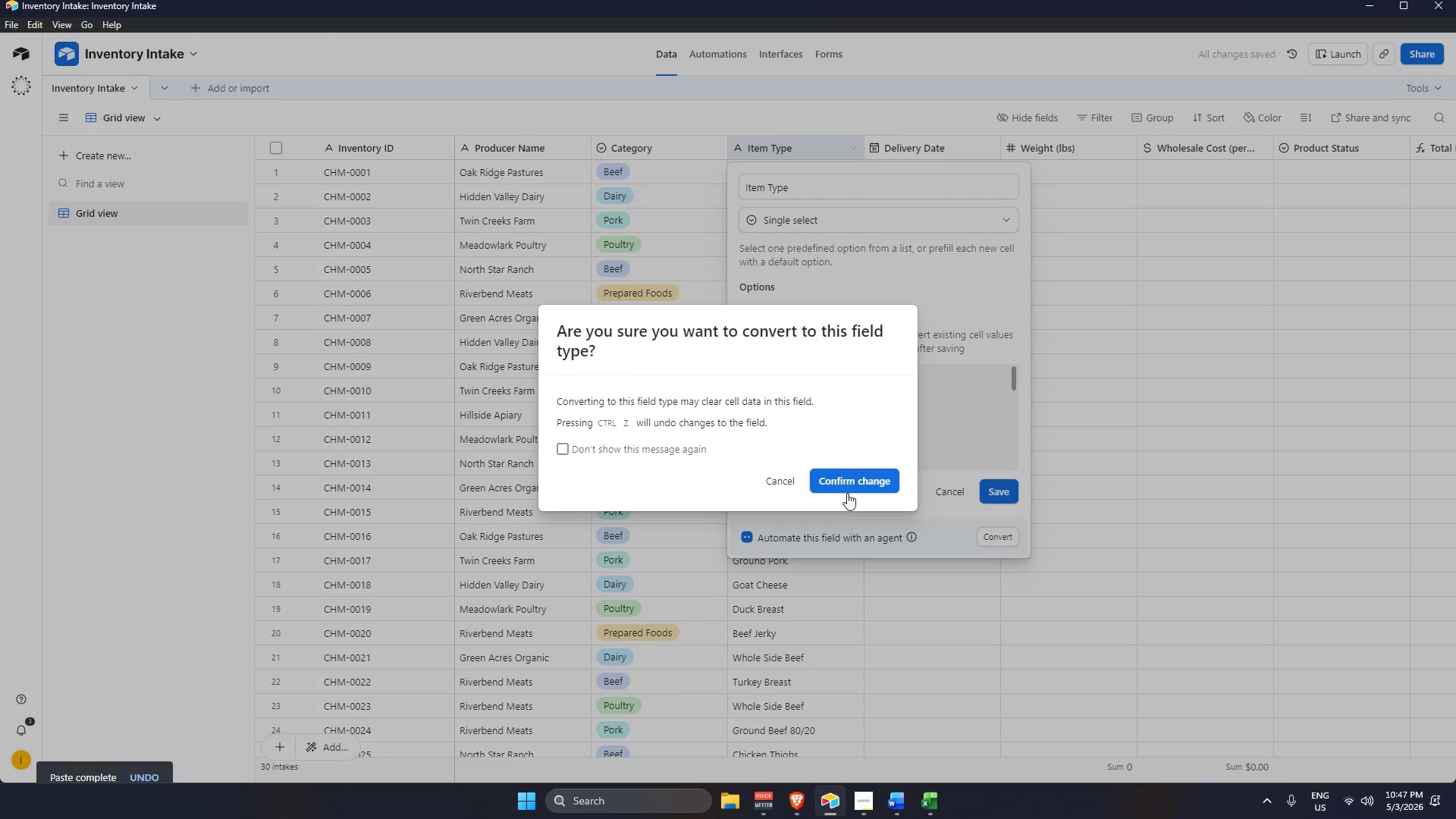 
left_click([864, 487])
 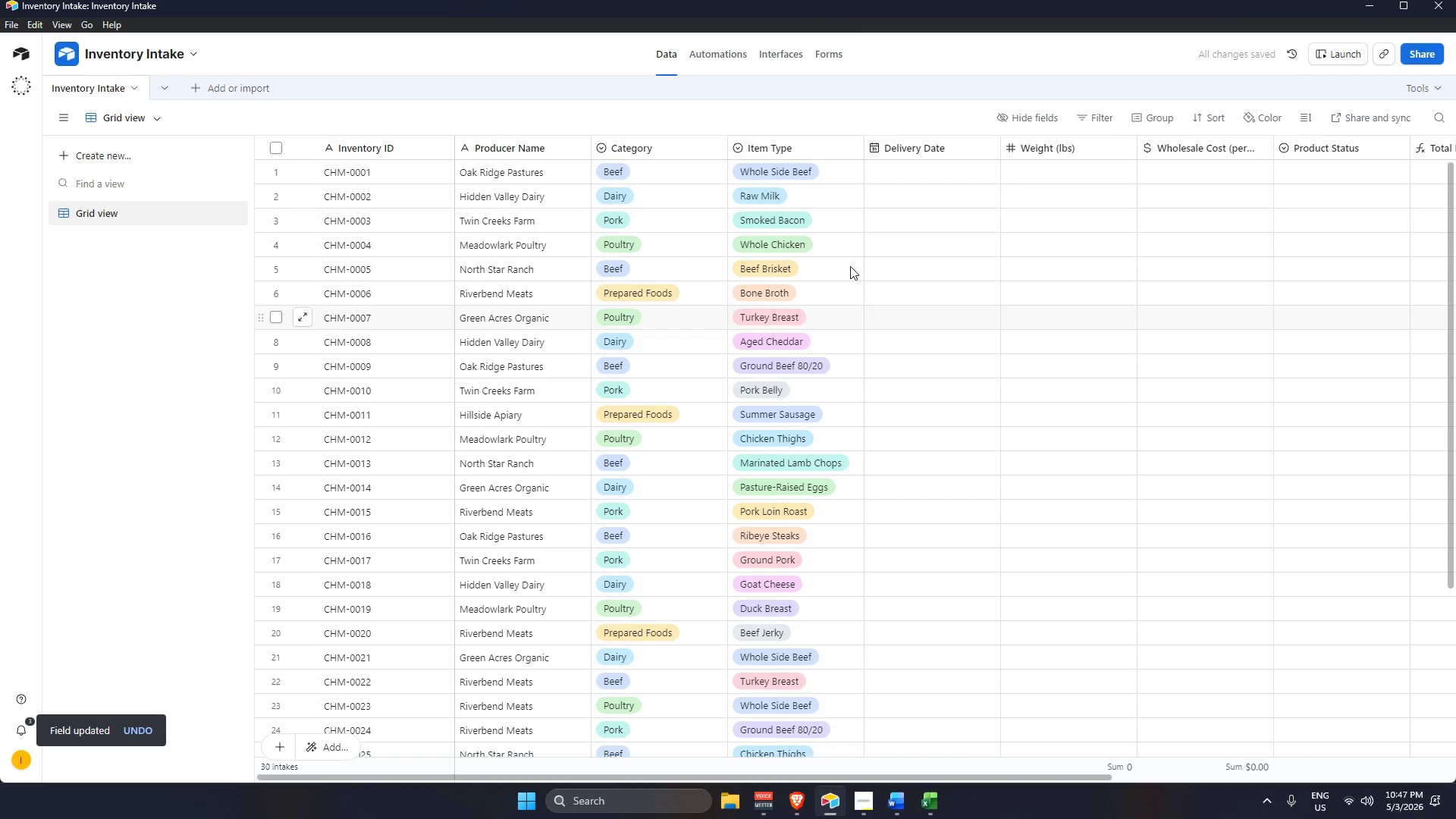 
left_click([848, 110])
 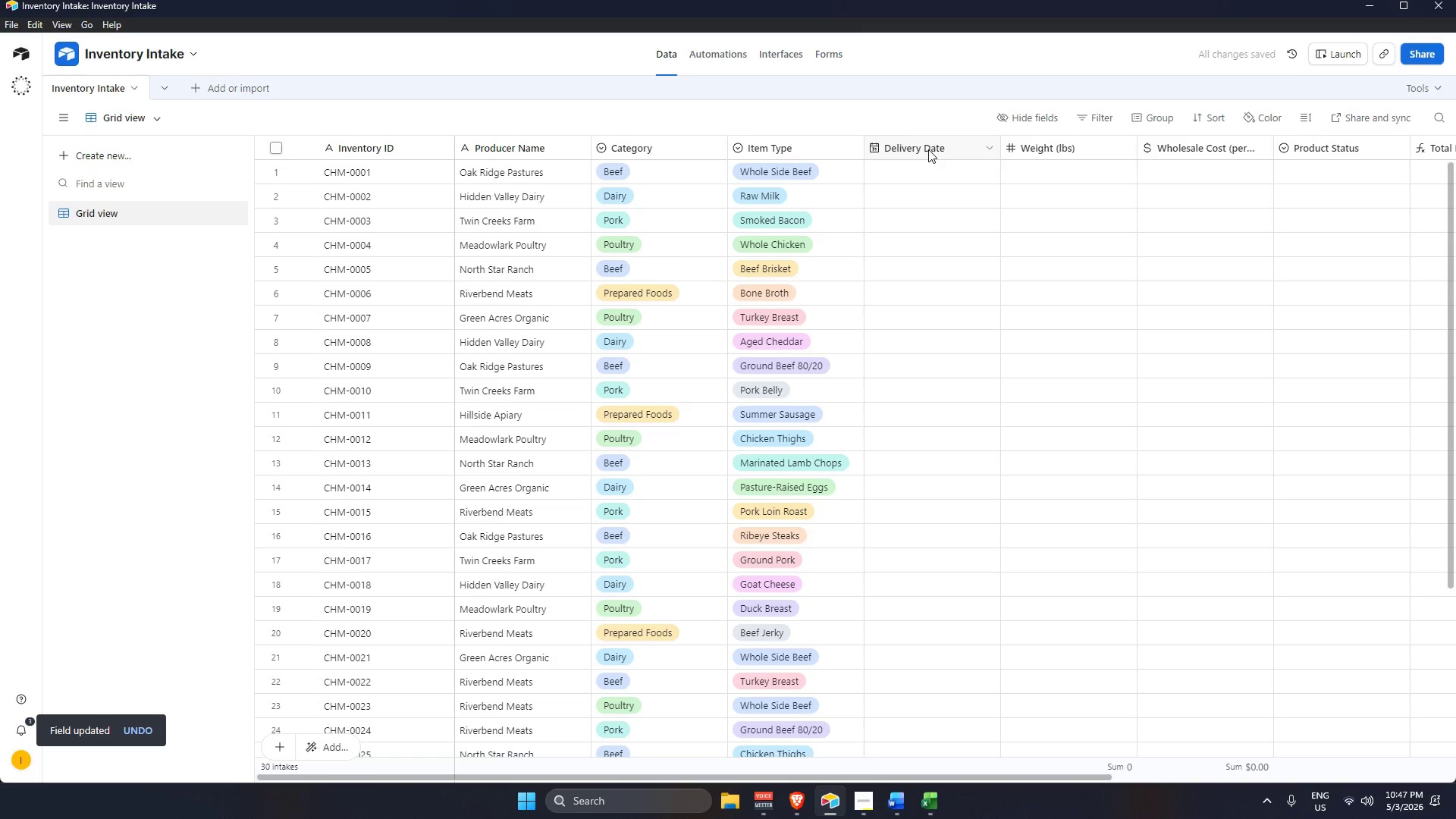 
double_click([928, 149])
 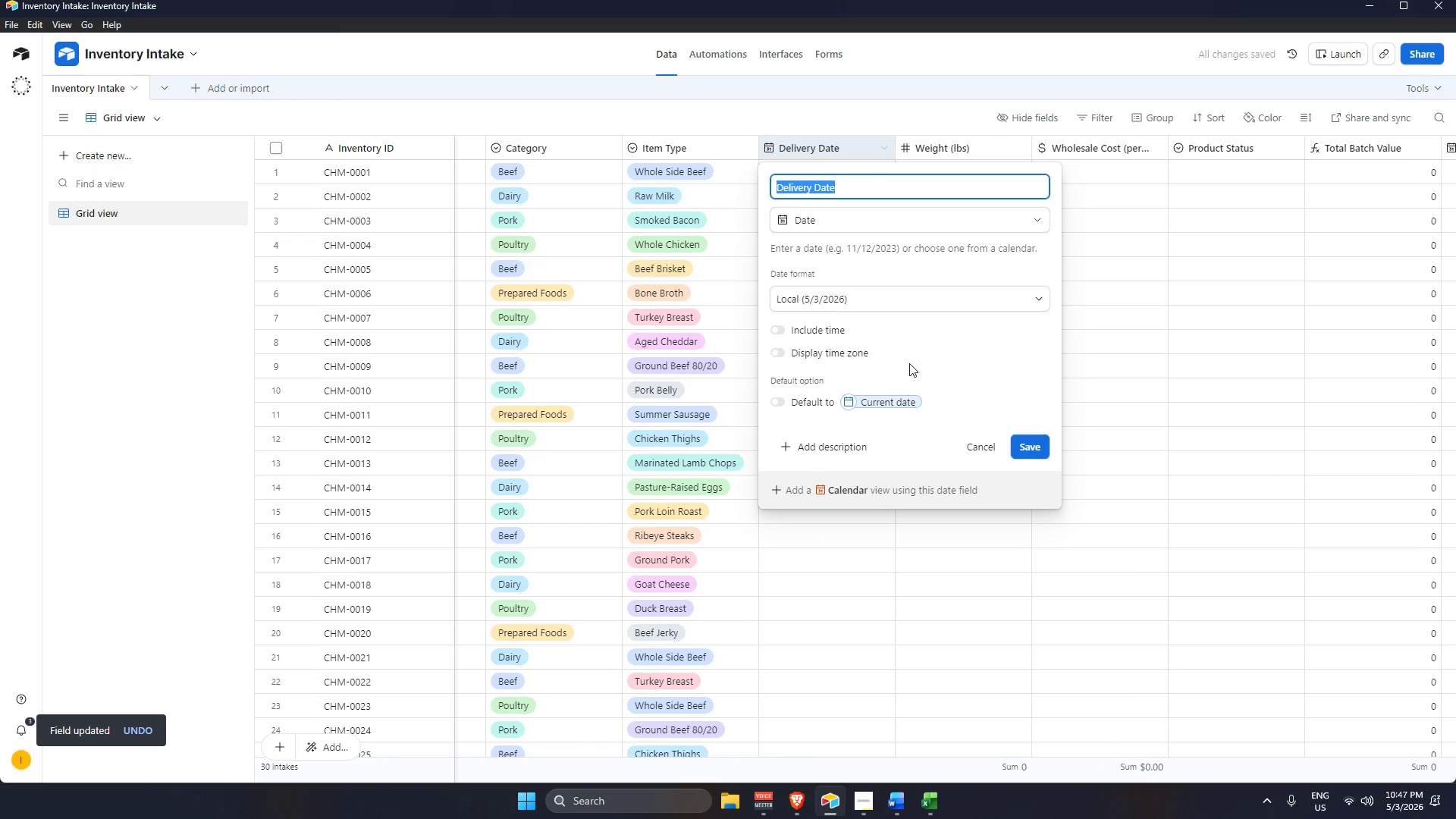 
key(Alt+AltLeft)
 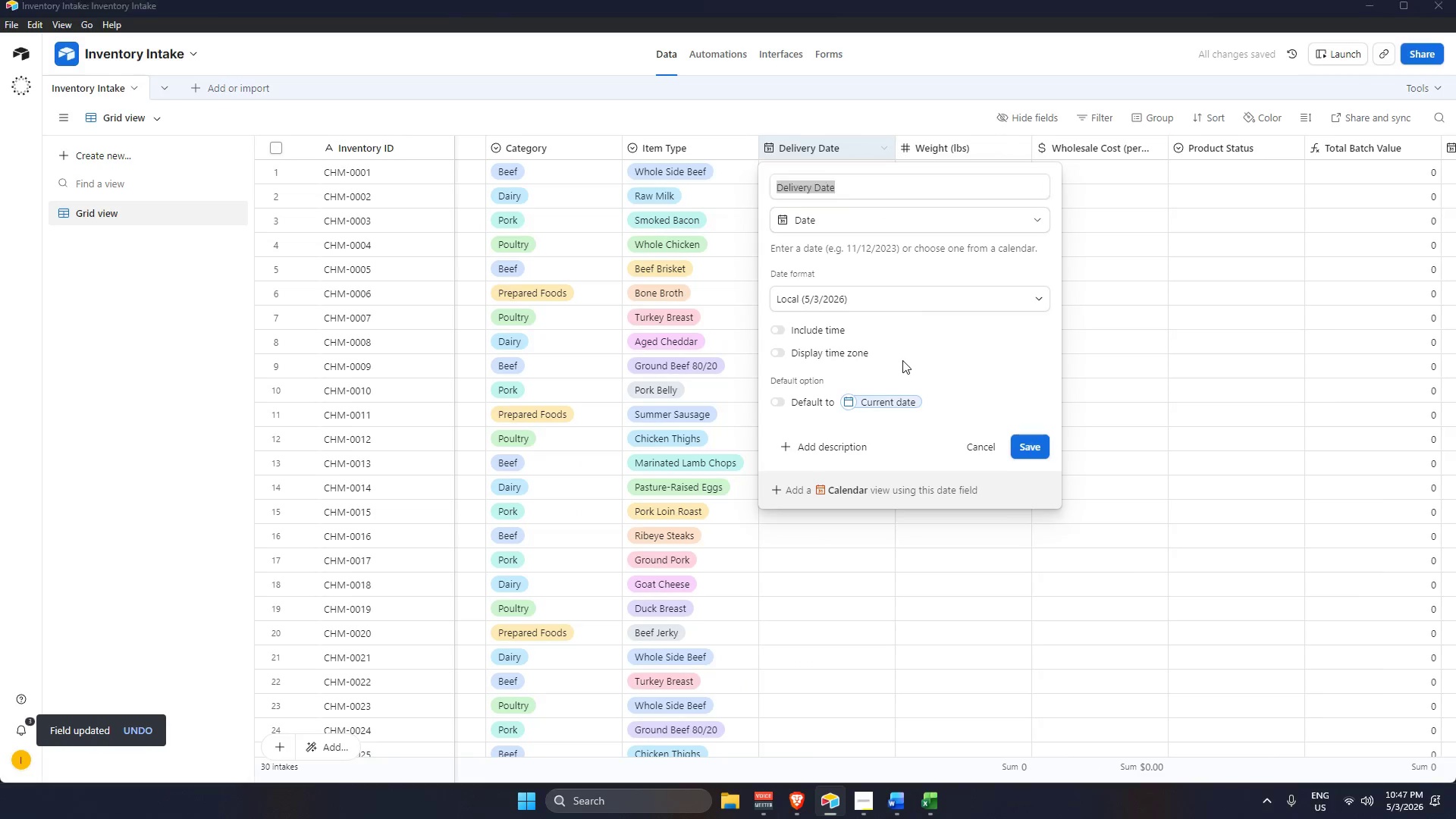 
key(Alt+Tab)
 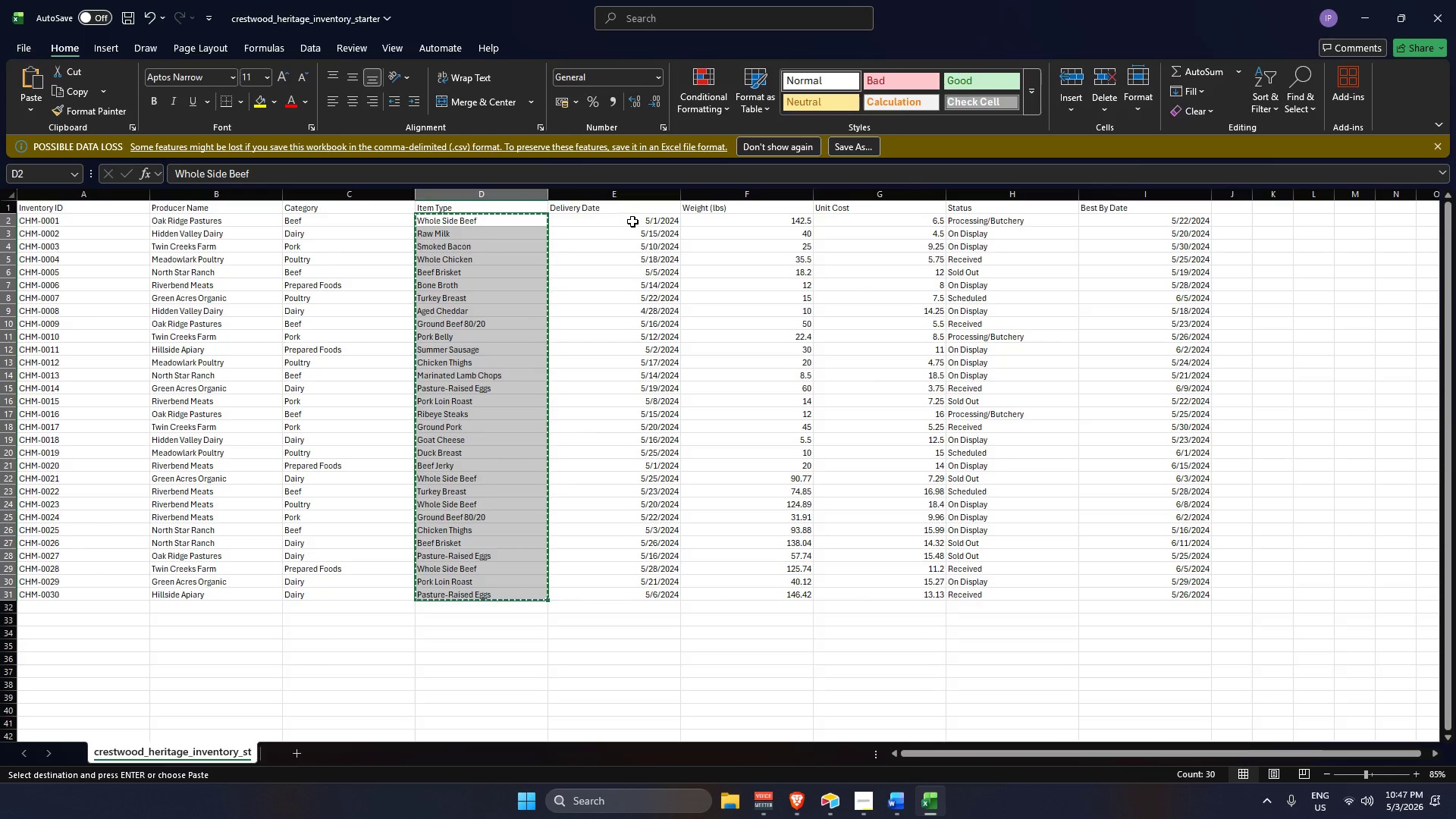 
left_click_drag(start_coordinate=[632, 221], to_coordinate=[639, 598])
 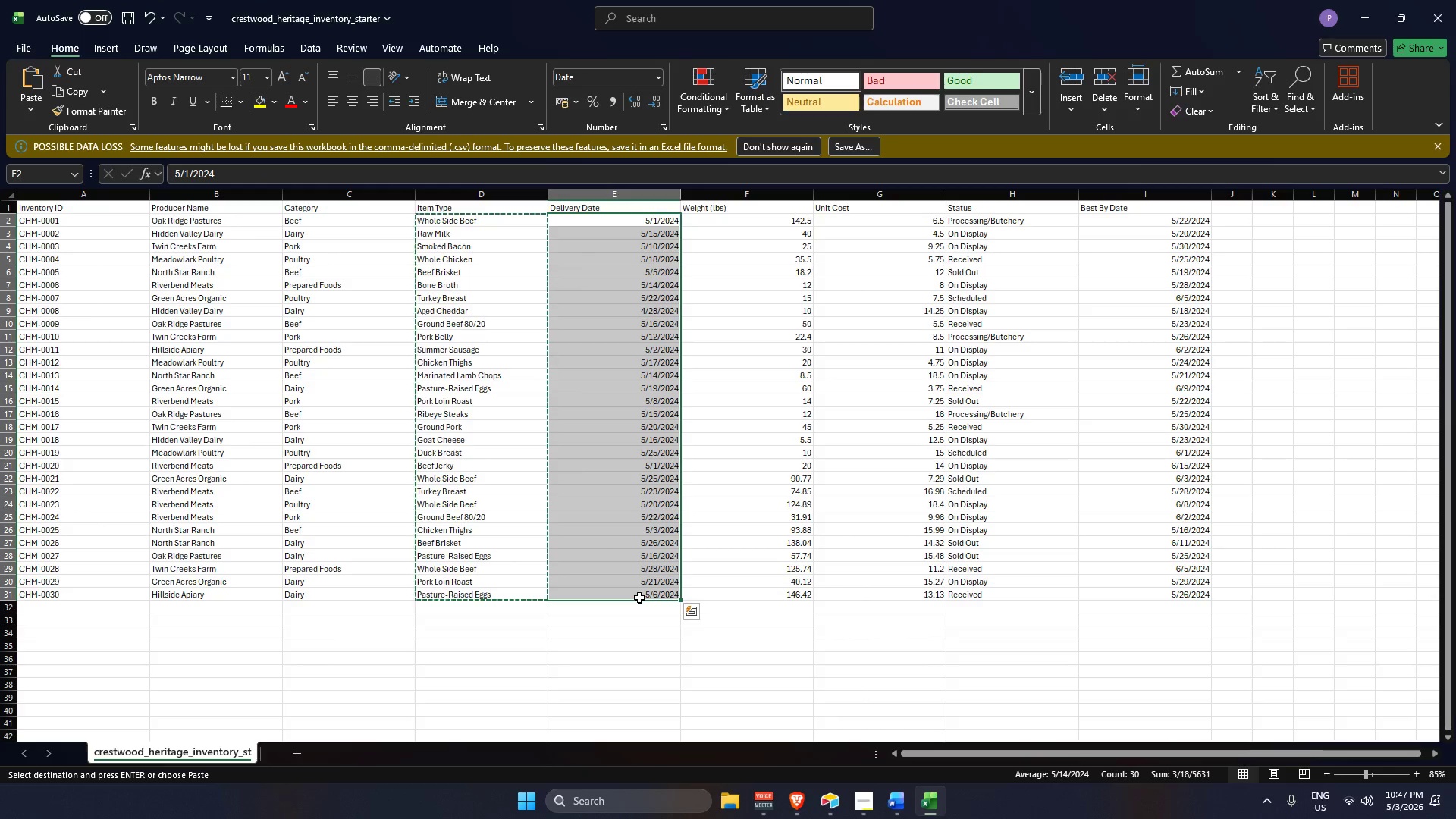 
key(Control+C)
 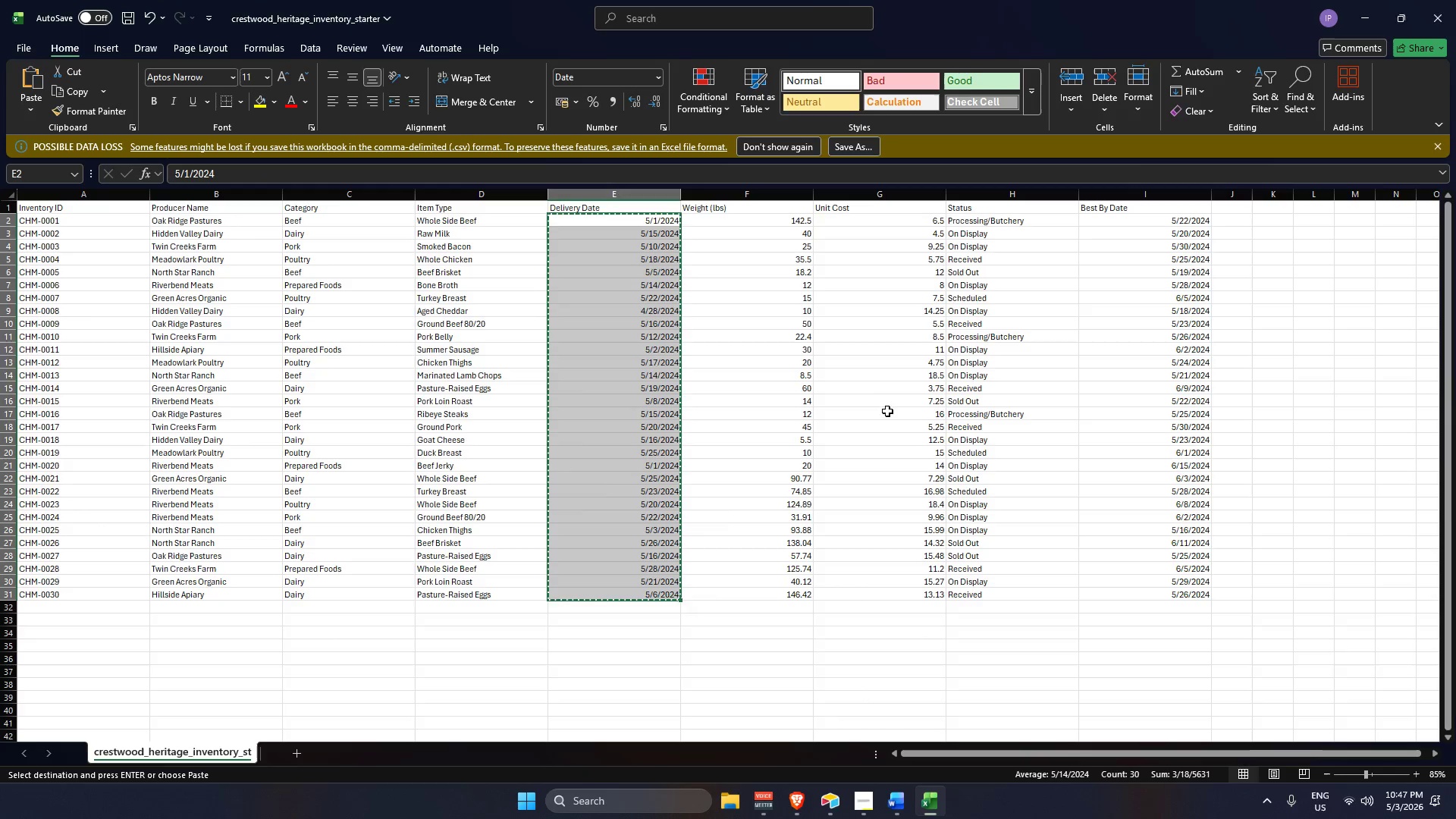 
key(Alt+AltLeft)
 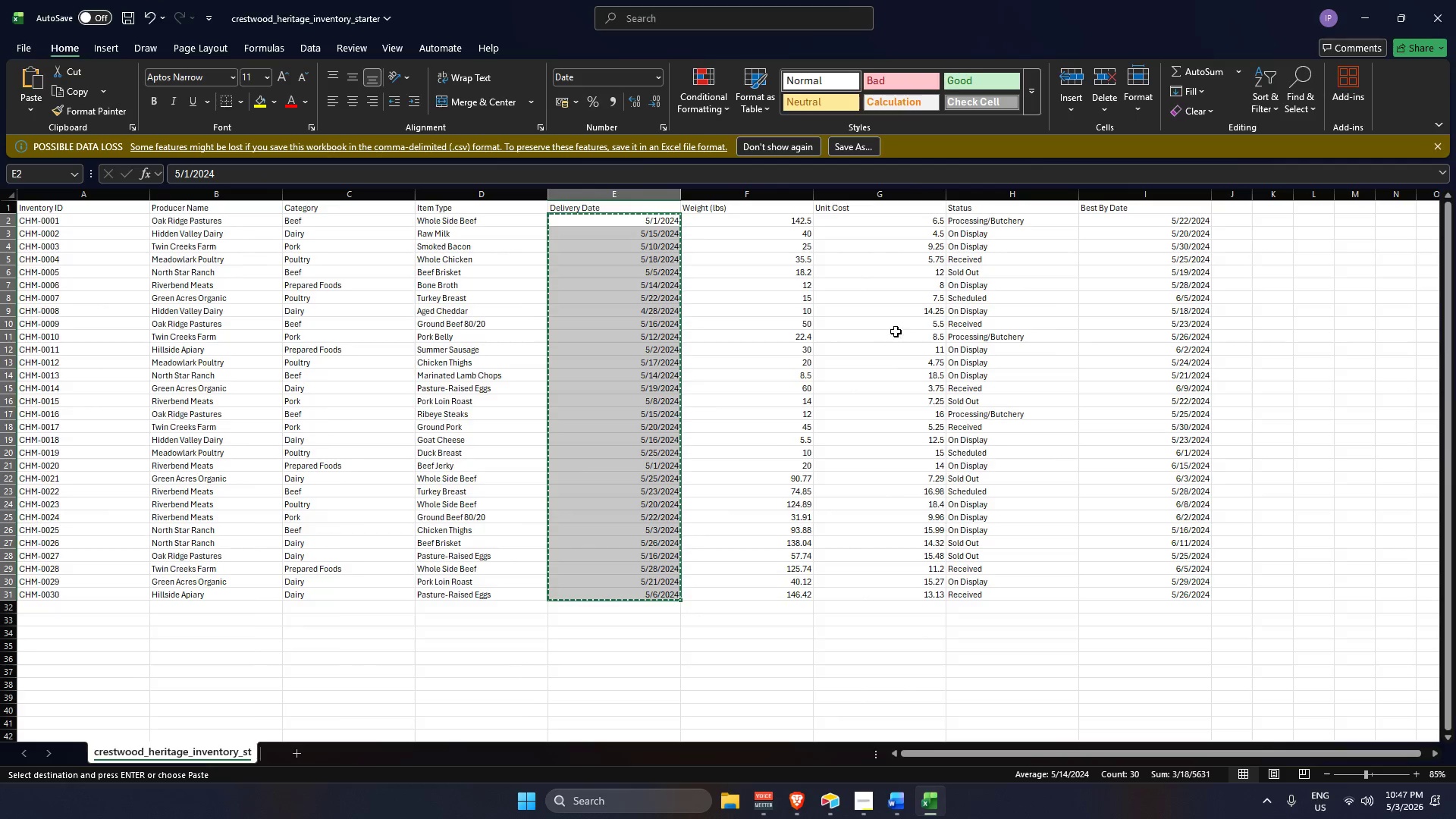 
key(Alt+Tab)
 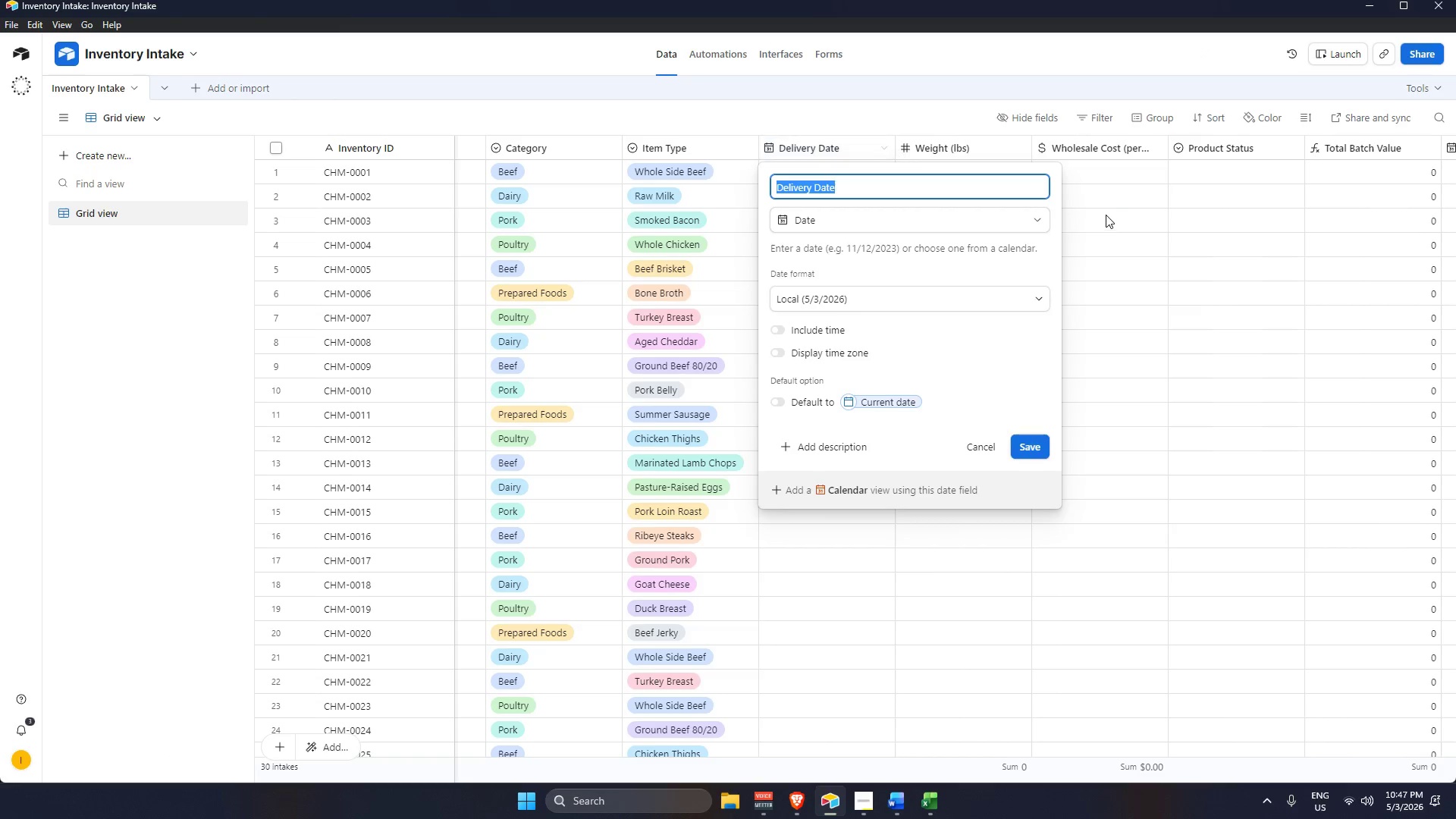 
left_click([790, 166])
 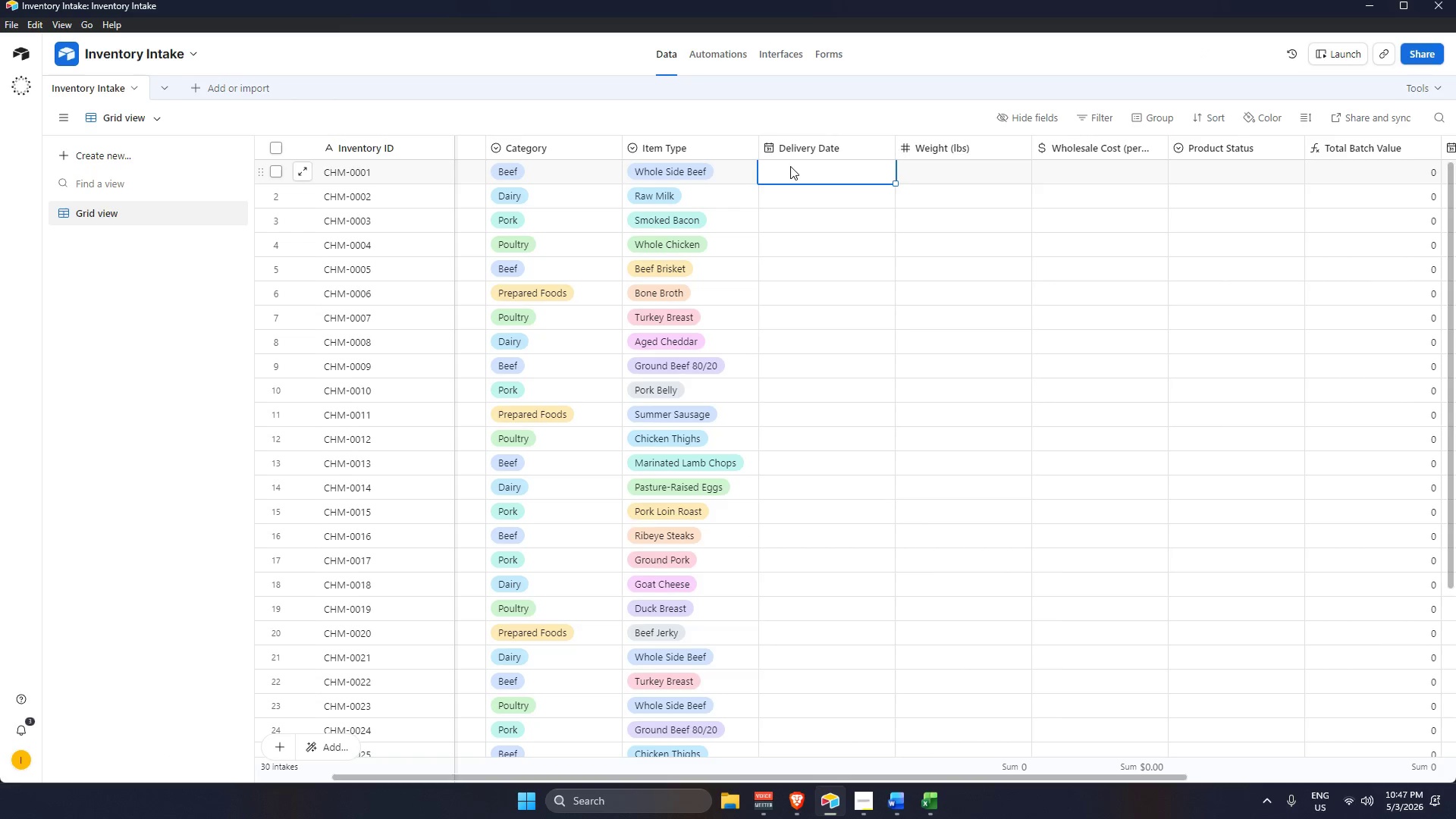 
key(Control+V)
 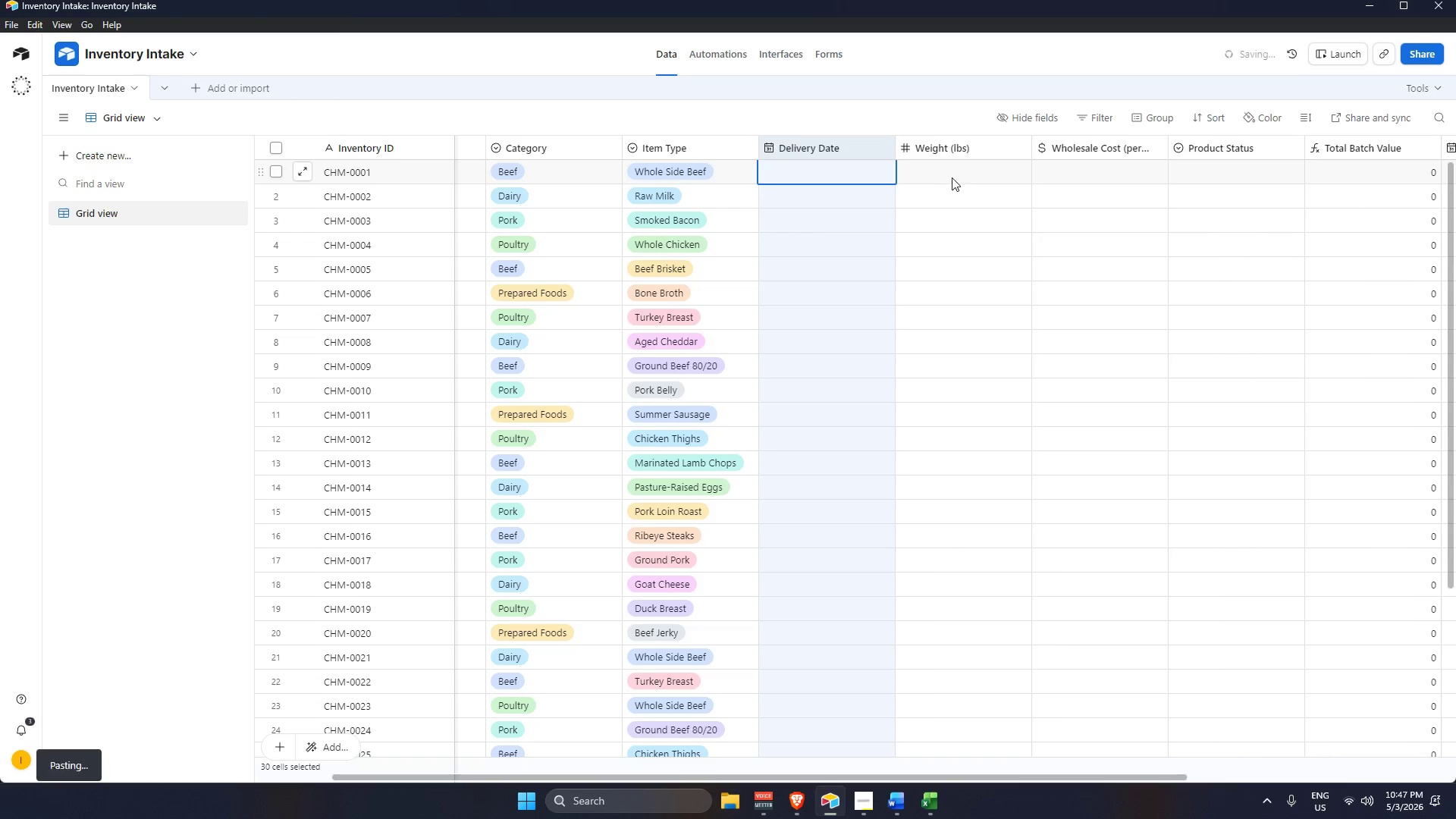 
left_click([953, 171])
 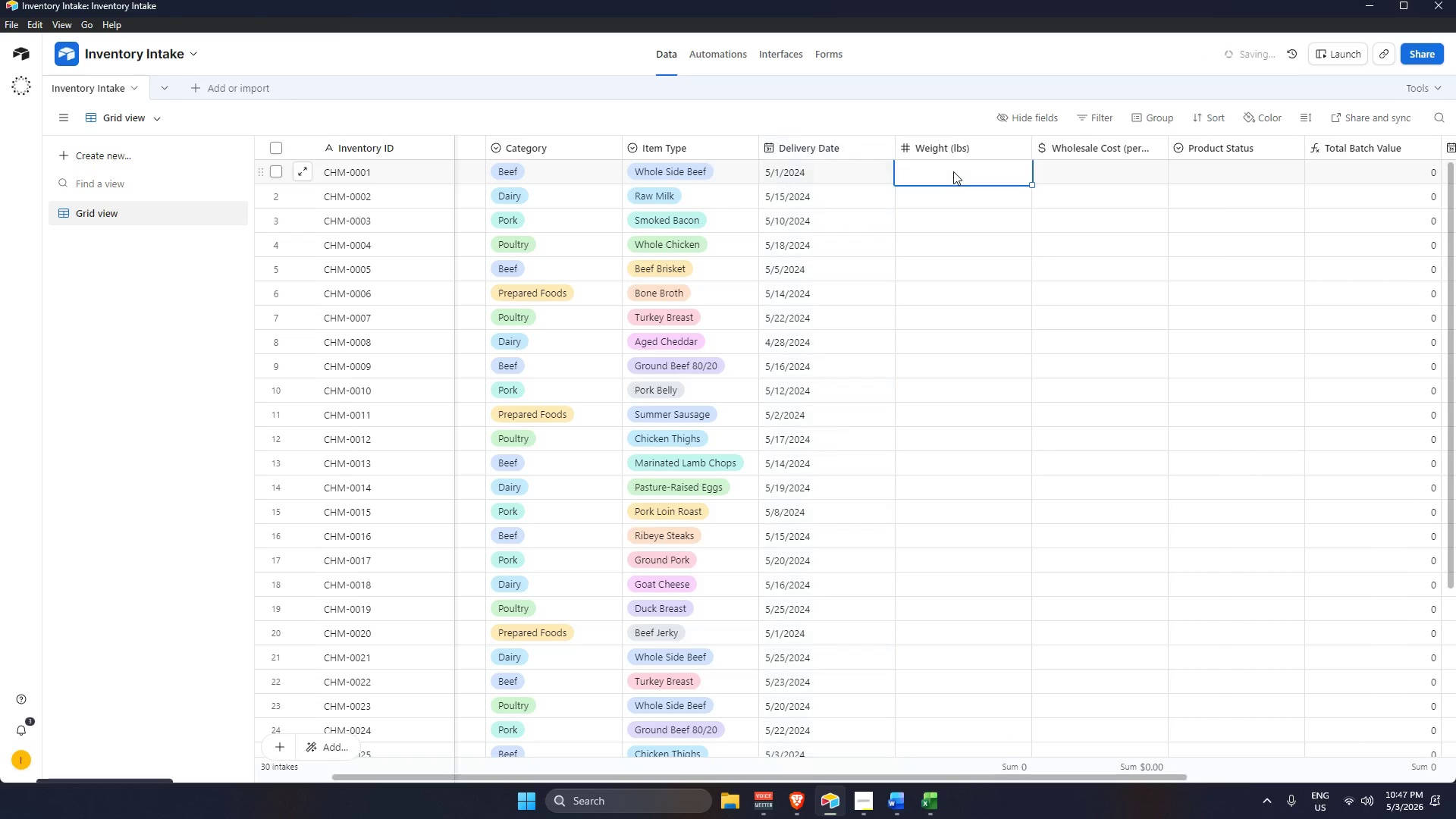 
key(Alt+AltLeft)
 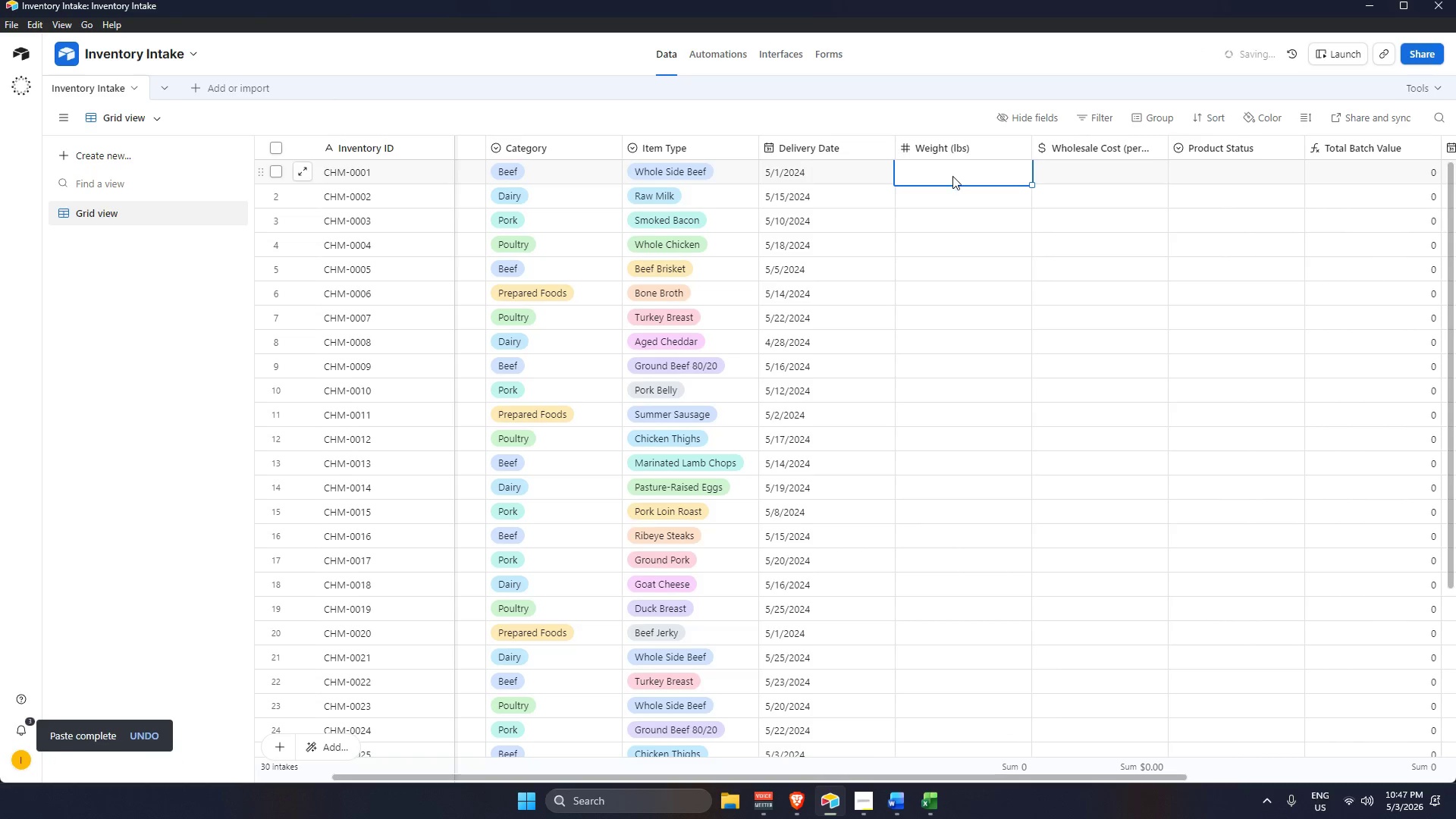 
key(Tab)
 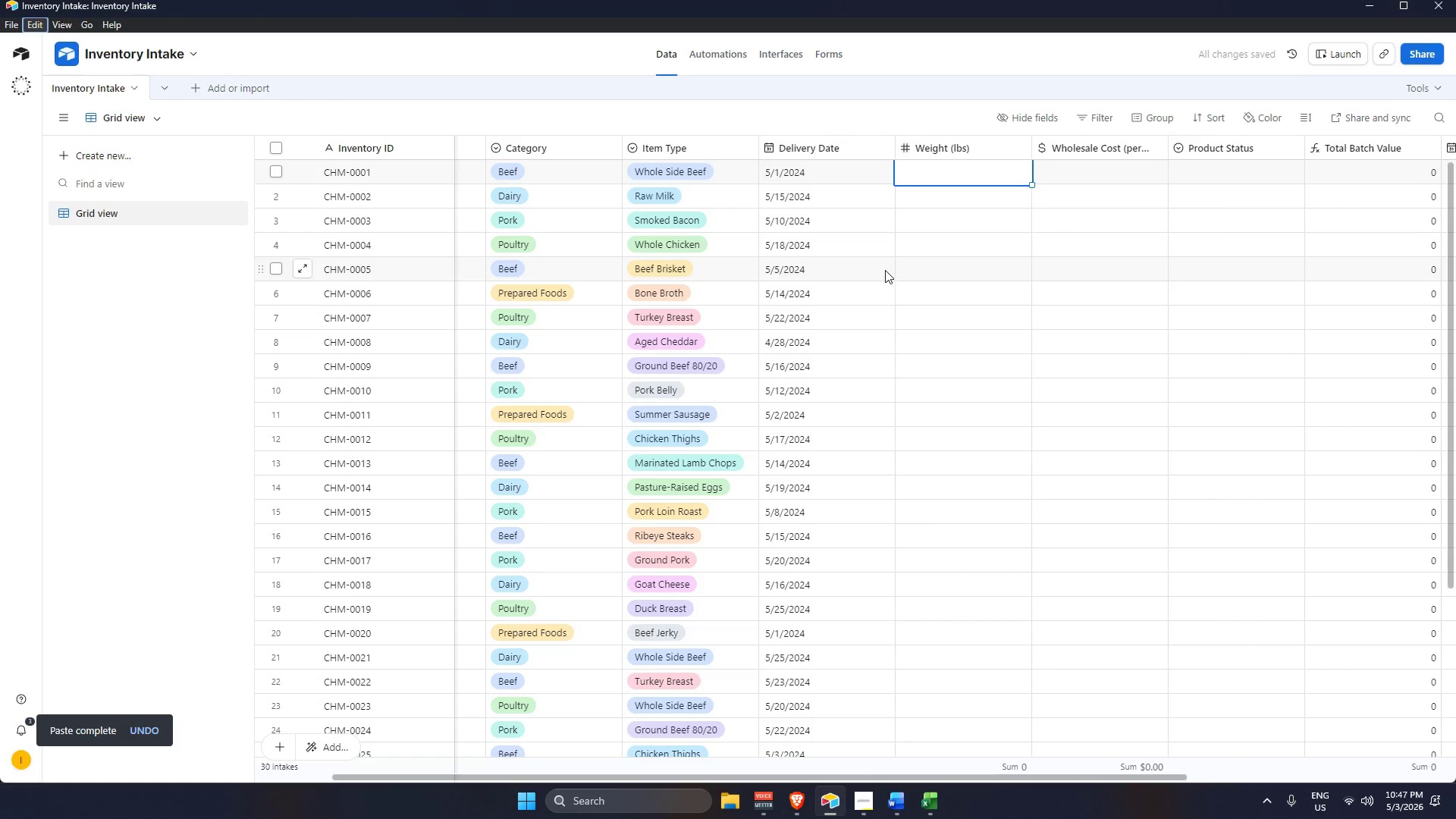 
key(Alt+AltLeft)
 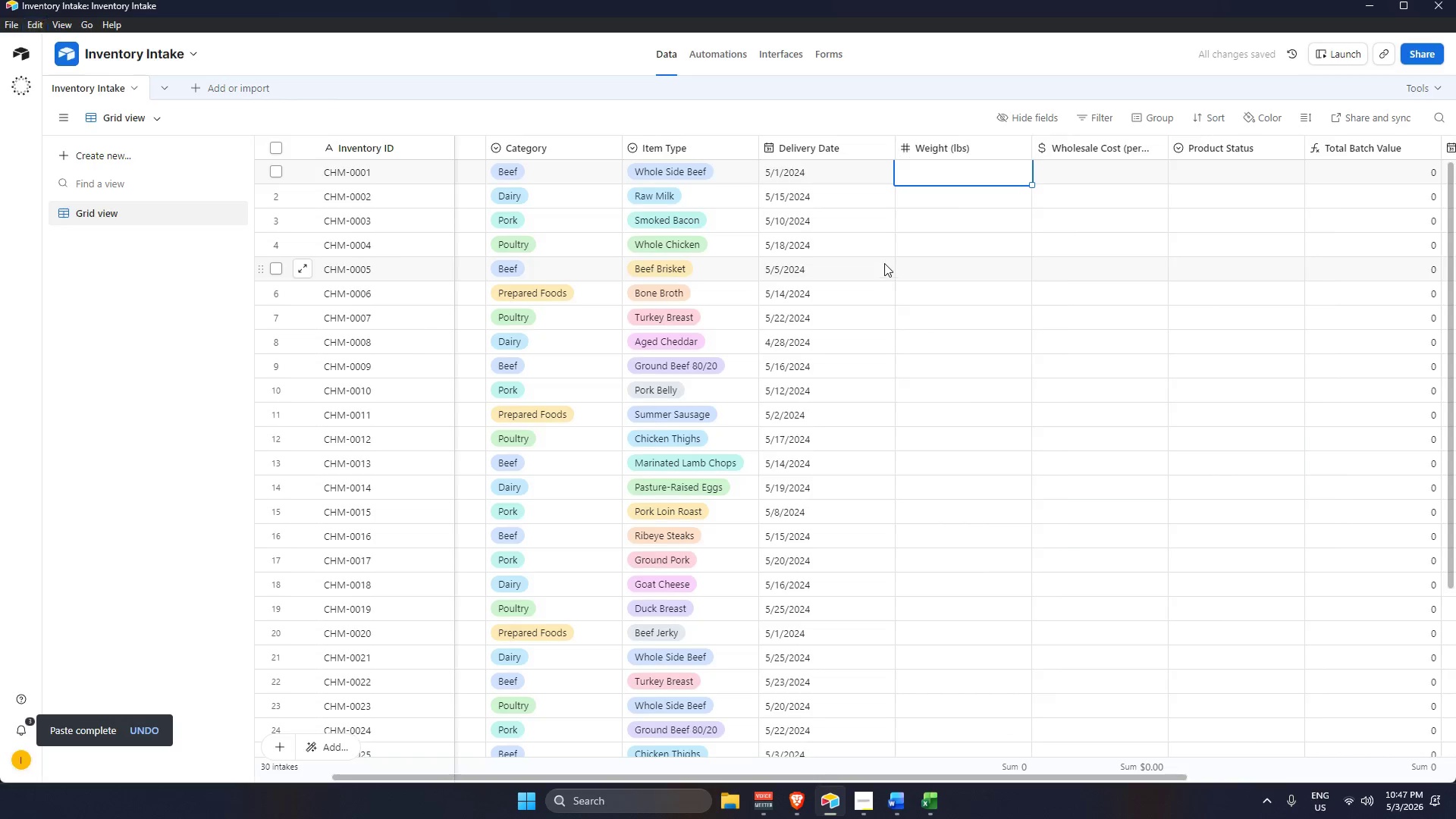 
key(Alt+Tab)
 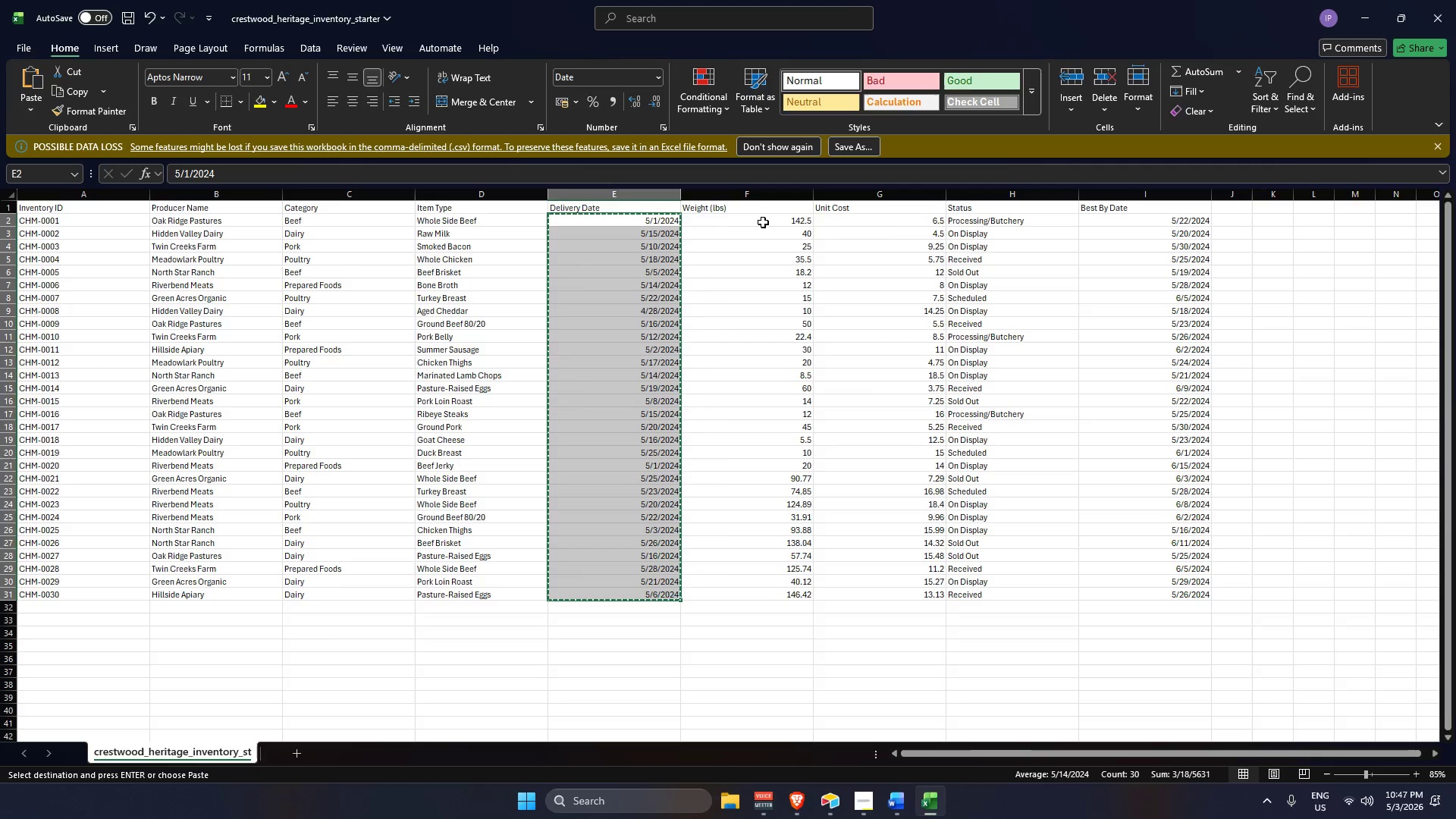 
left_click_drag(start_coordinate=[763, 221], to_coordinate=[749, 595])
 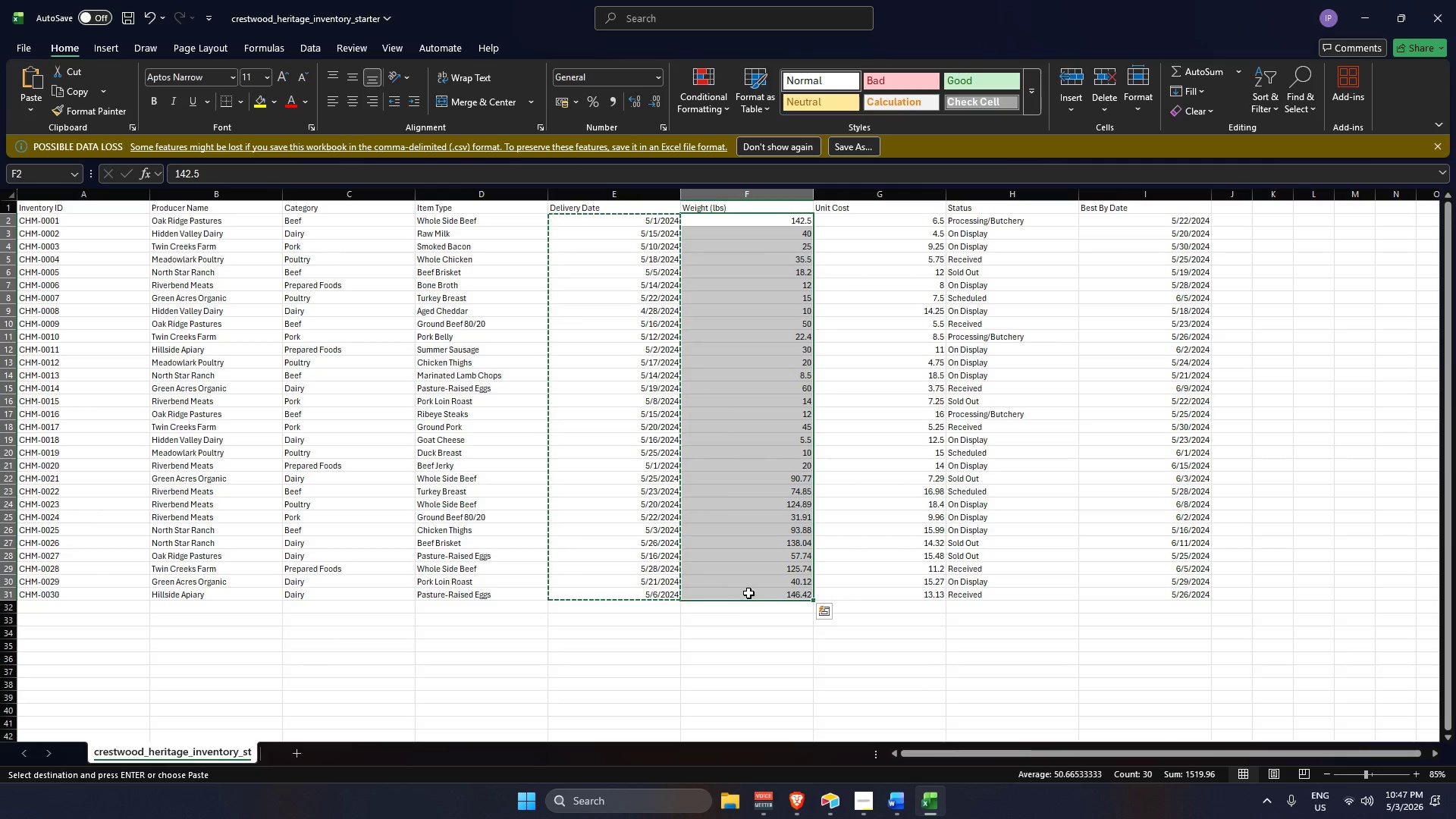 
key(Control+C)
 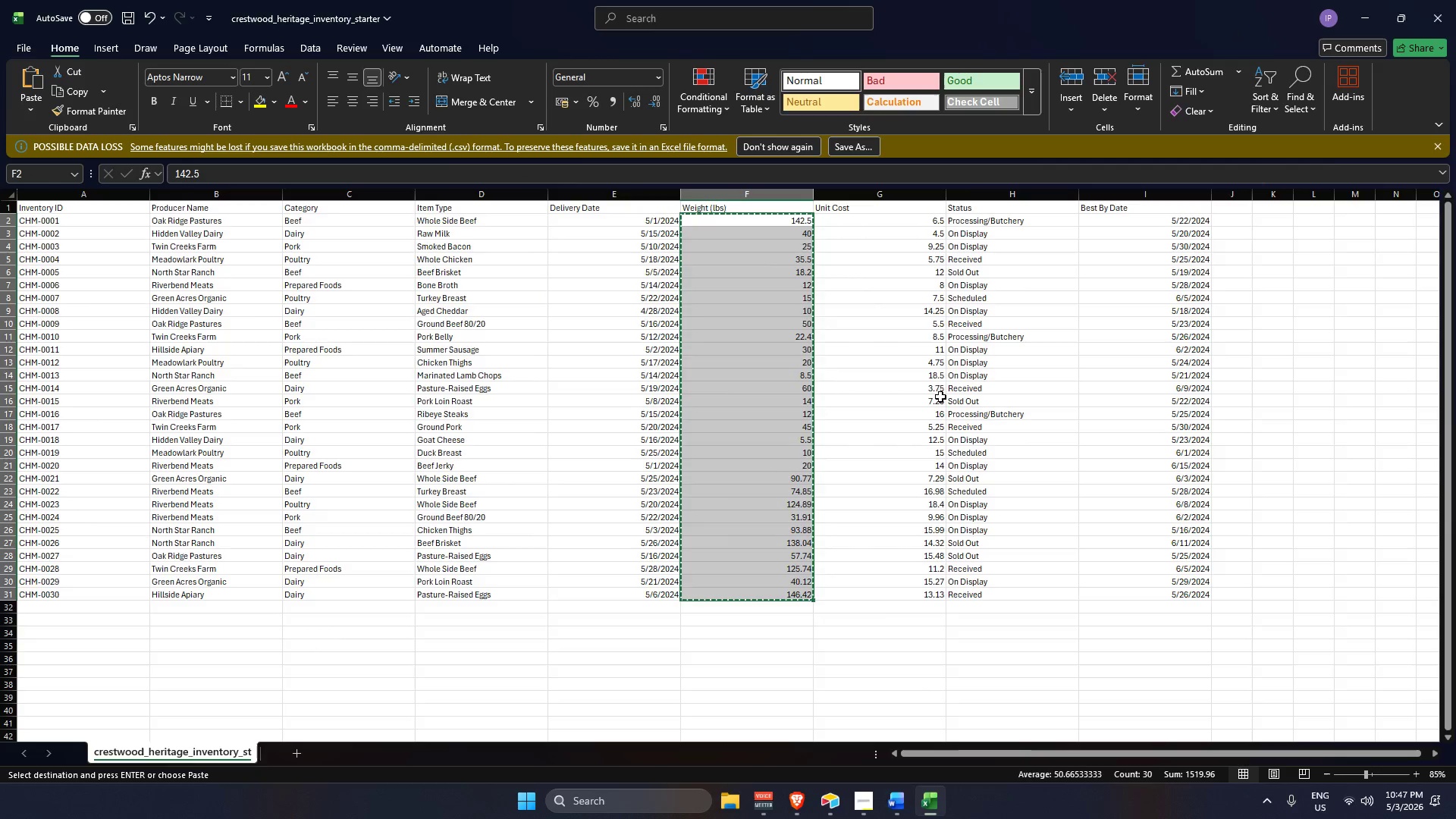 
key(Alt+AltLeft)
 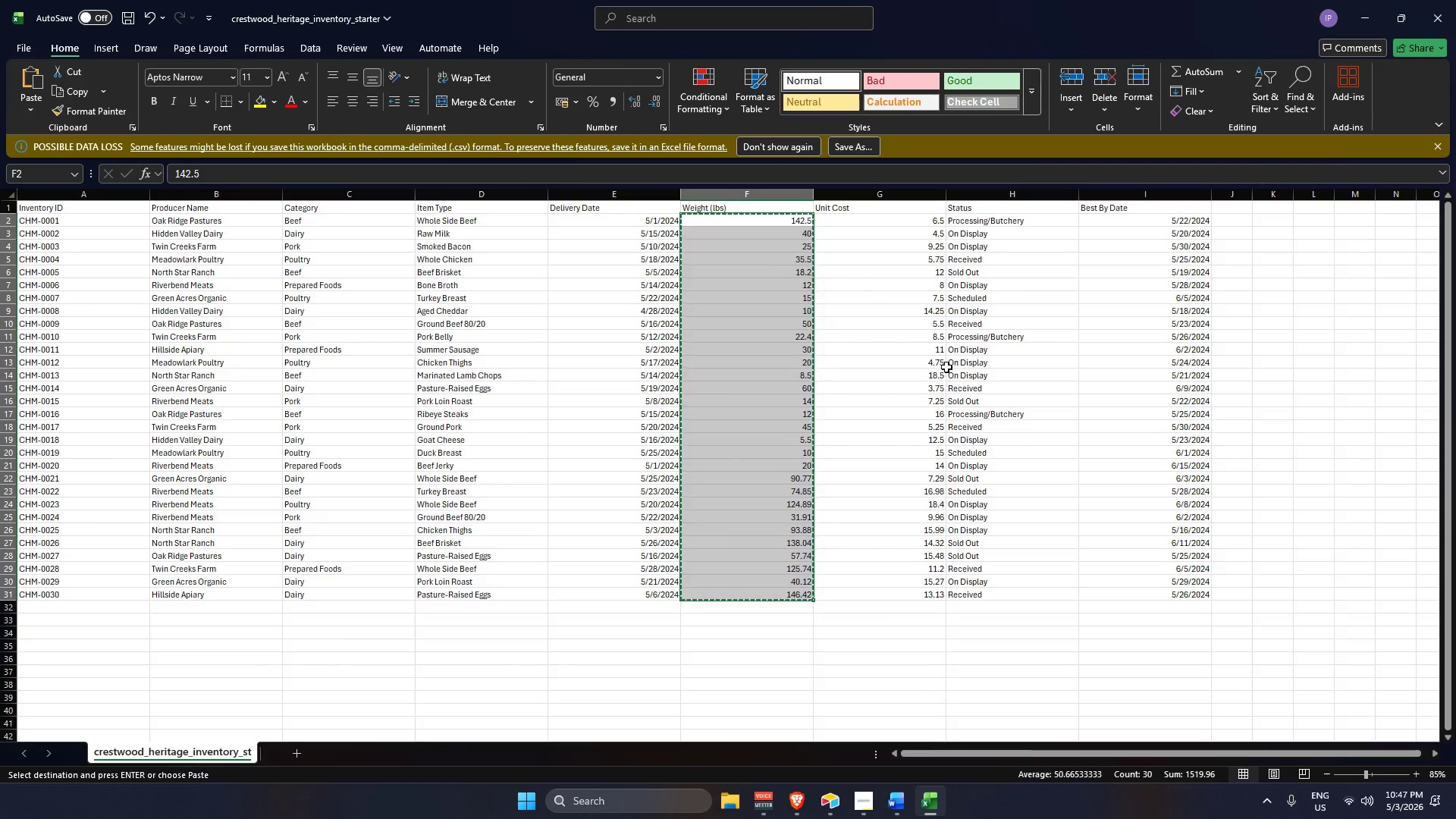 
key(Alt+Tab)
 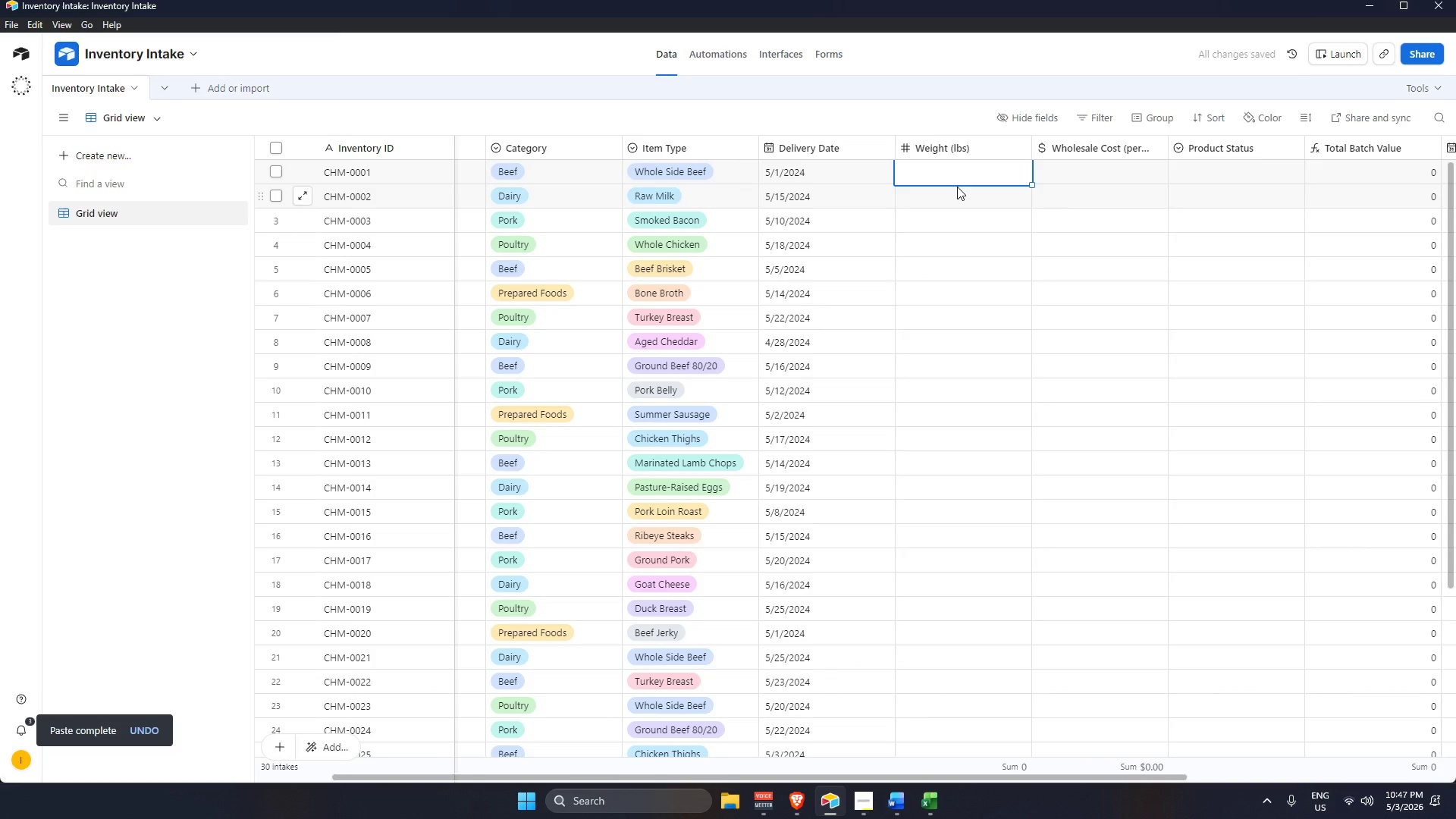 
key(Control+V)
 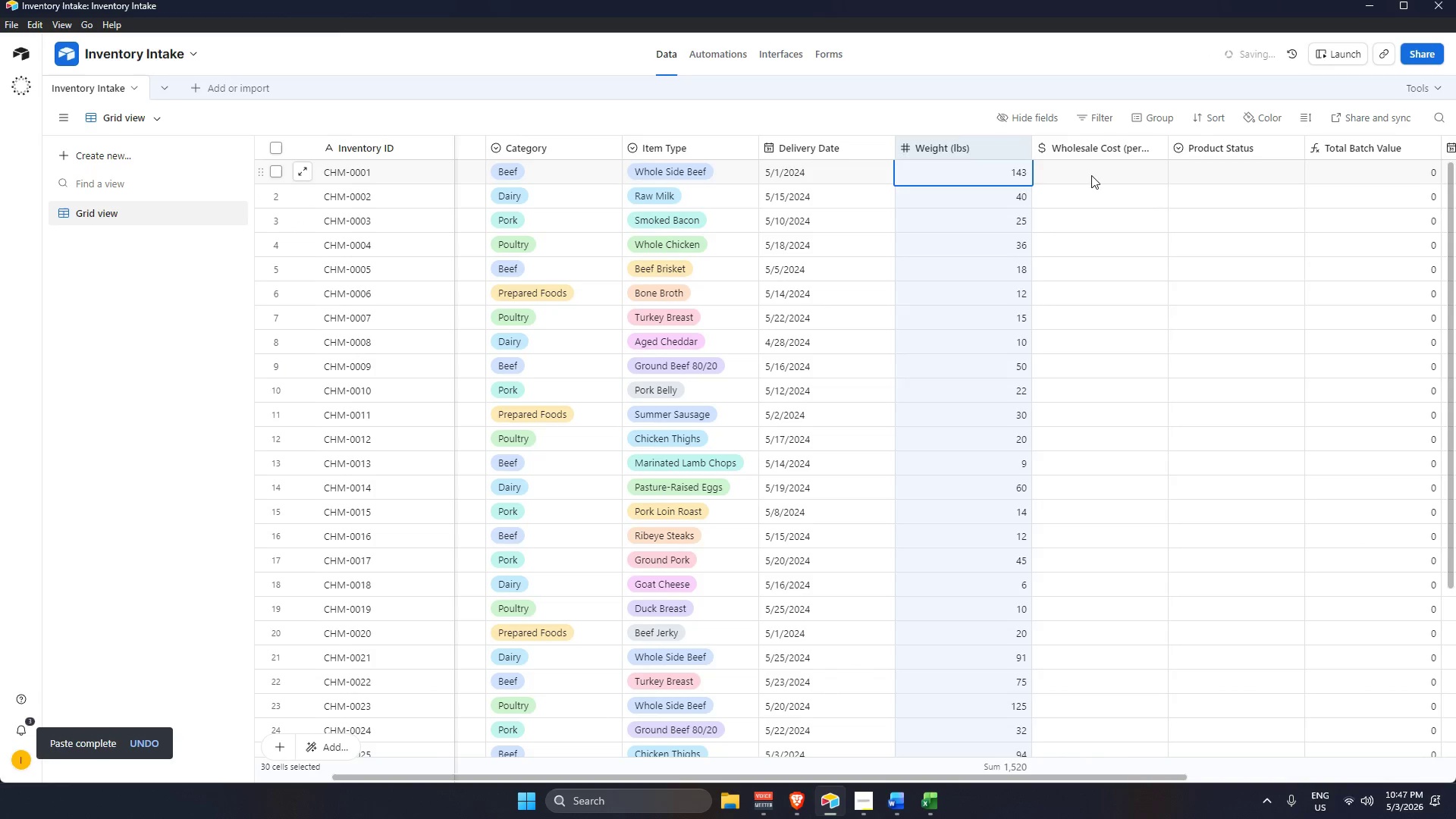 
key(Alt+AltLeft)
 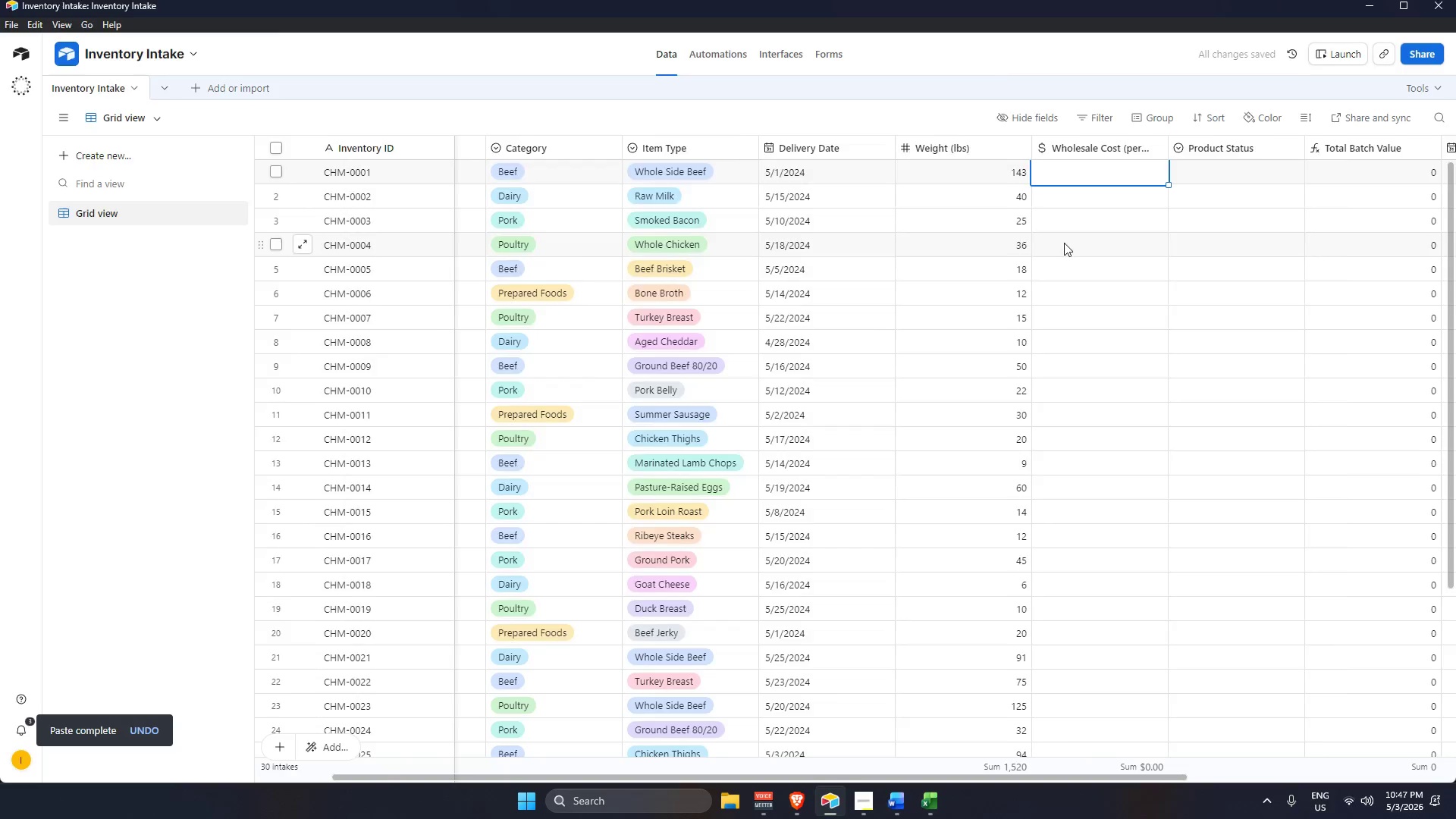 
key(Alt+Tab)
 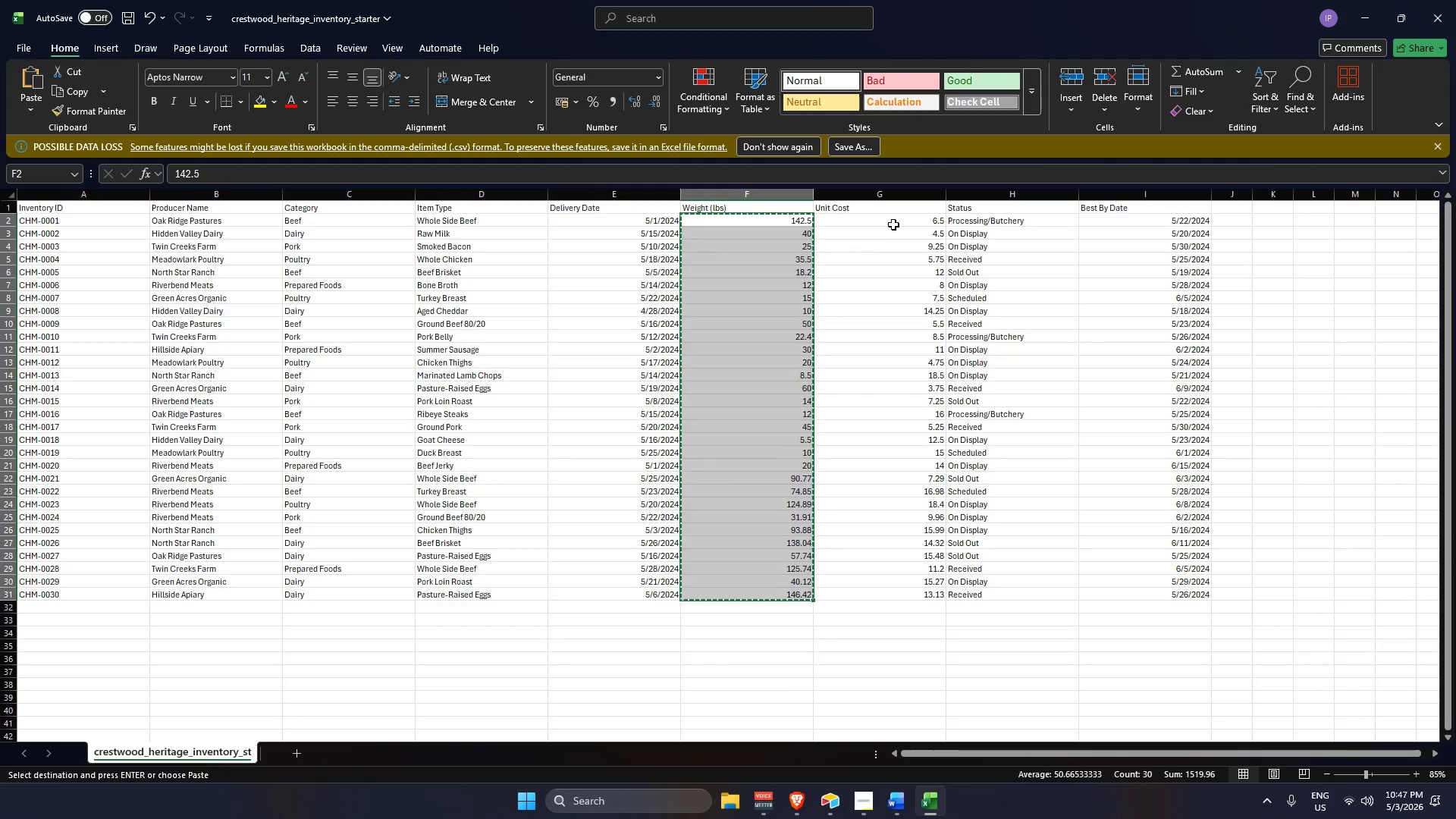 
left_click_drag(start_coordinate=[892, 220], to_coordinate=[896, 598])
 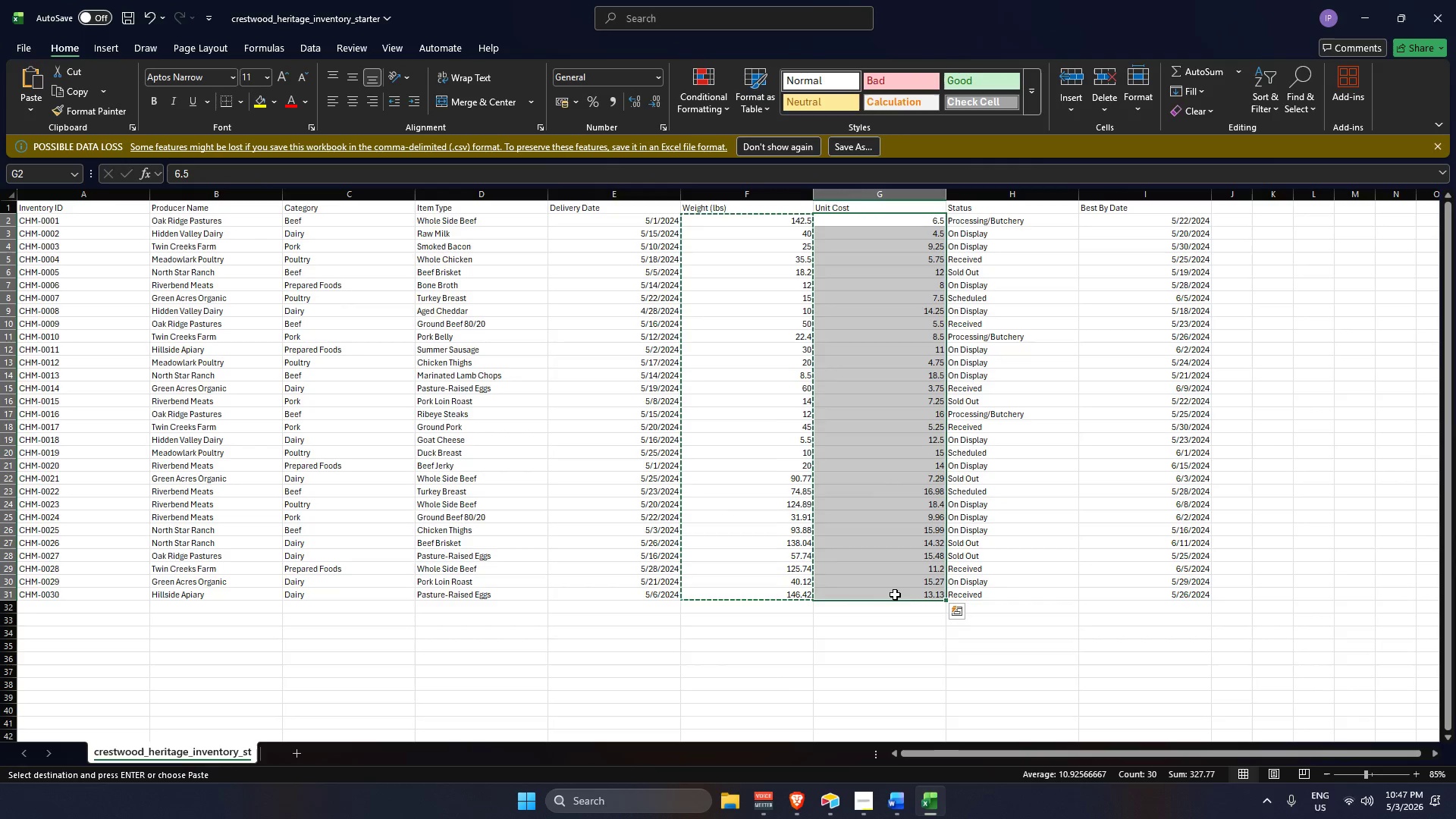 
key(Control+C)
 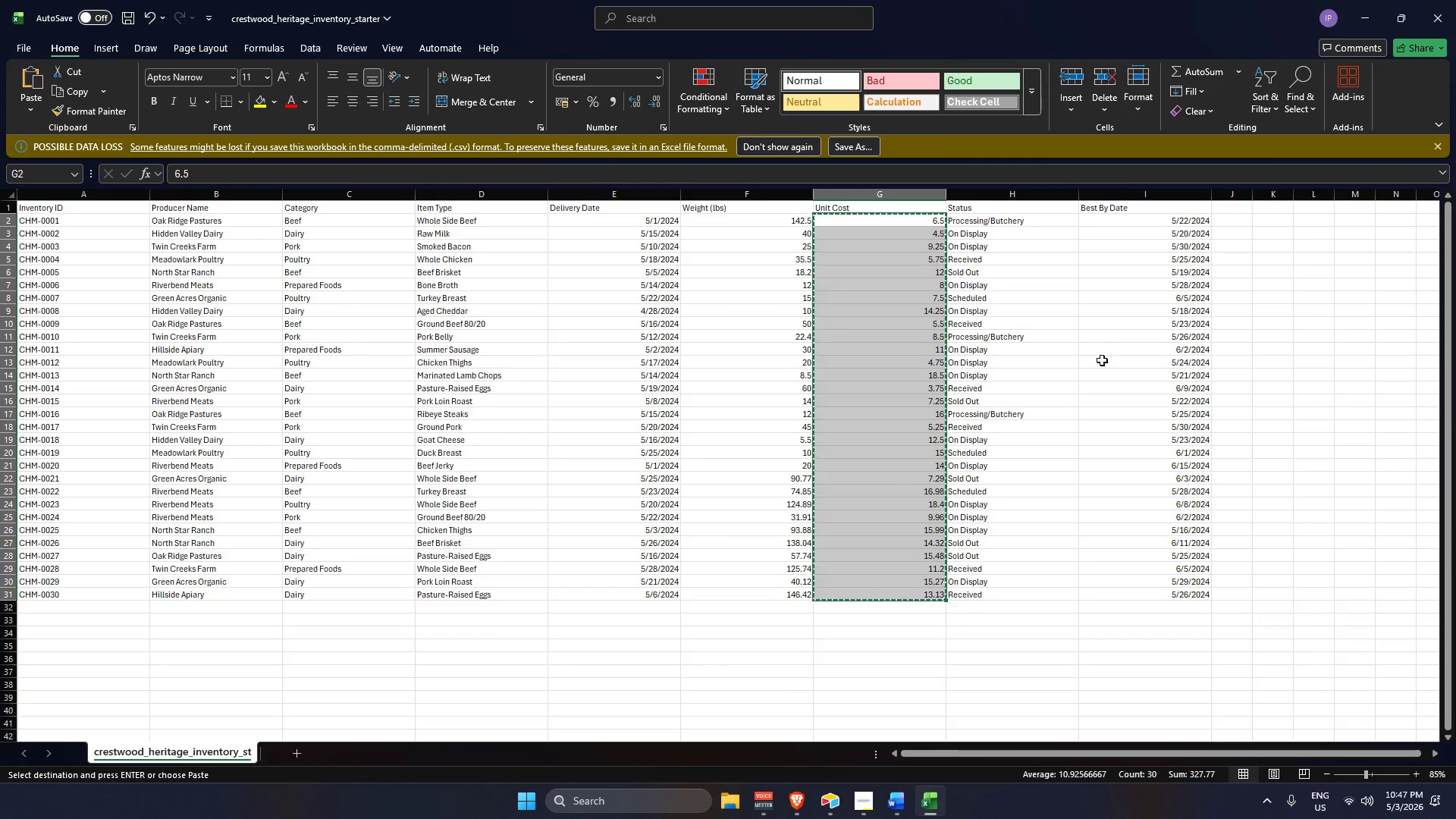 
key(Alt+AltLeft)
 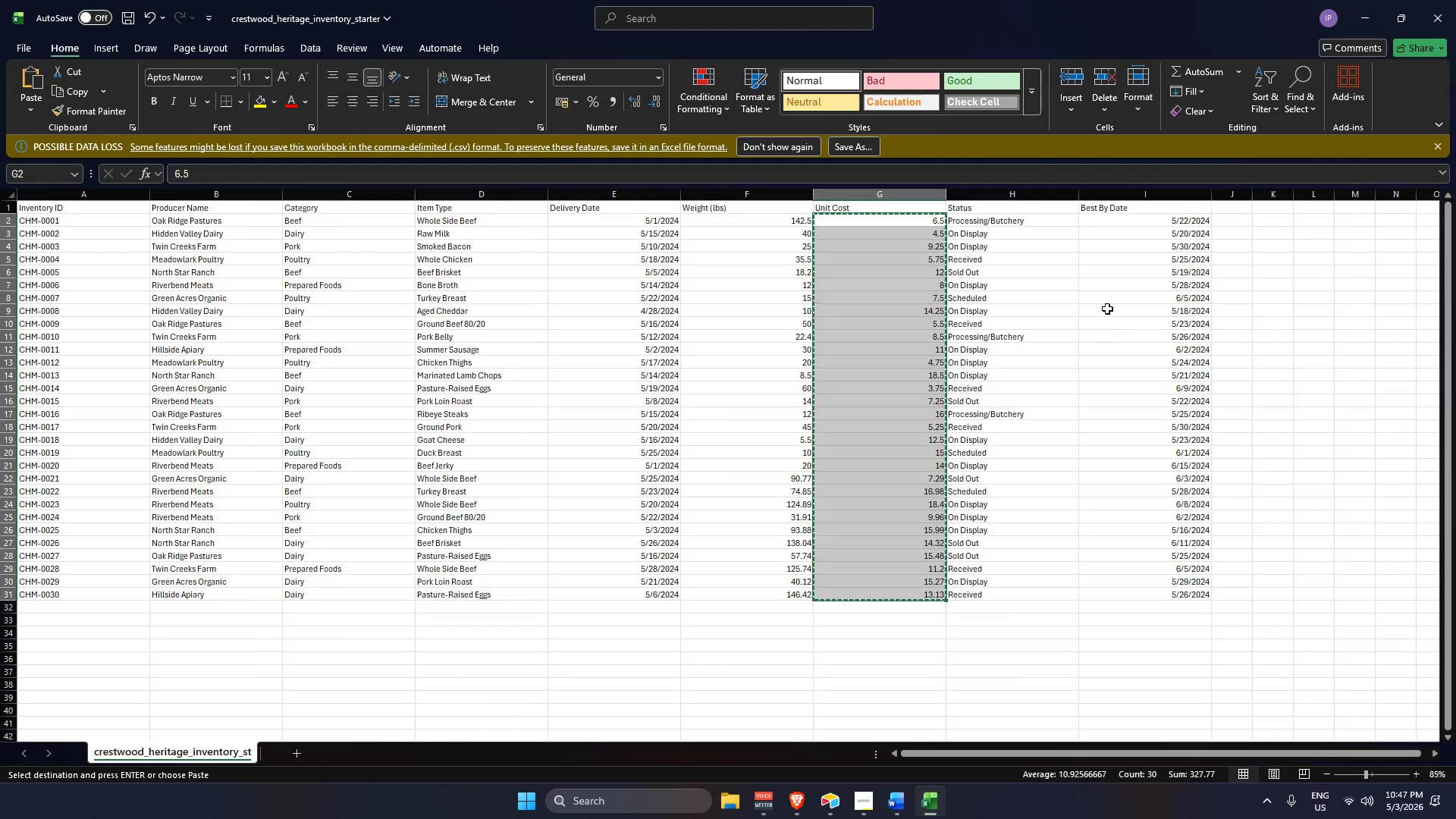 
key(Alt+Tab)
 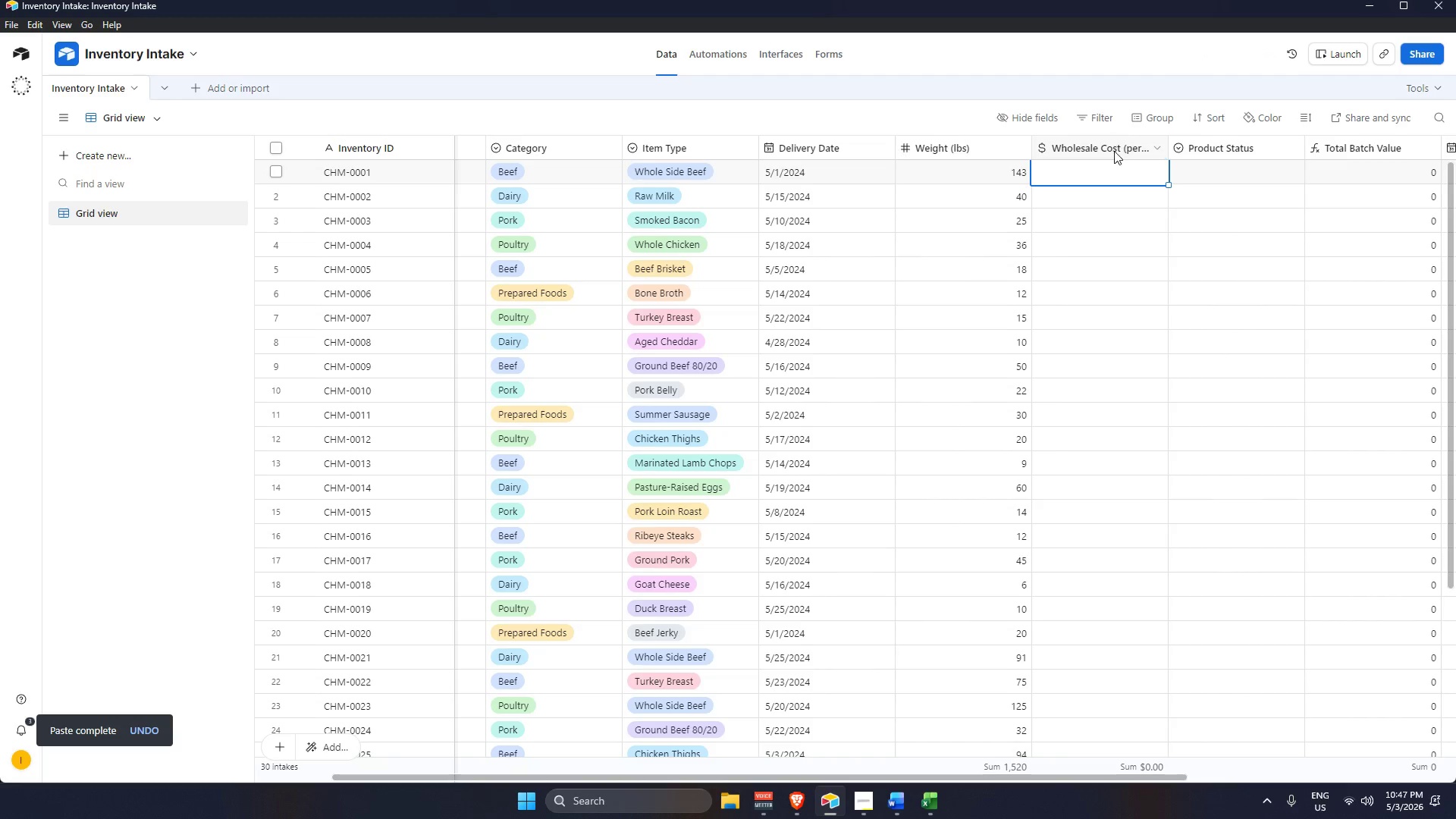 
key(Alt+AltLeft)
 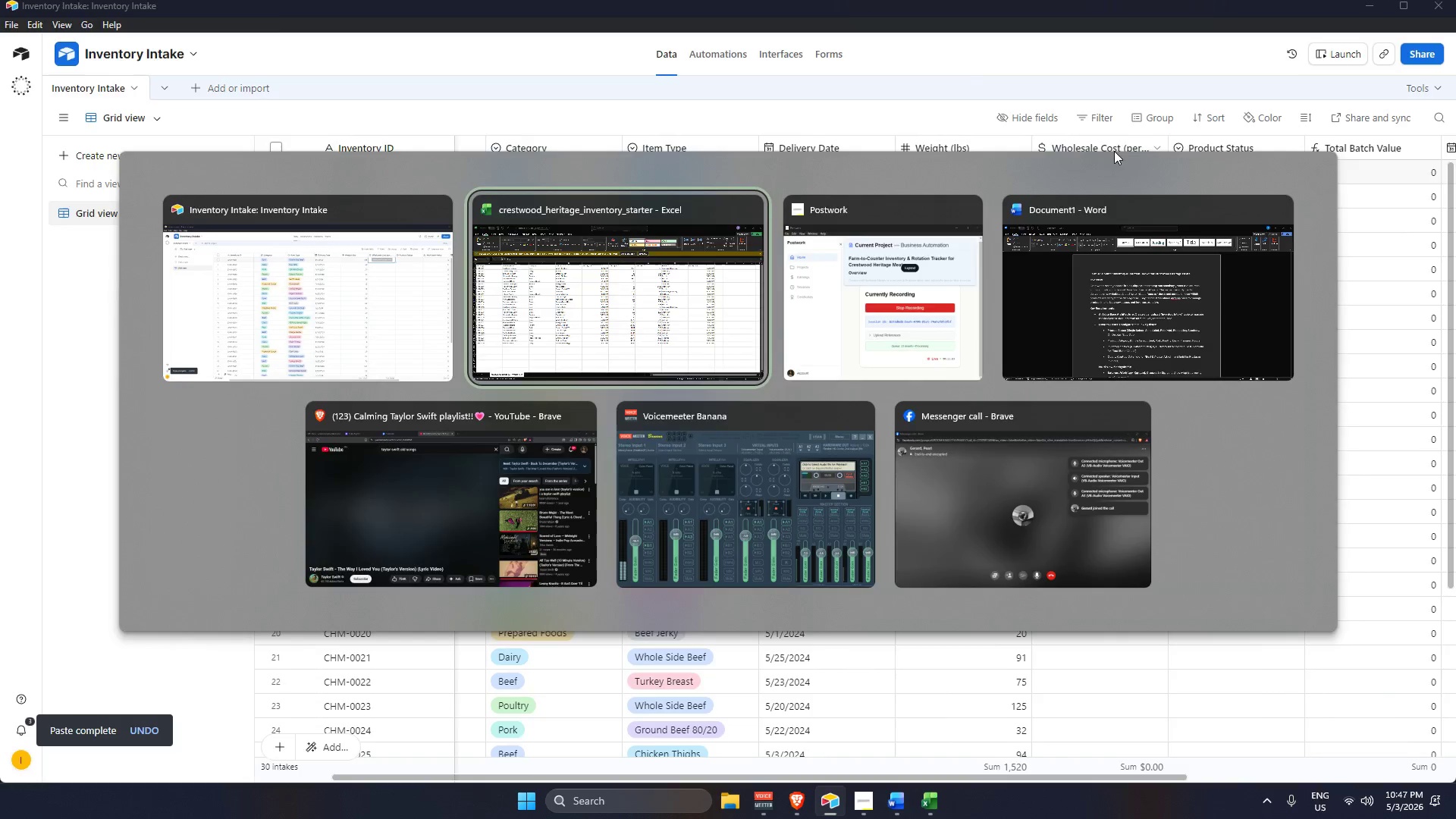 
key(Alt+Tab)
 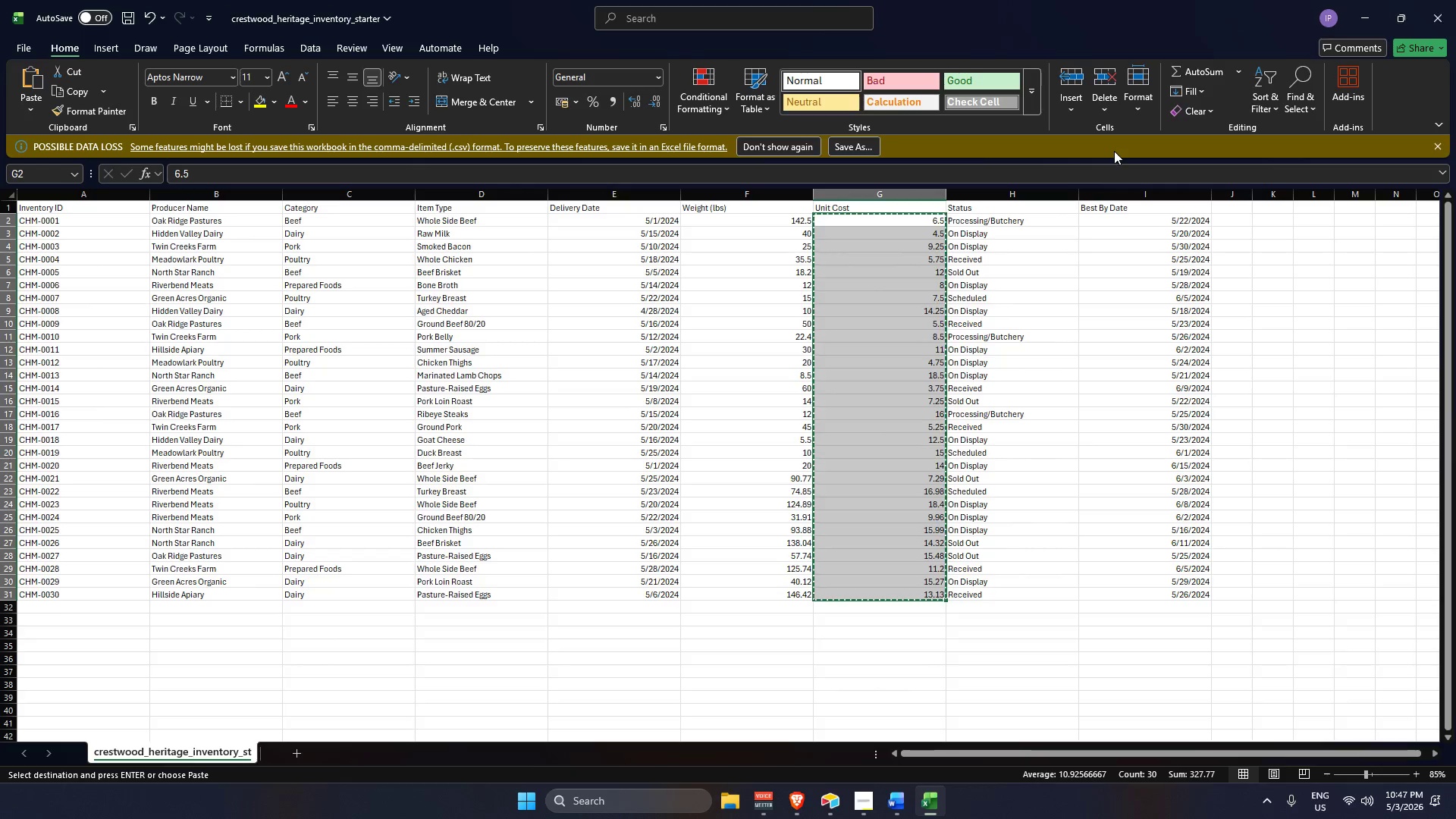 
key(Alt+AltLeft)
 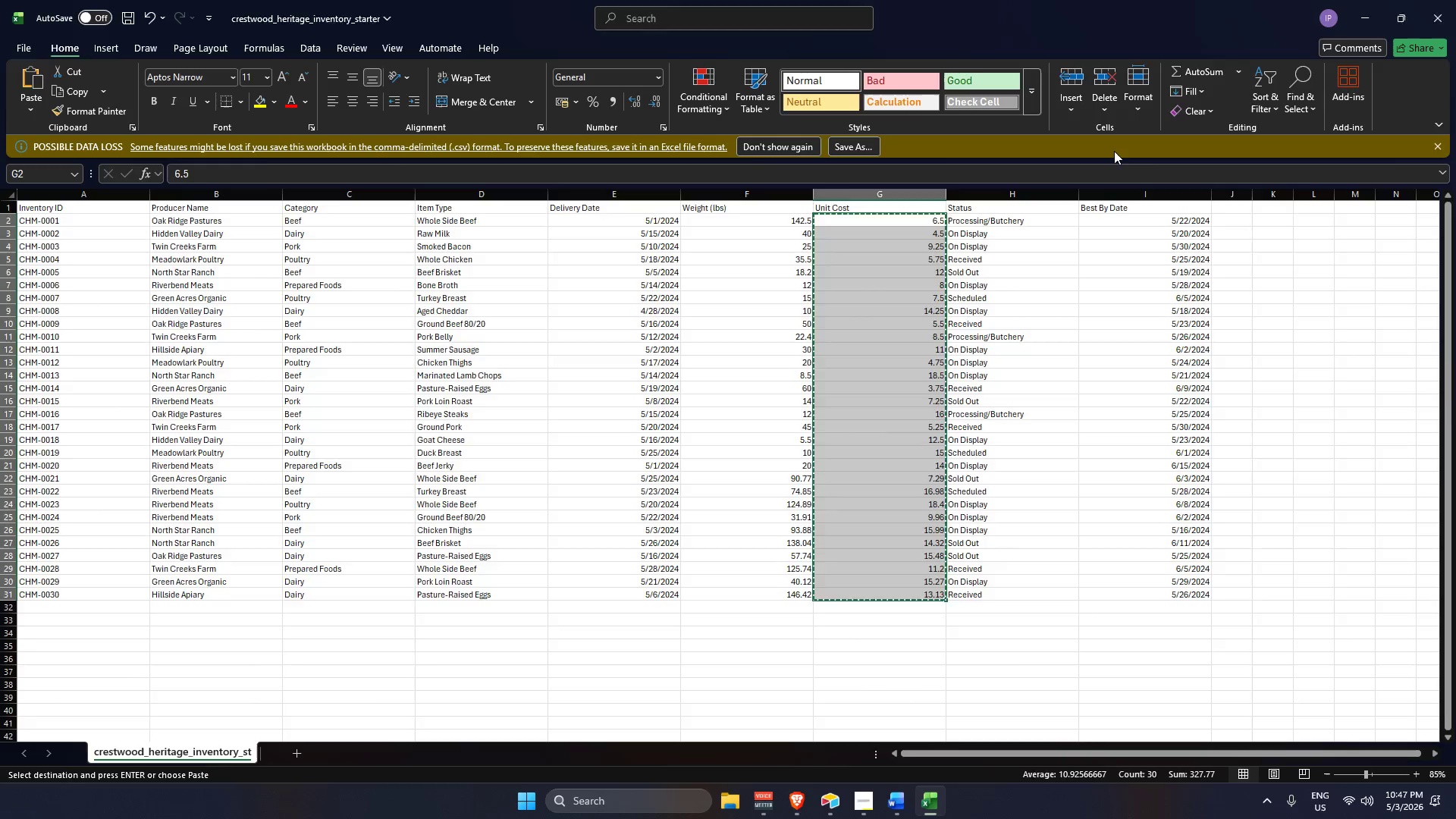 
key(Alt+Tab)
 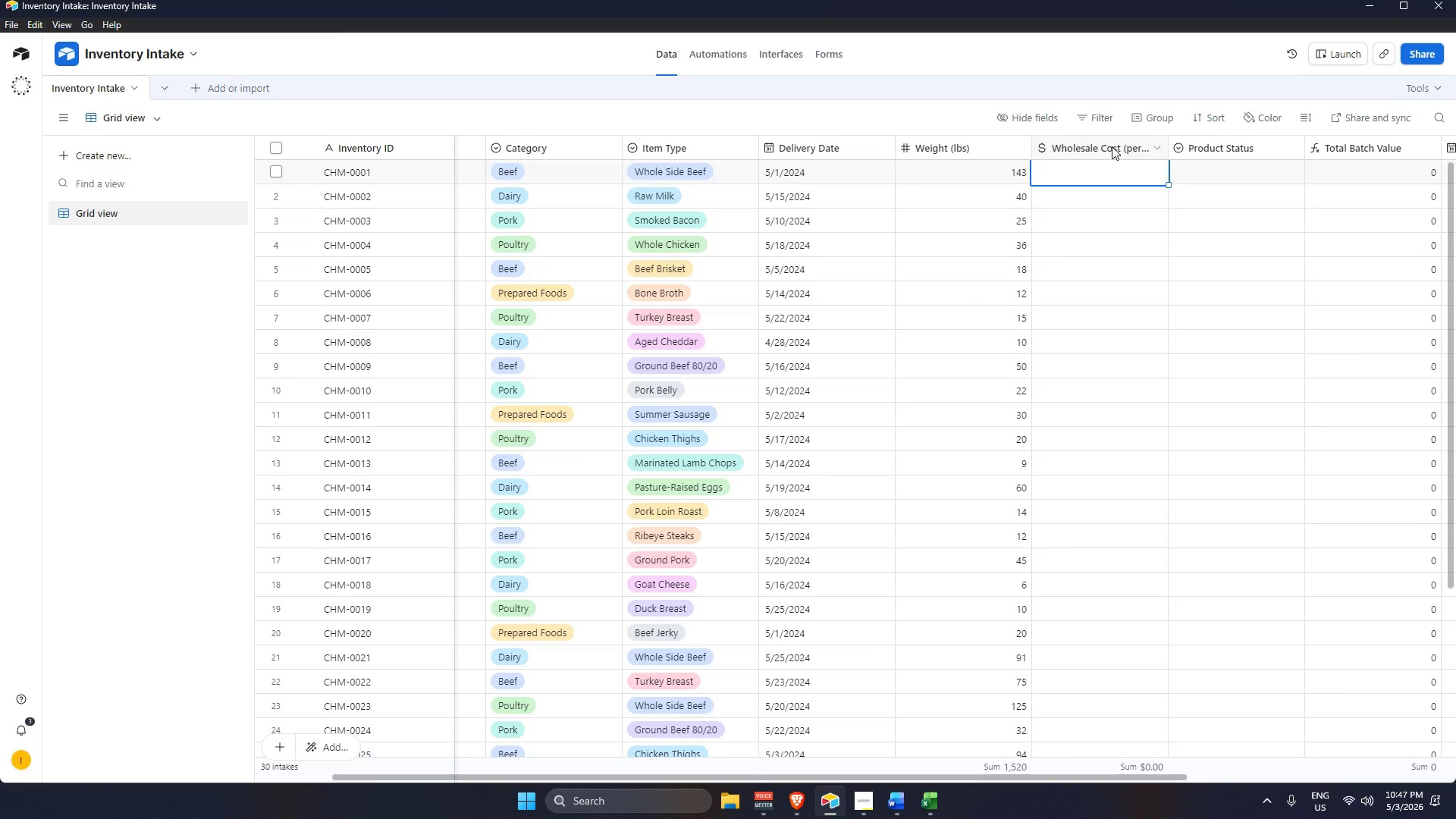 
double_click([1112, 146])
 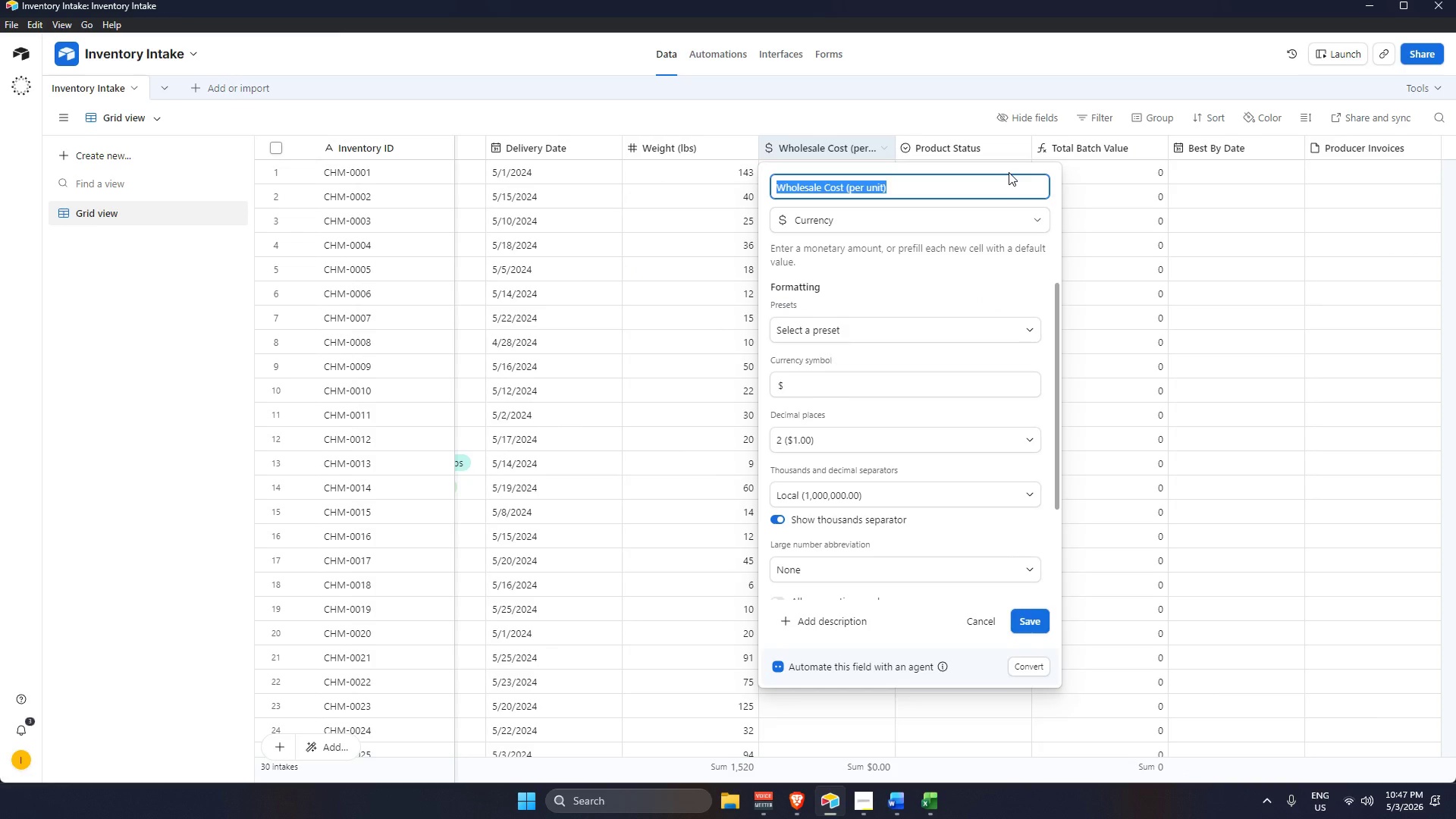 
key(Backspace)
type(Unit Cost)
 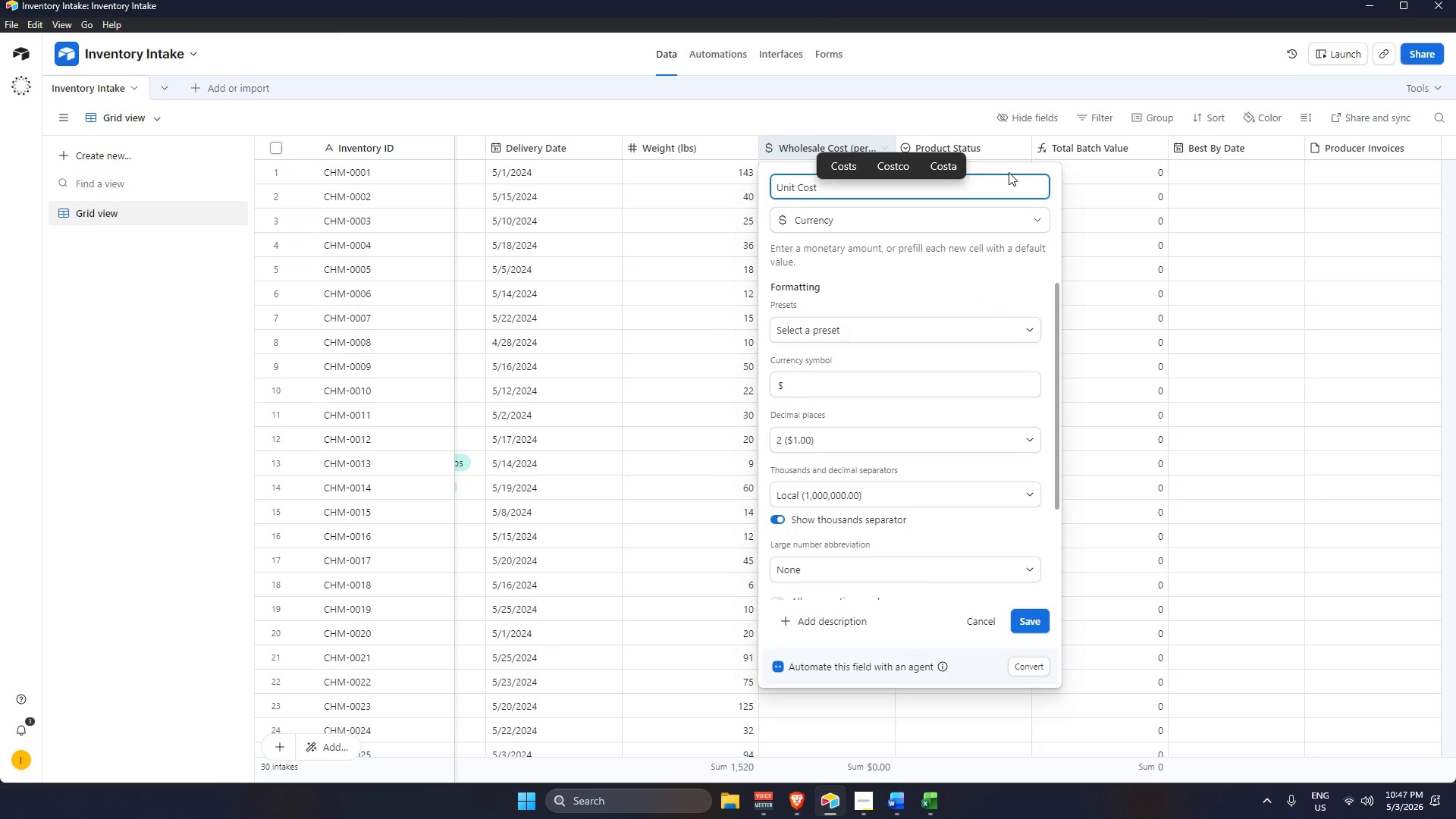 
key(Enter)
 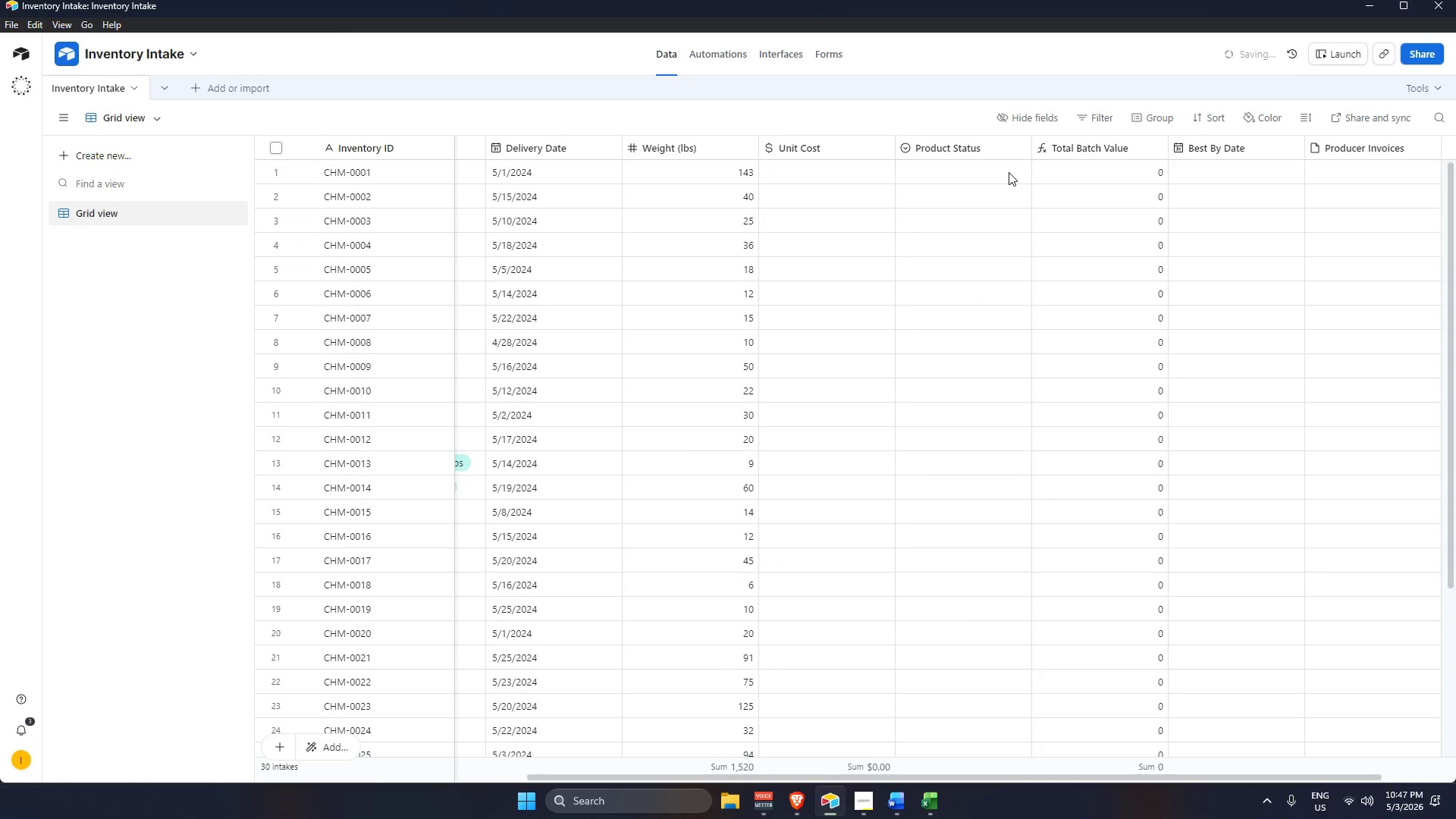 
key(Alt+AltLeft)
 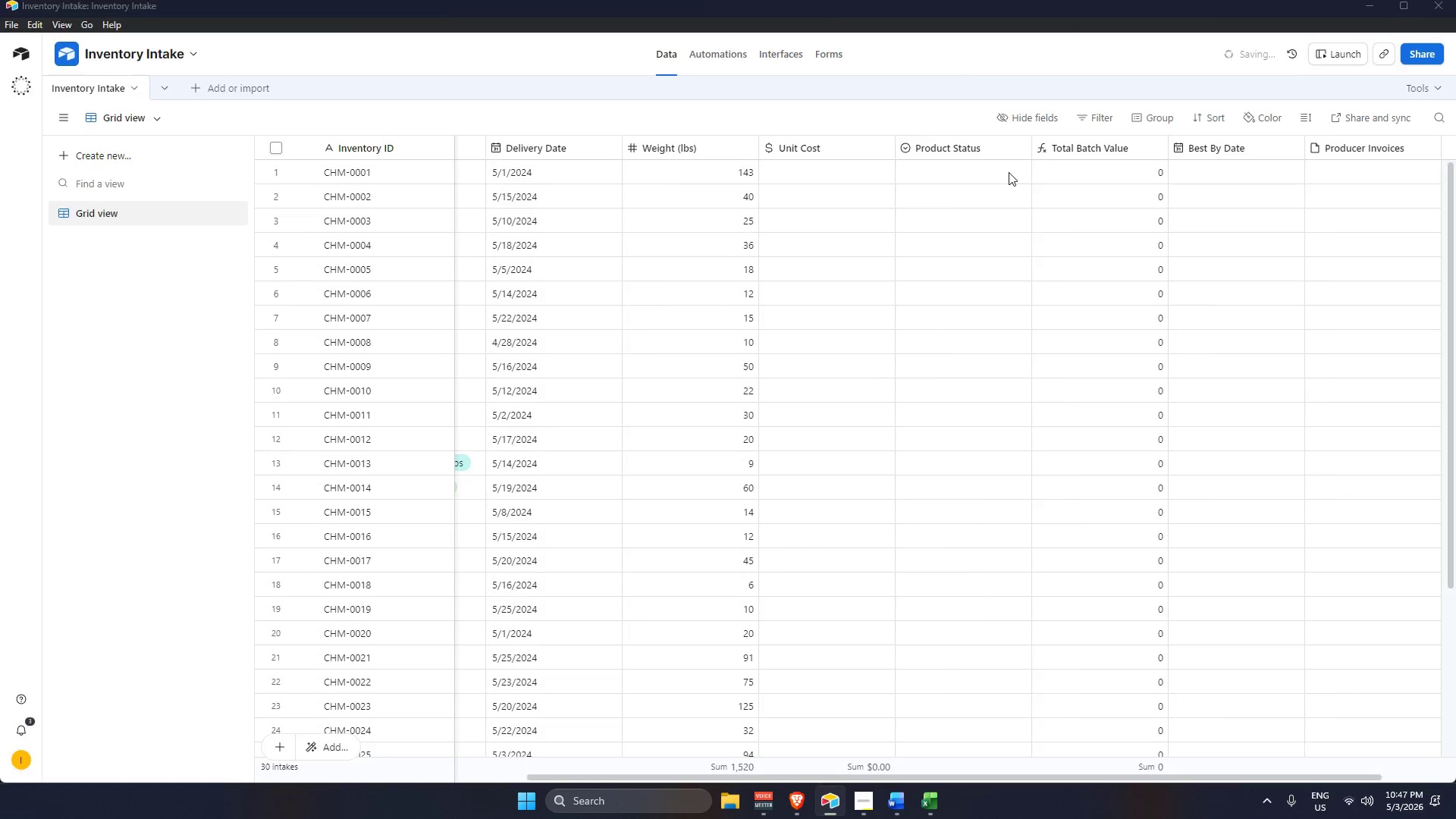 
key(Alt+Tab)
 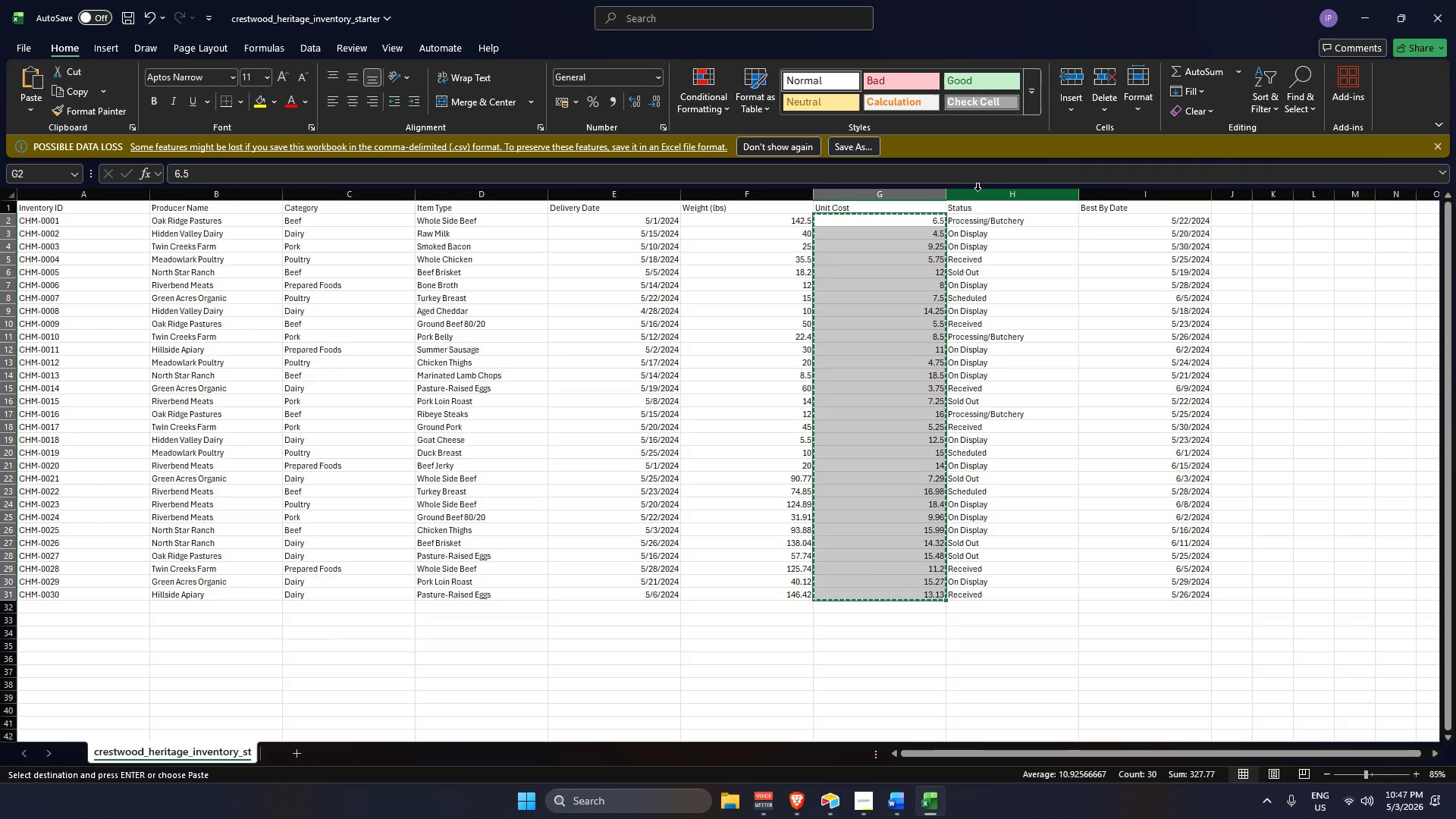 
key(Alt+AltLeft)
 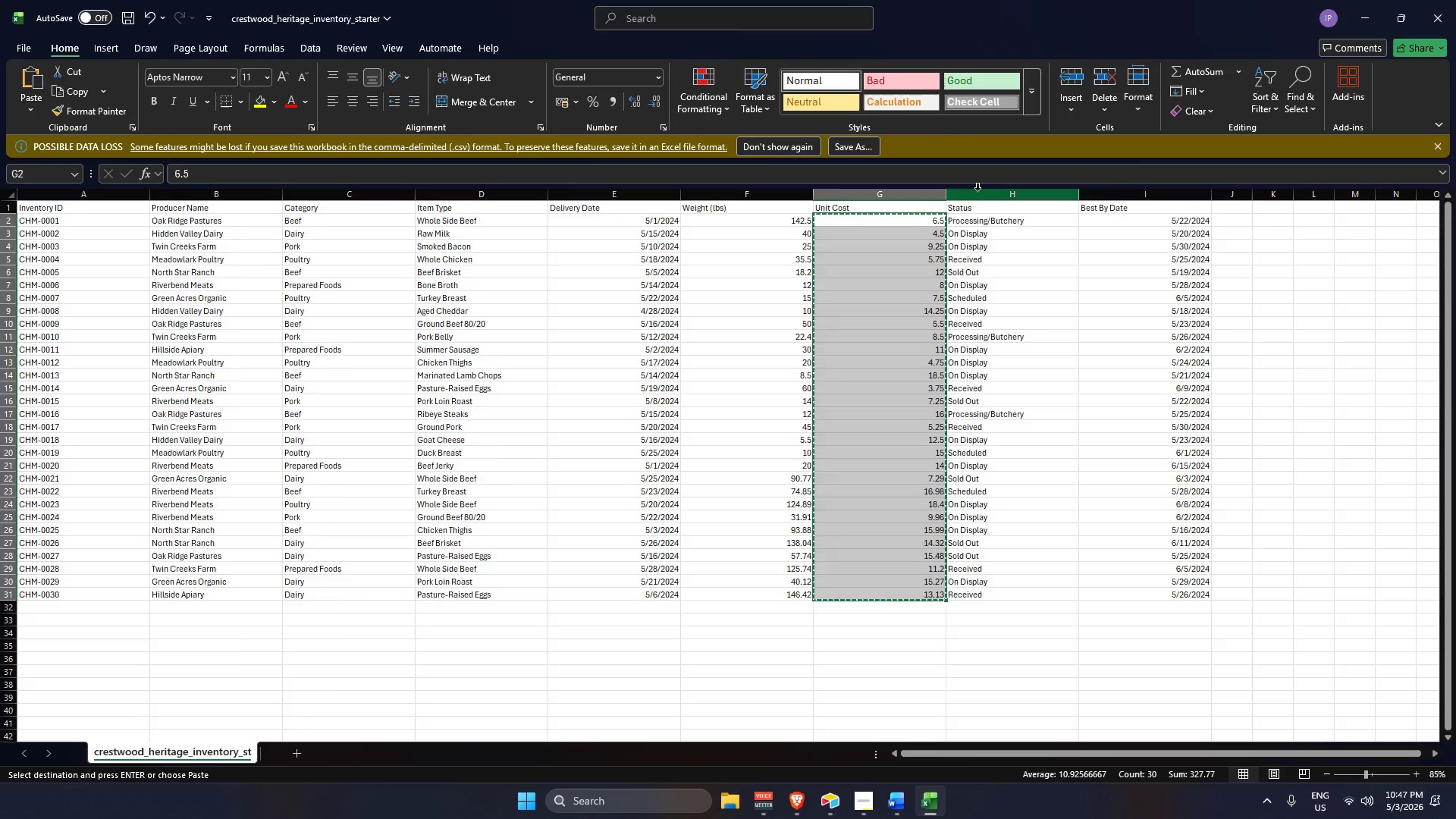 
key(Alt+Tab)
 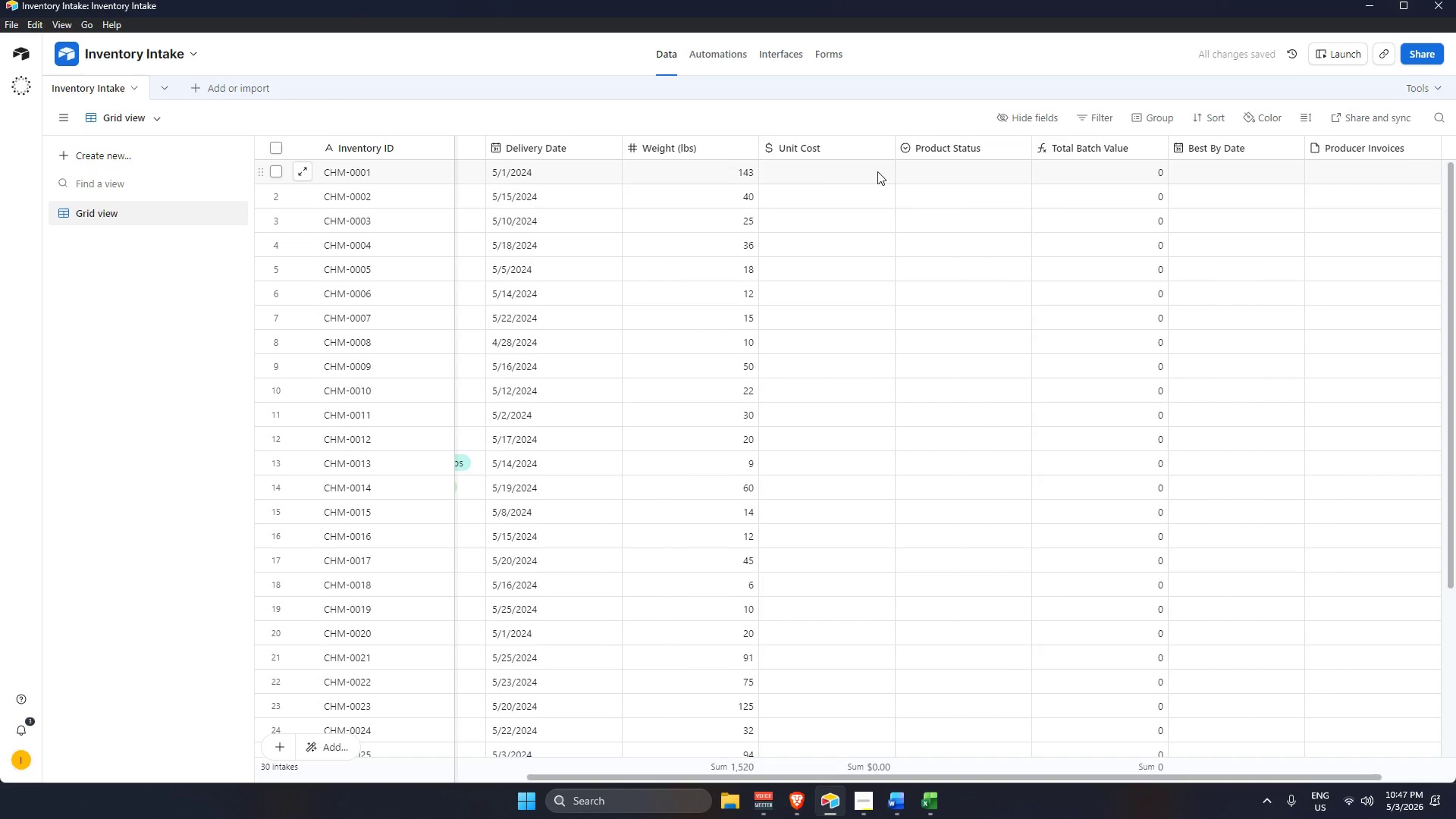 
left_click([847, 173])
 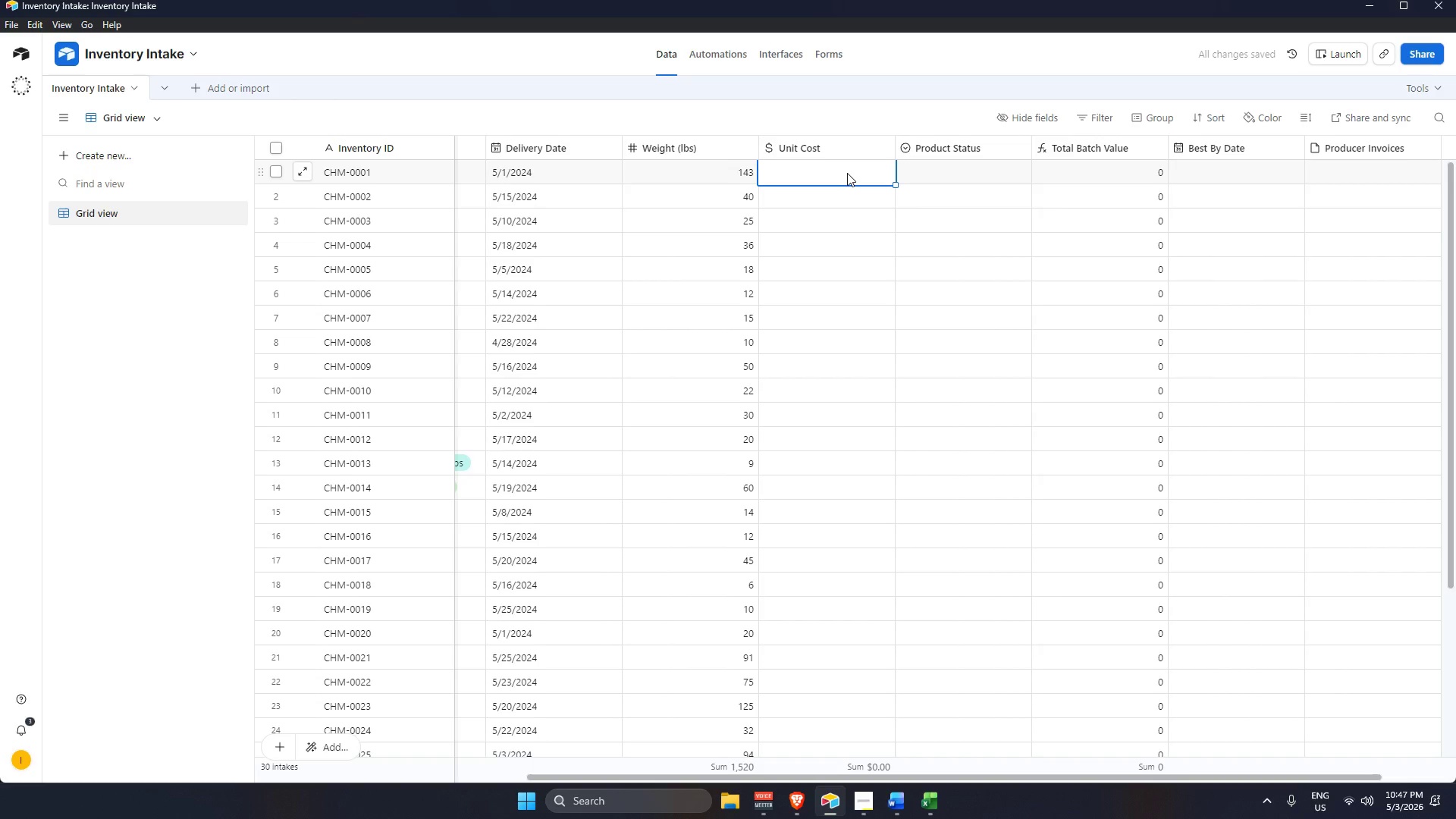 
key(Control+V)
 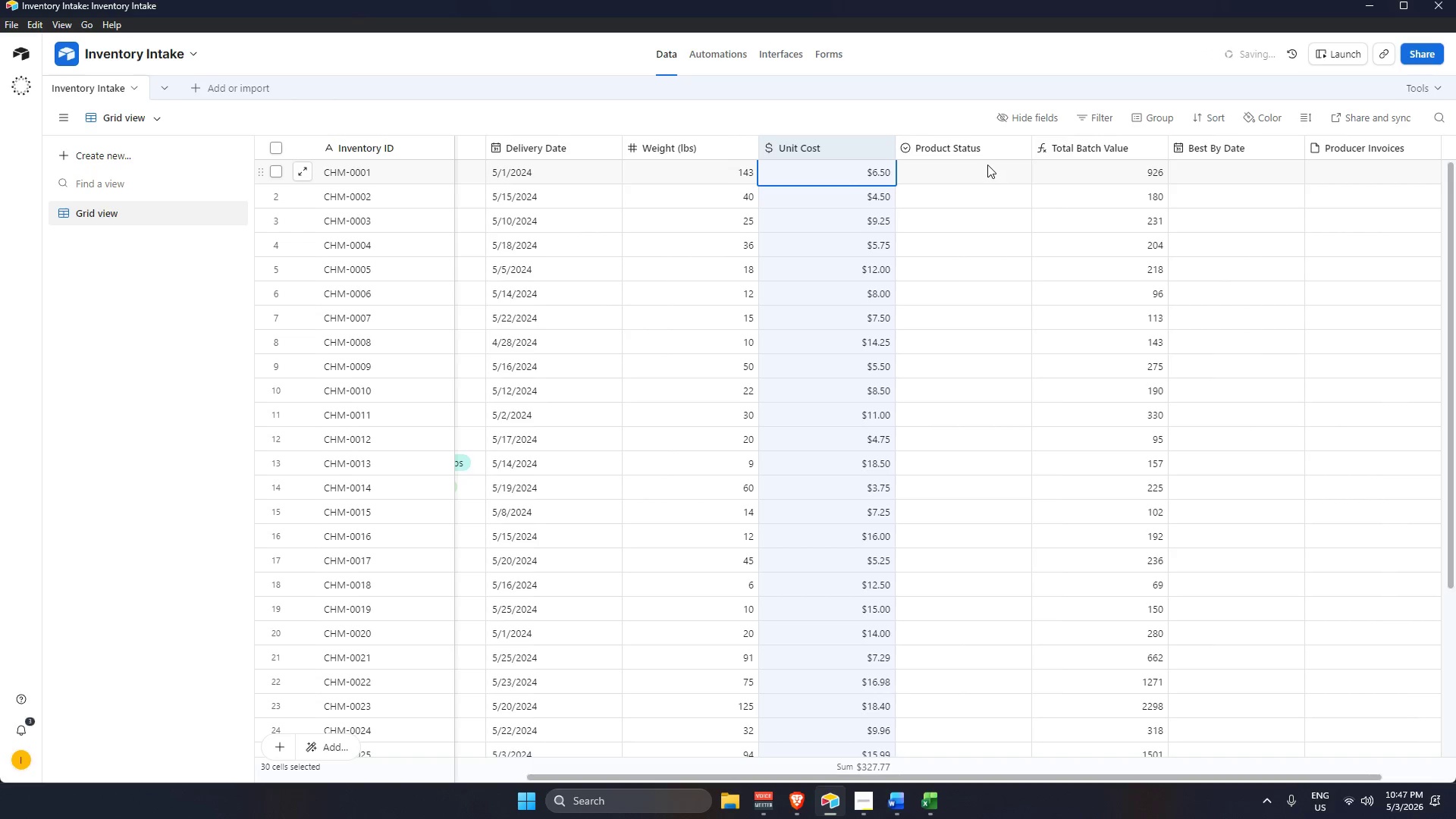 
left_click([984, 170])
 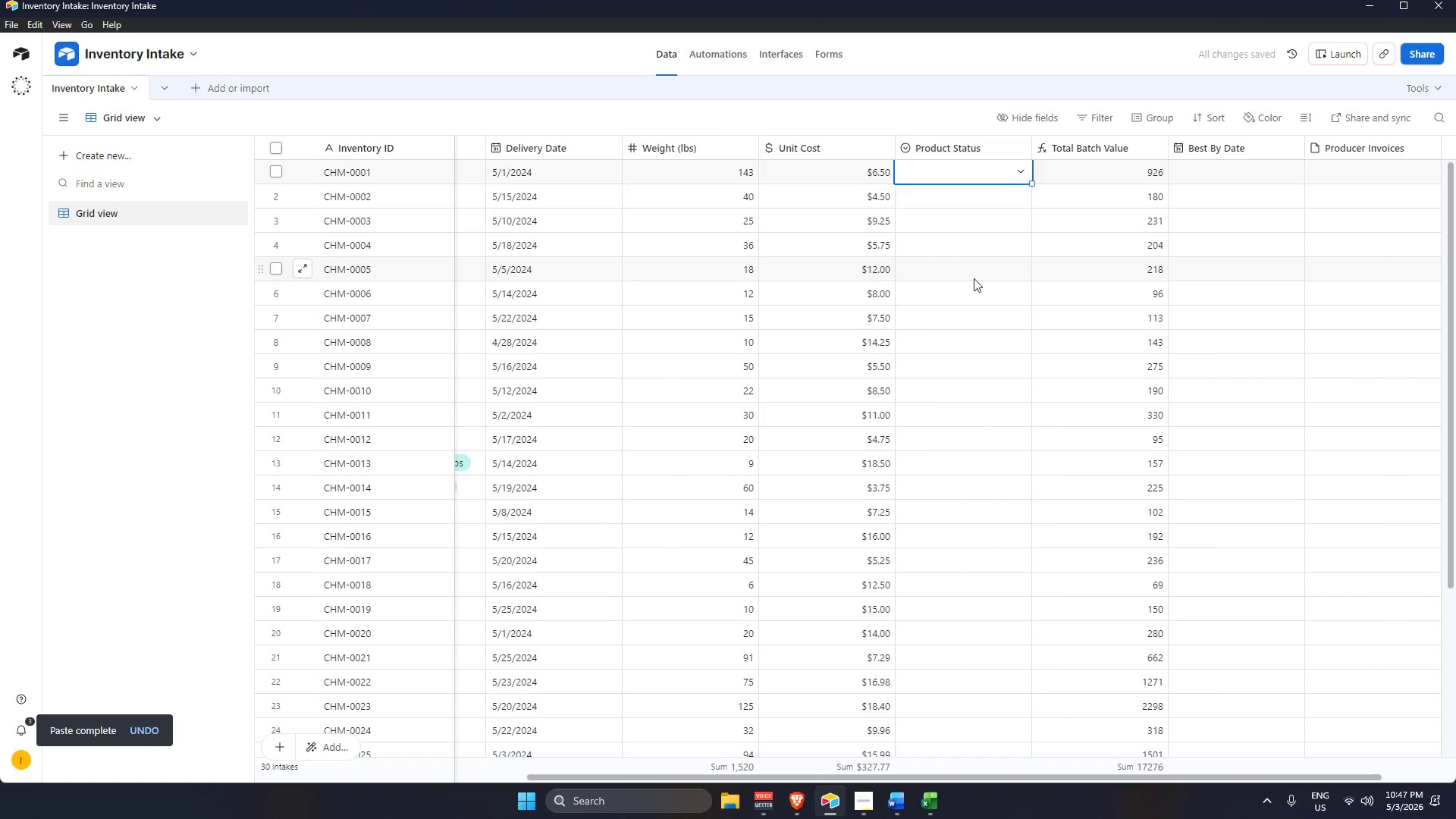 
key(Alt+AltLeft)
 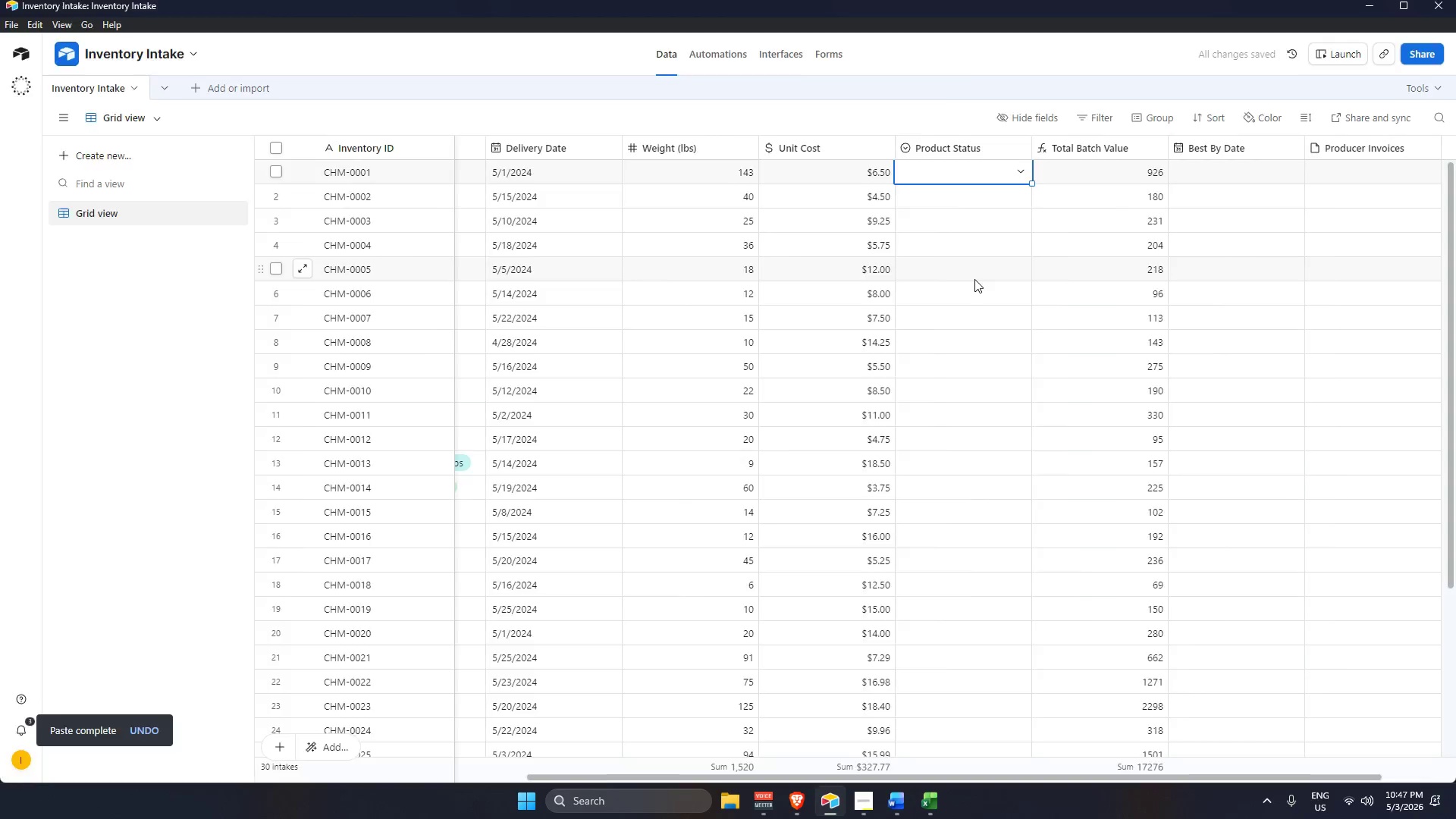 
key(Alt+Tab)
 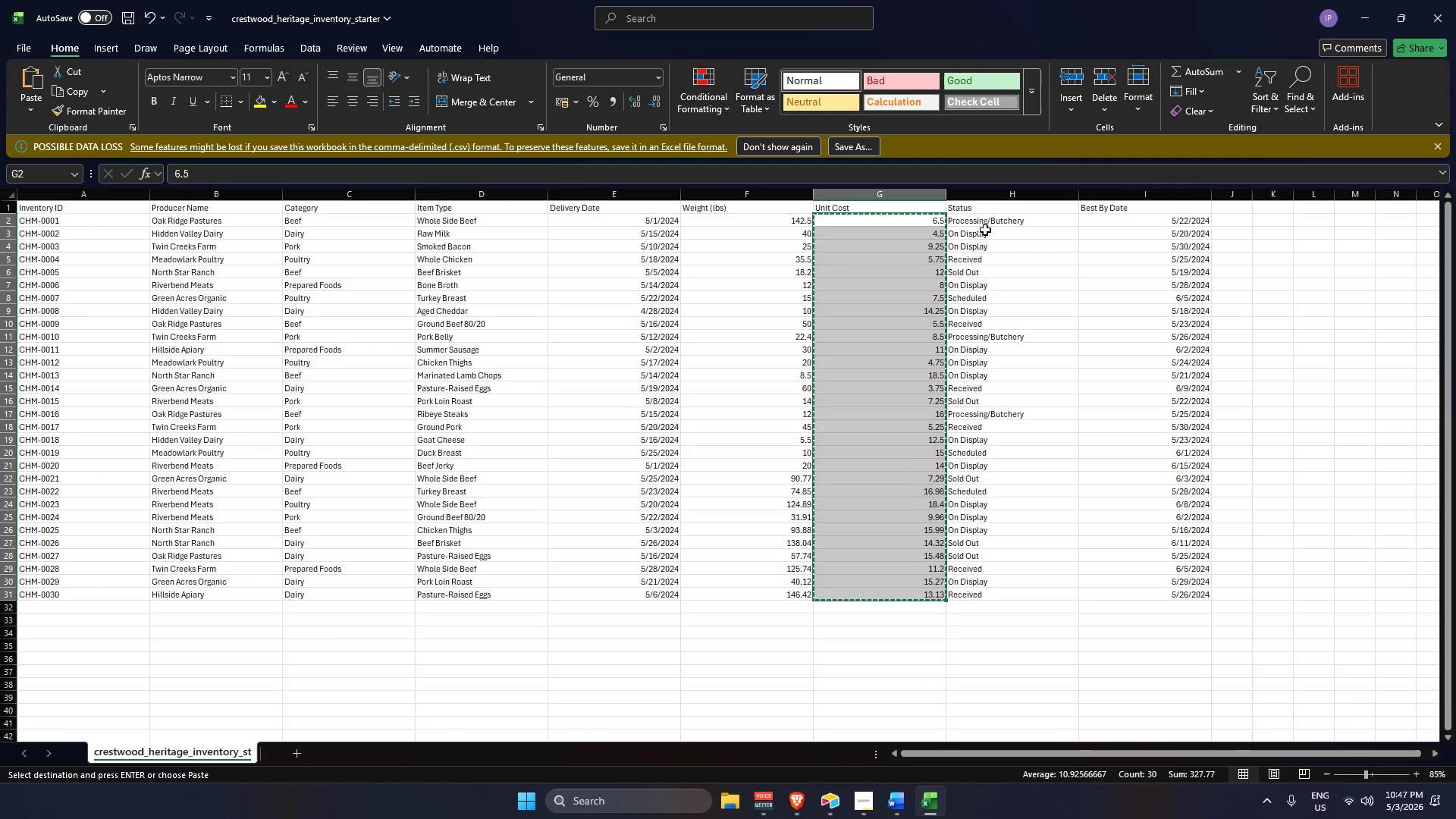 
left_click_drag(start_coordinate=[983, 218], to_coordinate=[993, 594])
 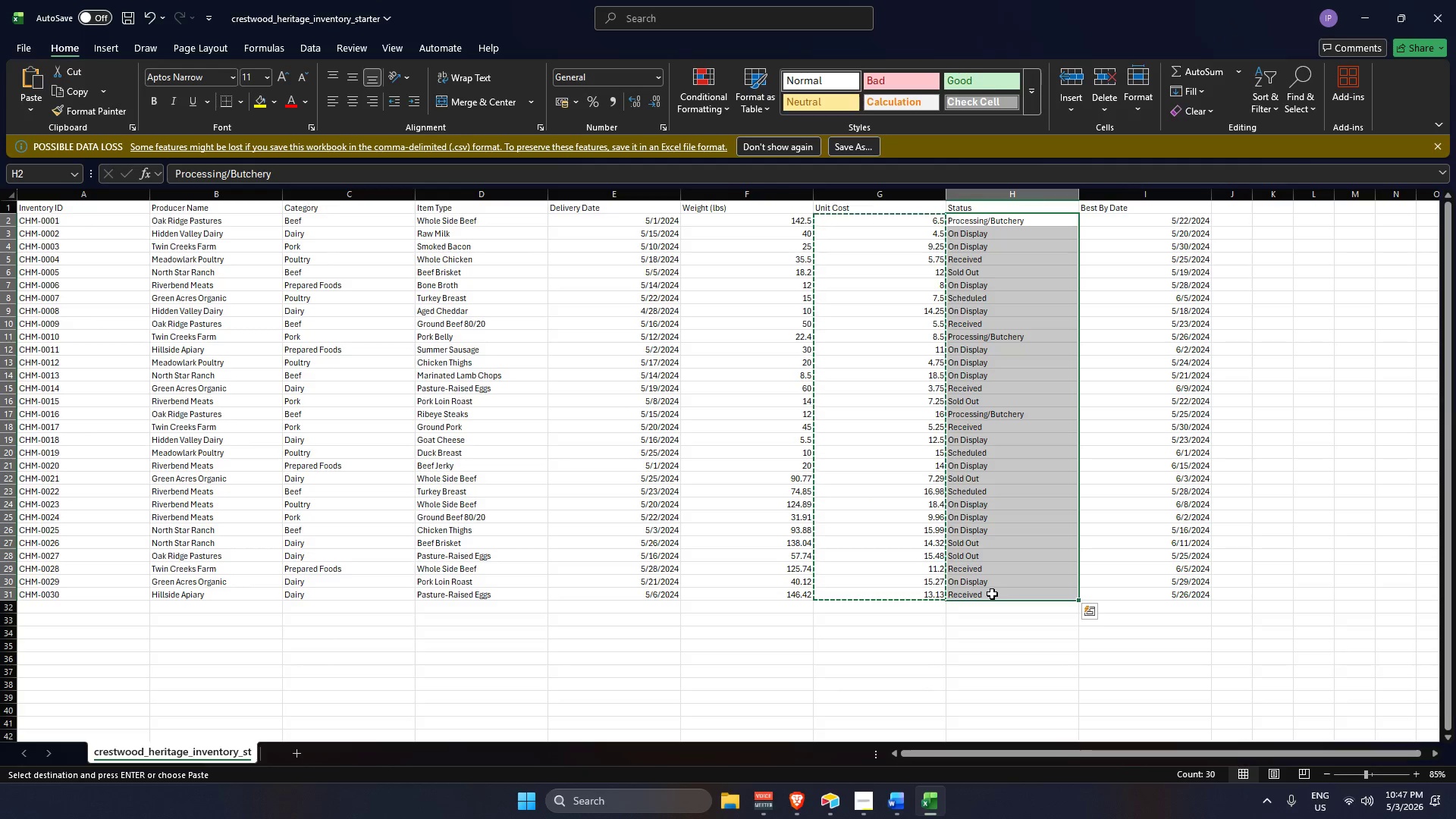 
key(Control+C)
 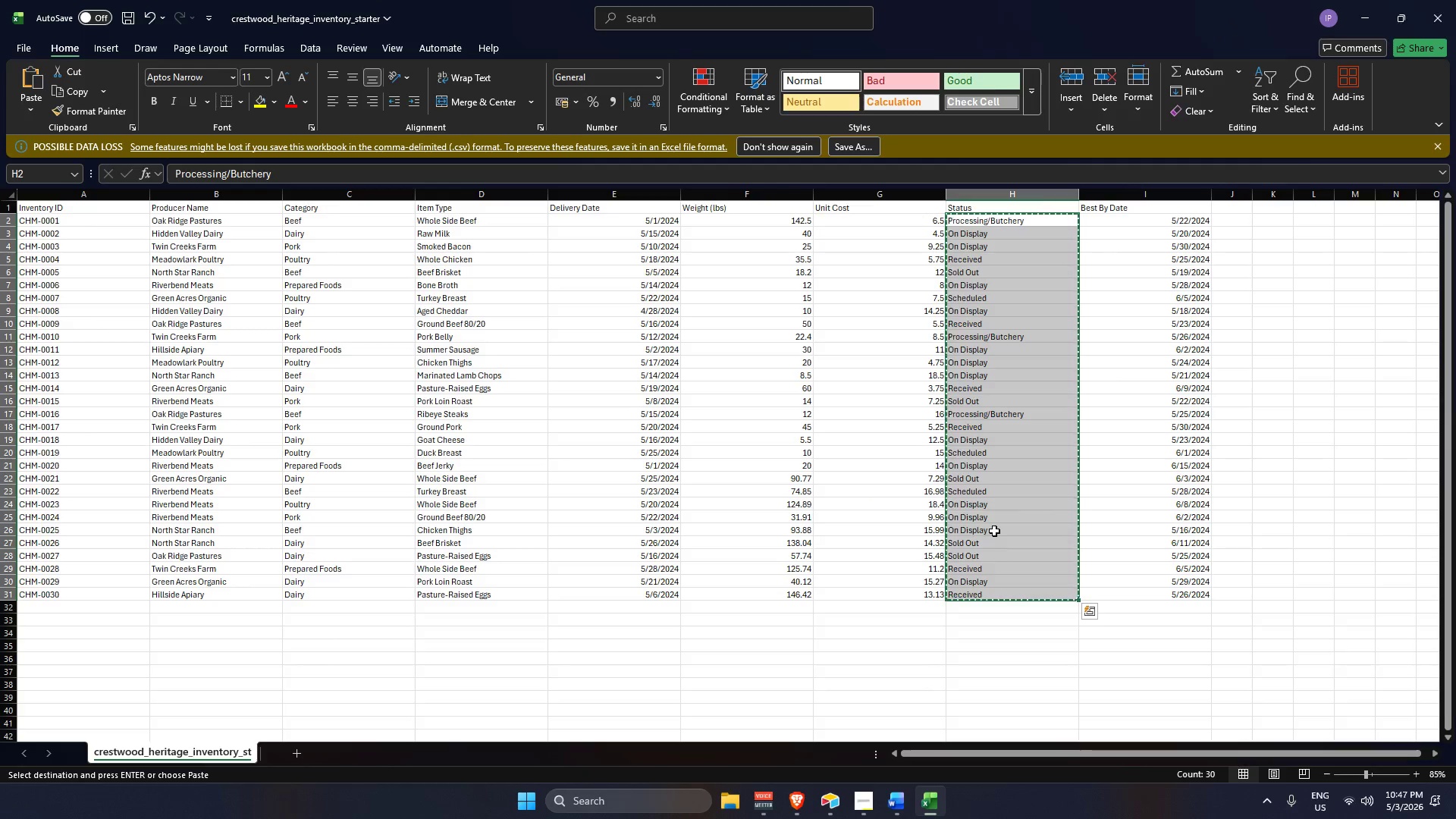 
key(Alt+AltLeft)
 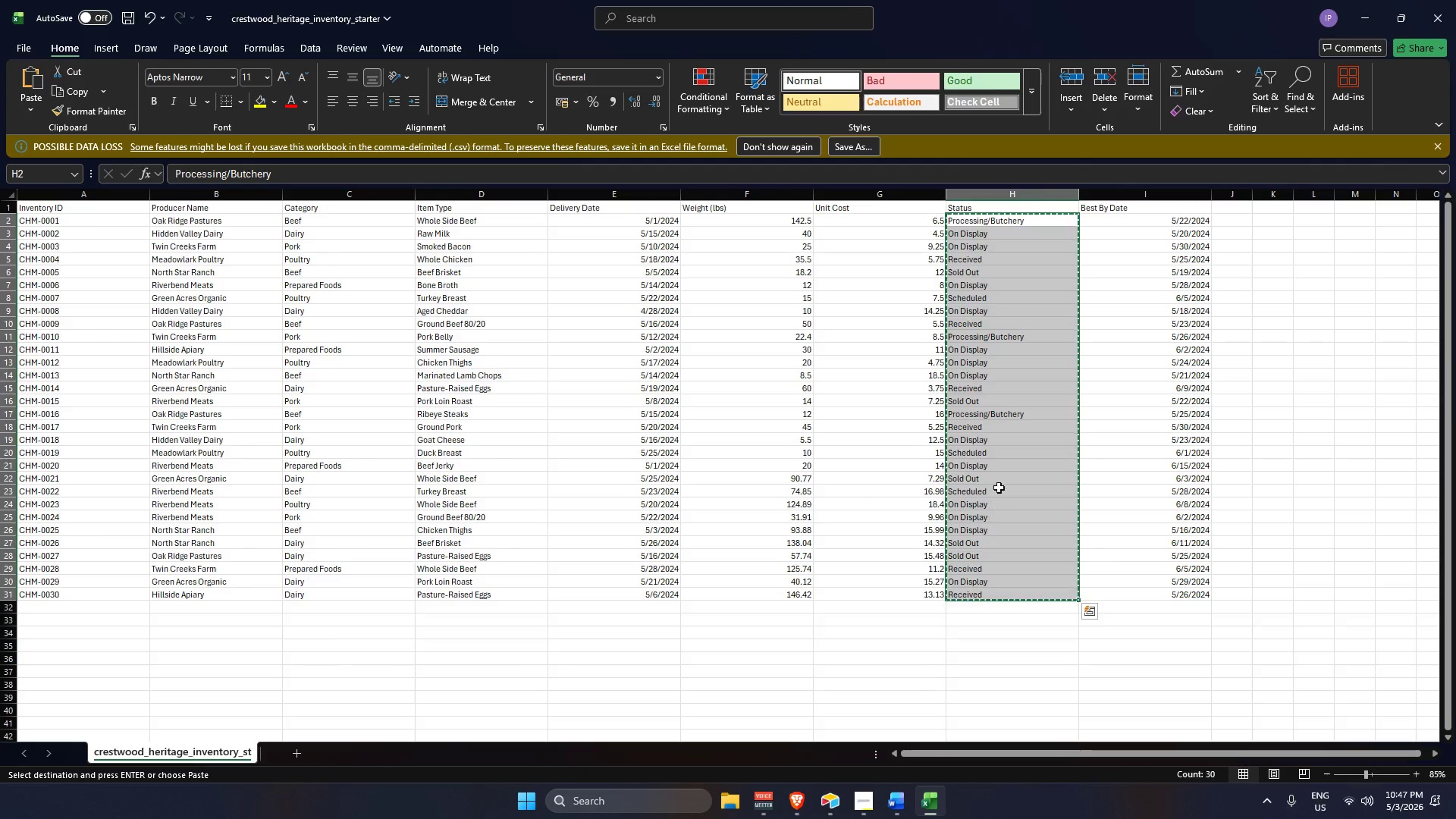 
key(Alt+Tab)
 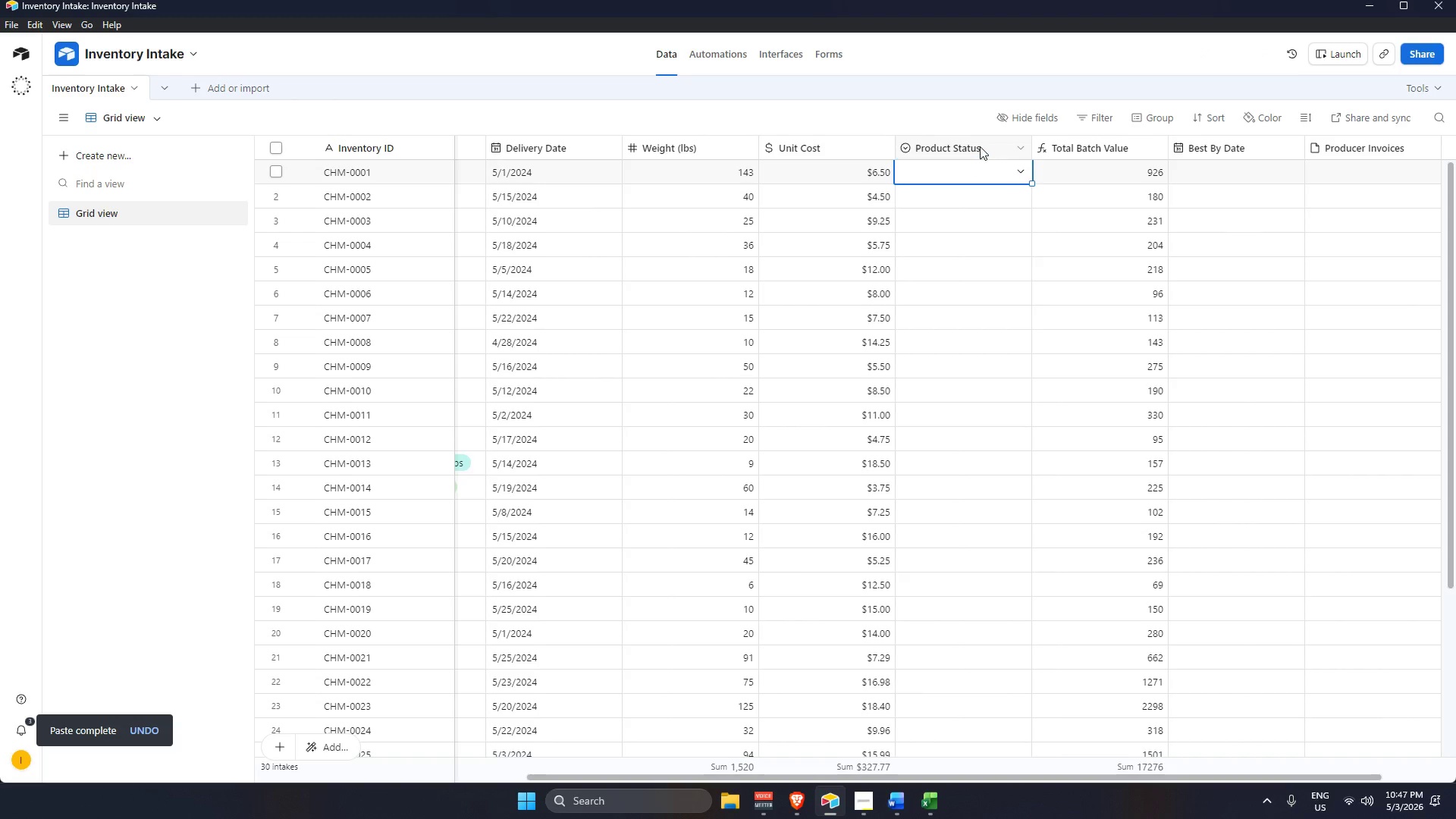 
double_click([980, 146])
 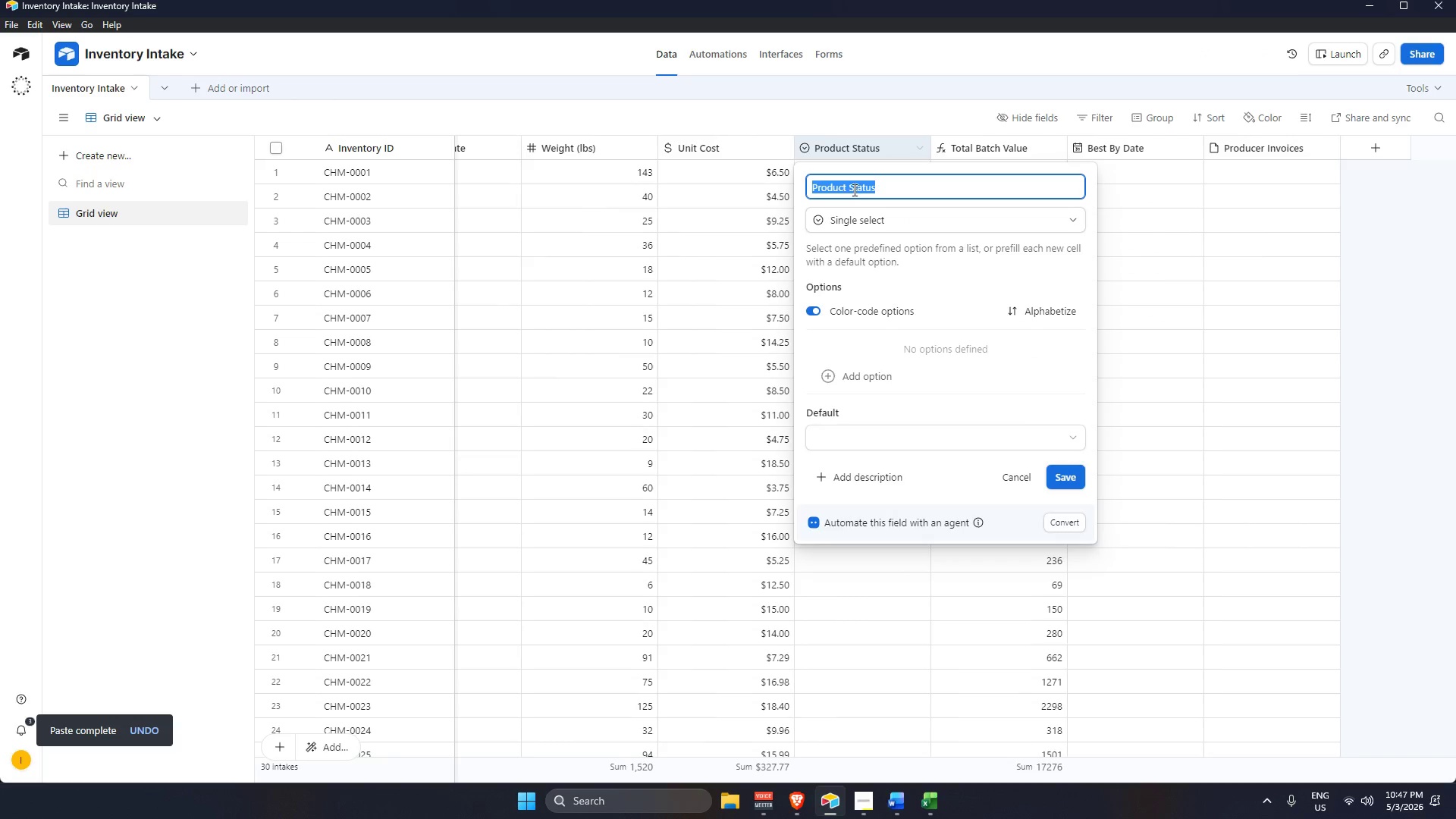 
left_click([849, 189])
 